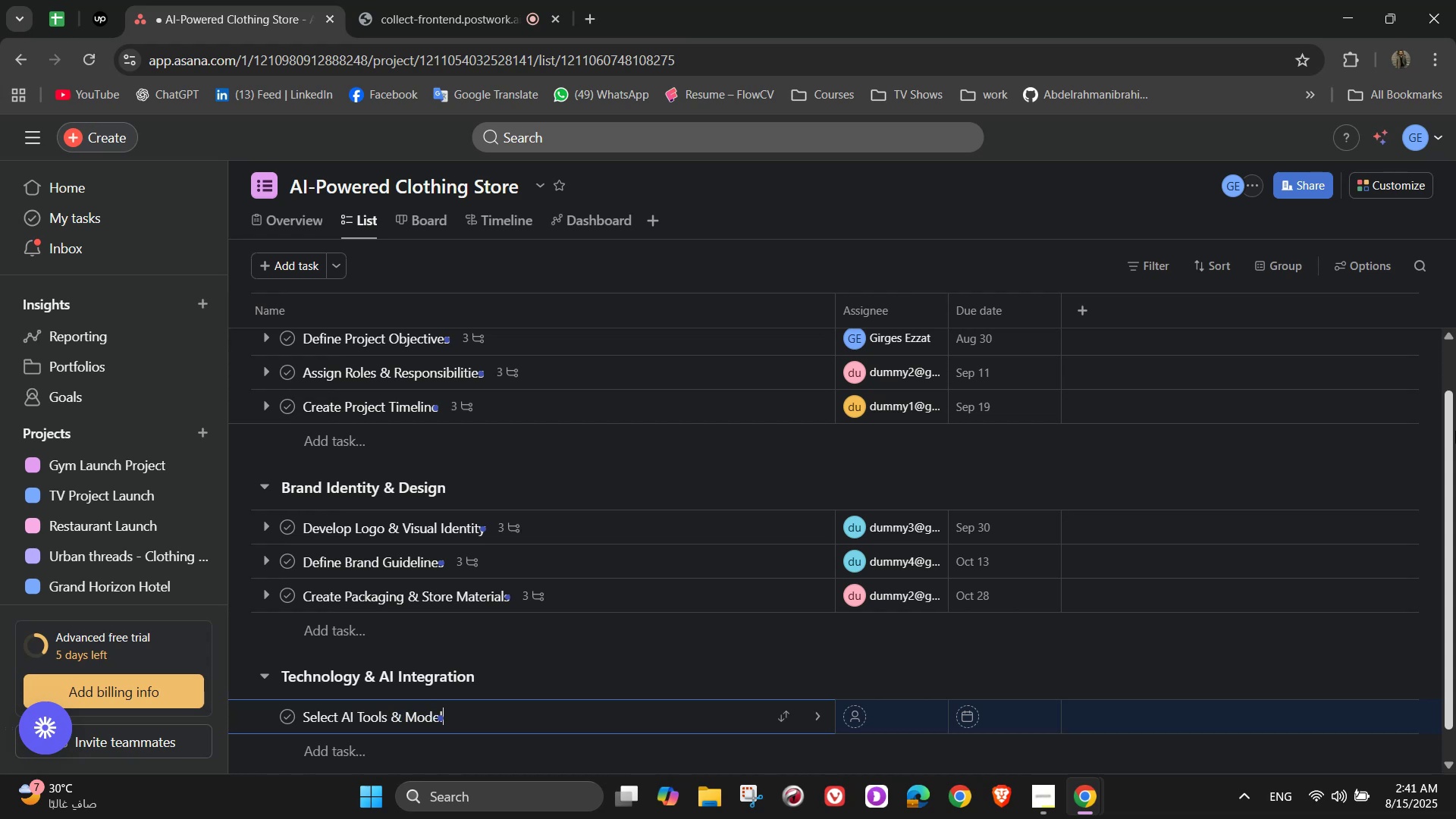 
left_click([820, 713])
 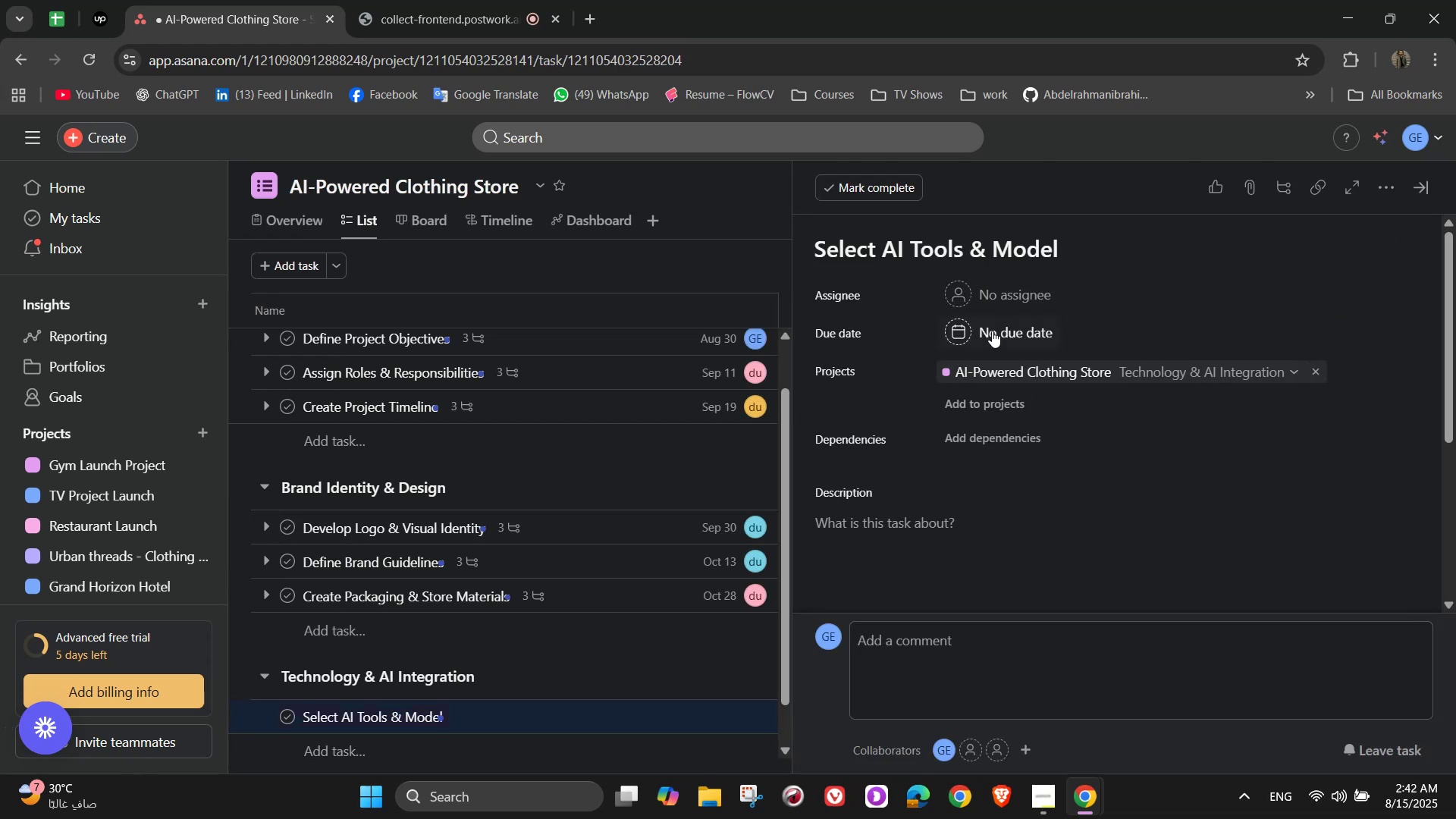 
left_click([993, 279])
 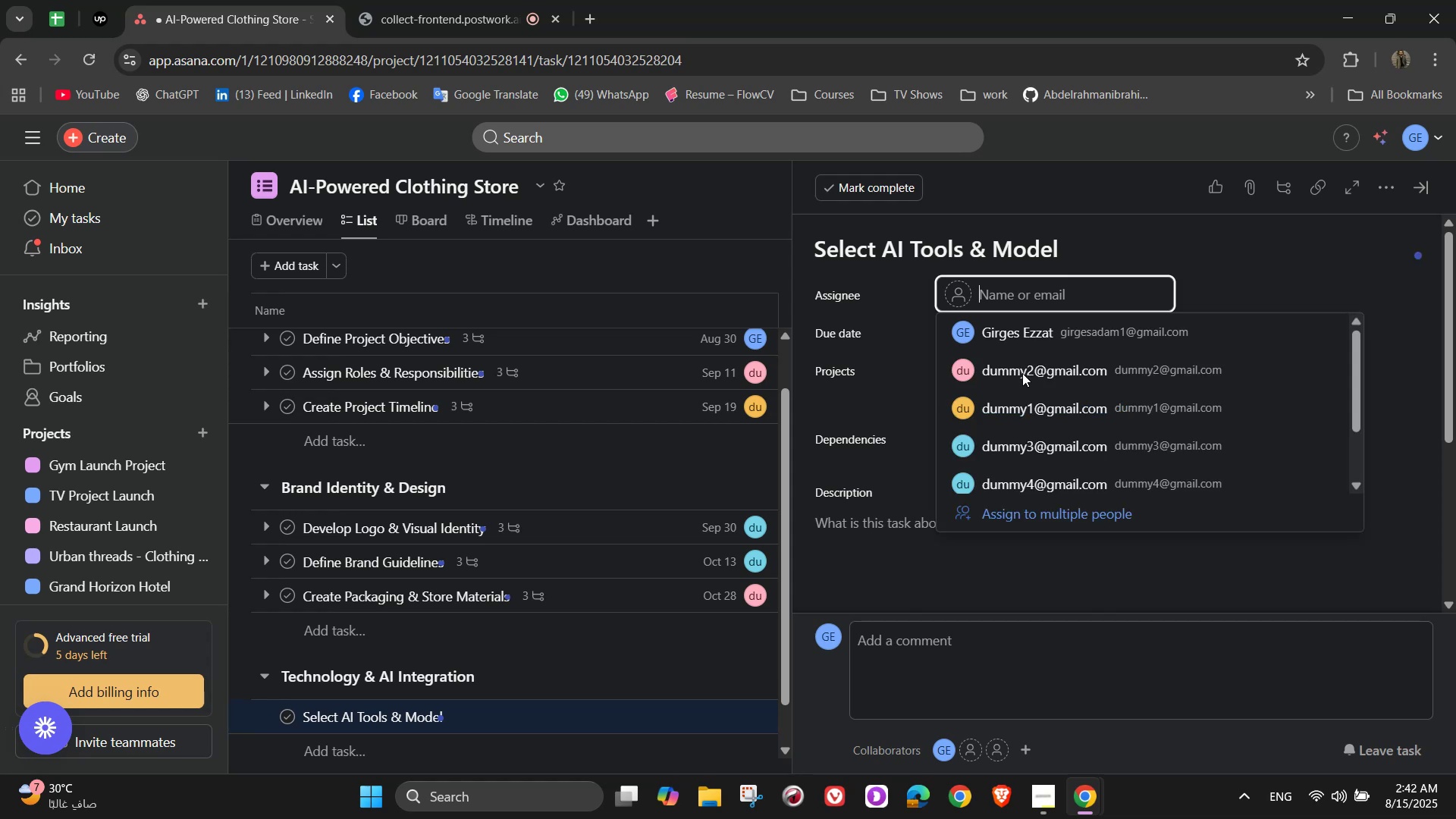 
left_click([1017, 398])
 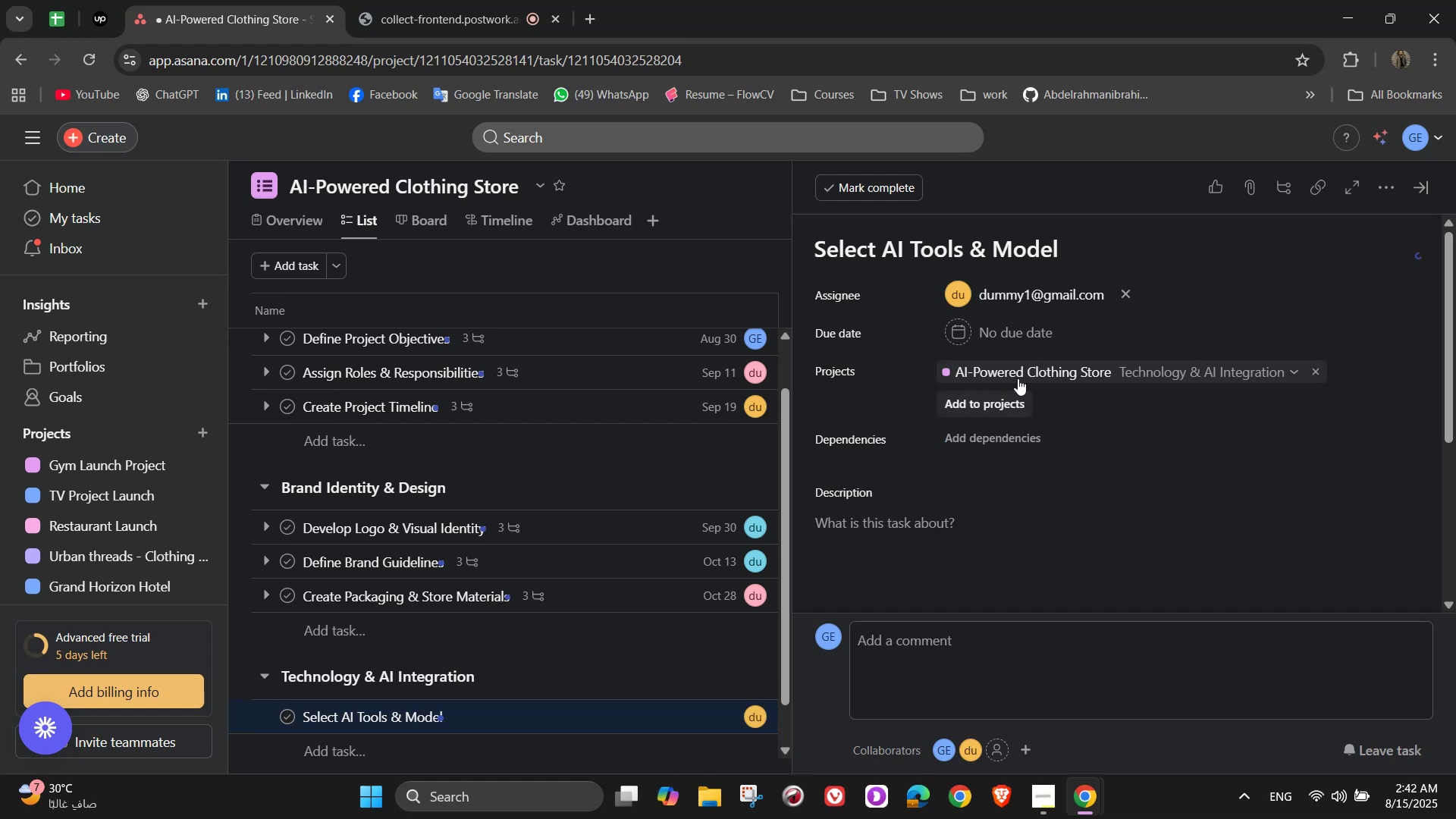 
left_click([1031, 334])
 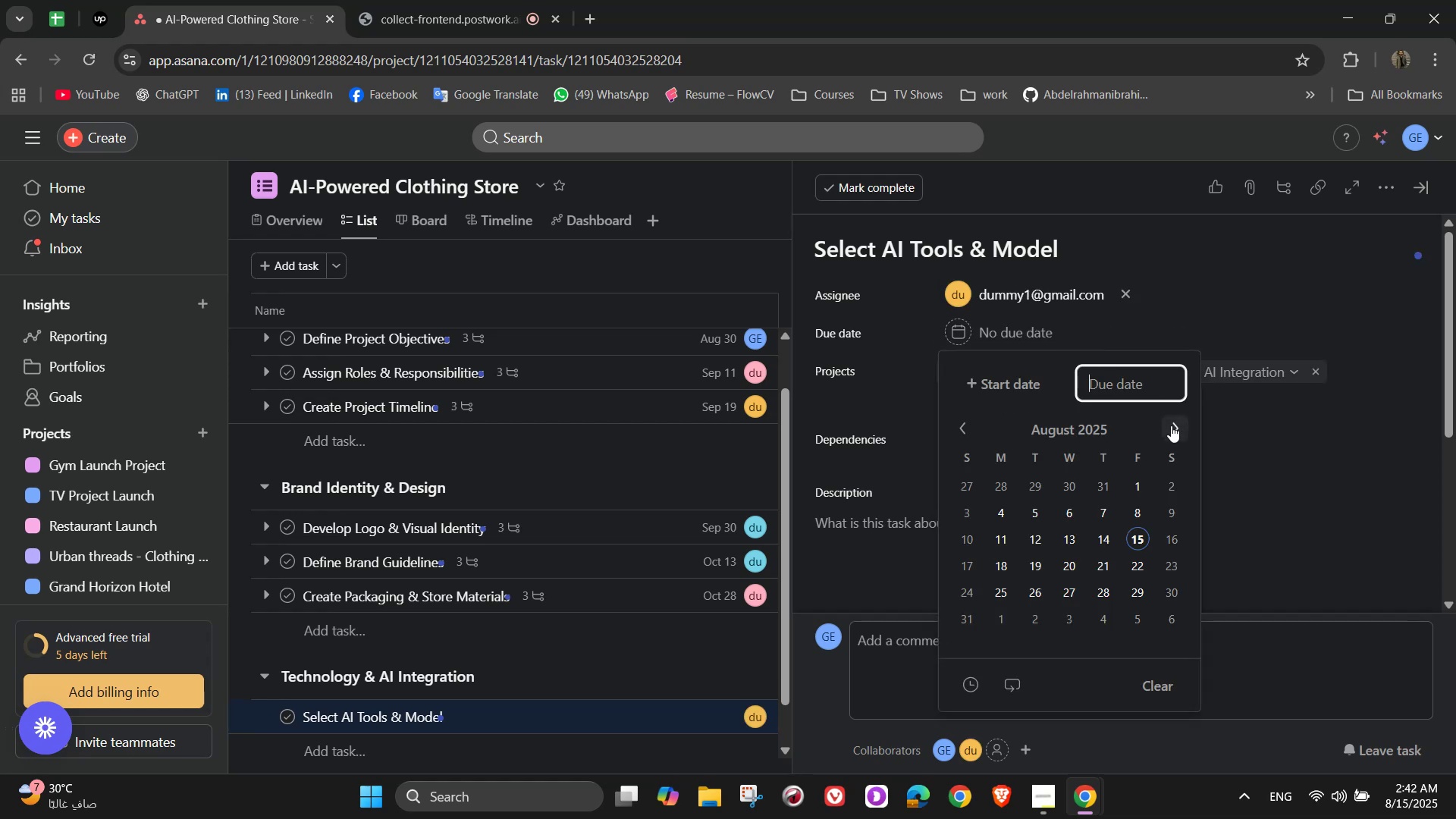 
left_click([1173, 427])
 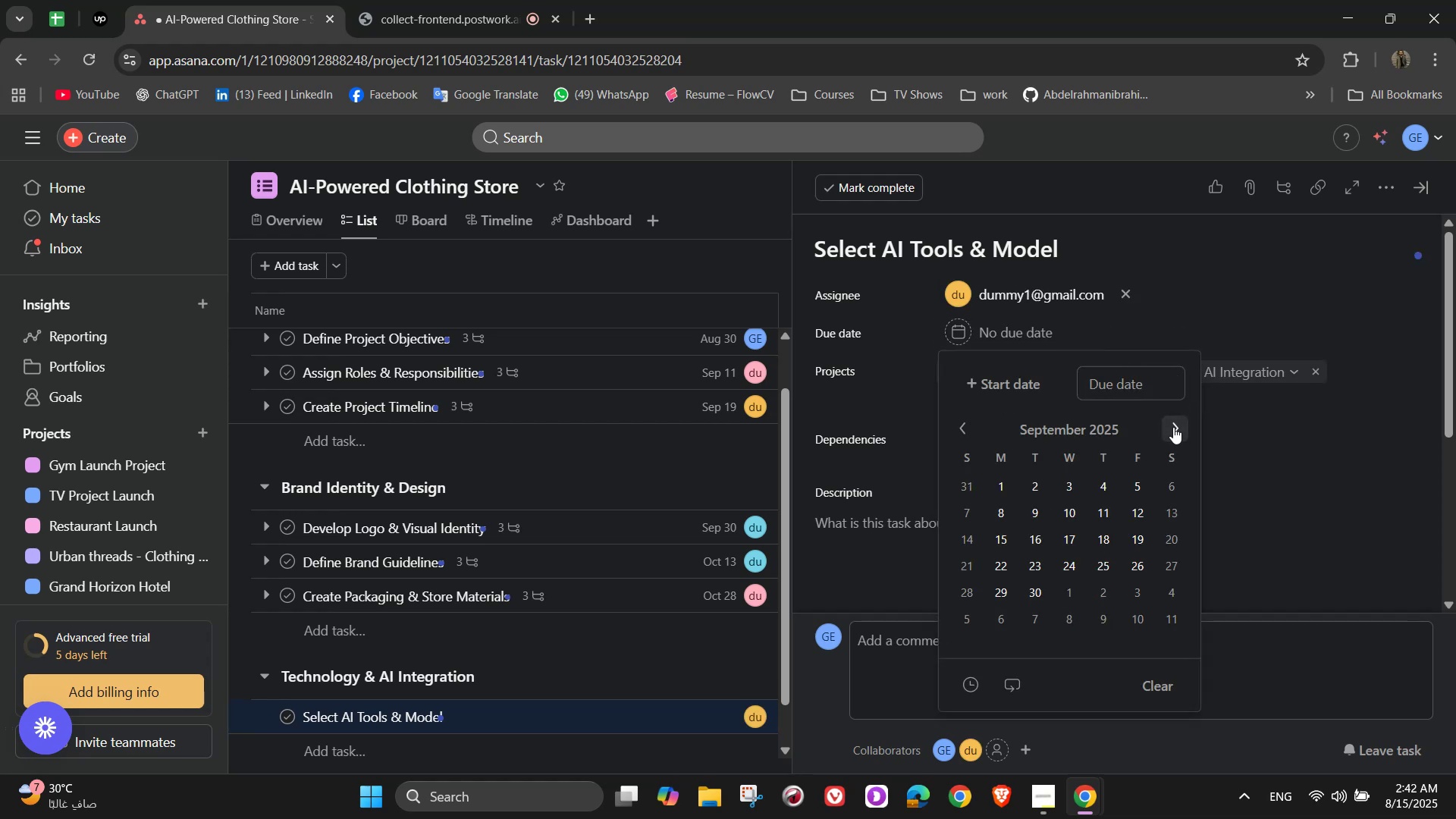 
left_click([1173, 427])
 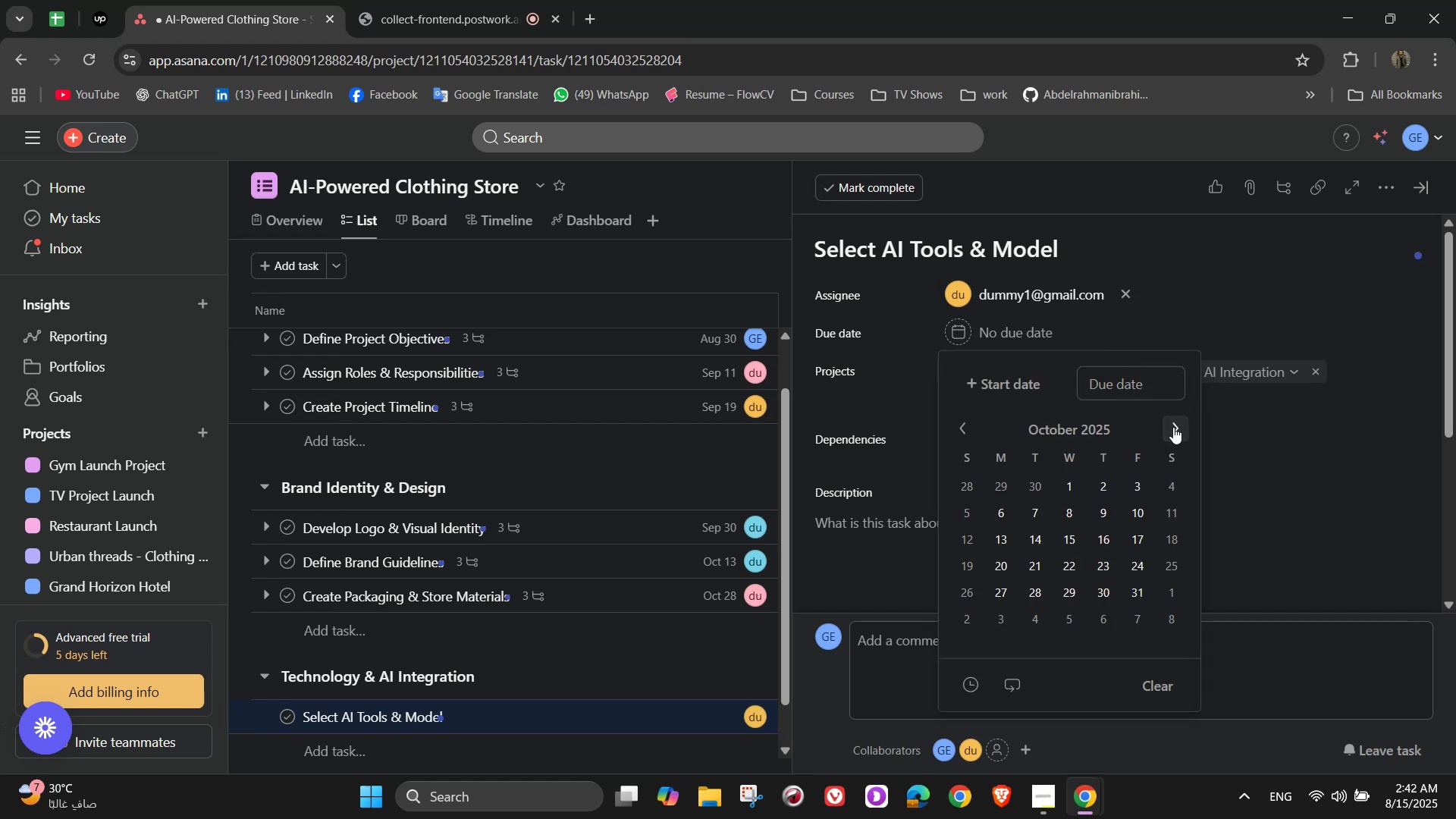 
left_click([1173, 427])
 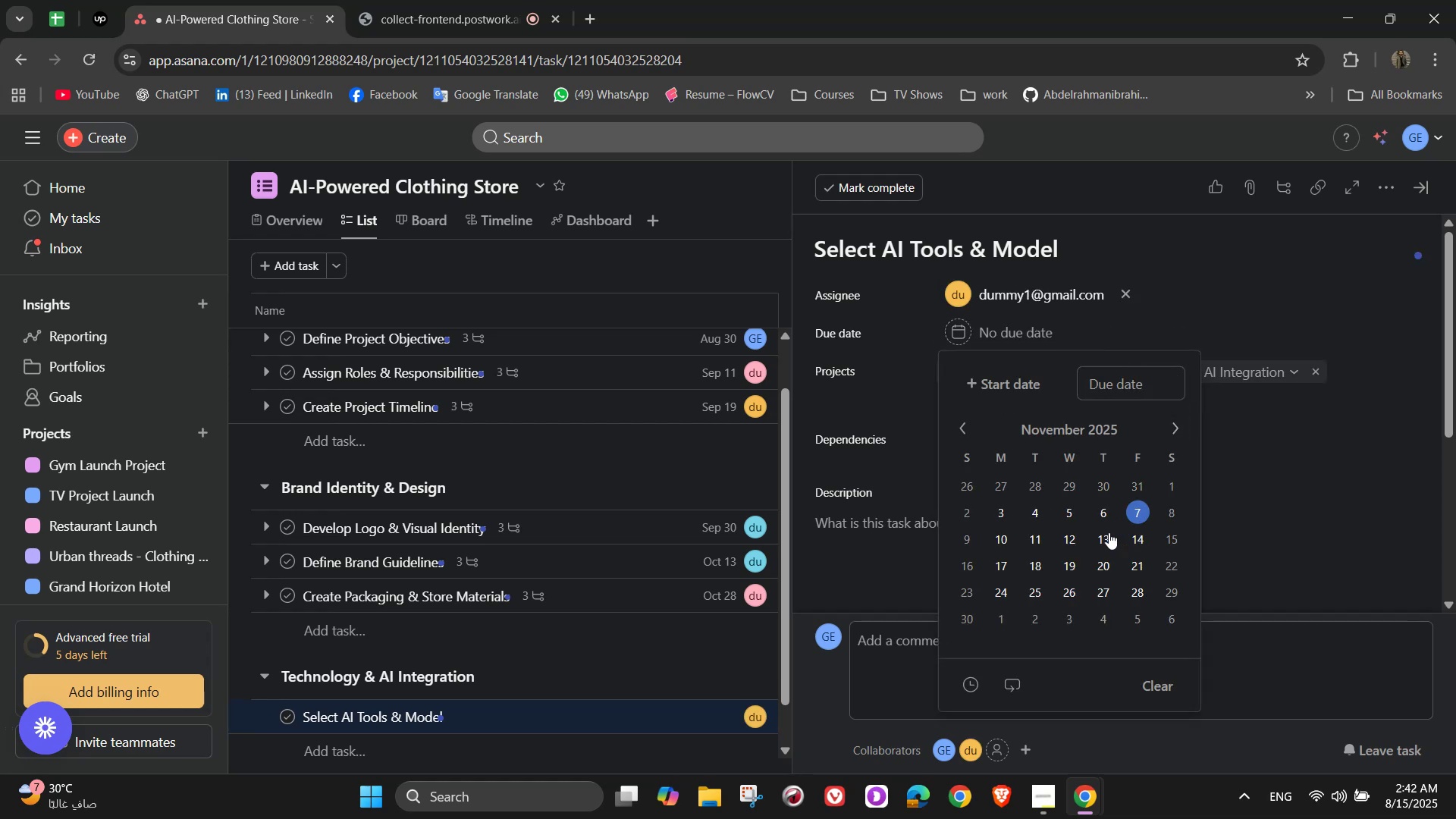 
left_click([1037, 538])
 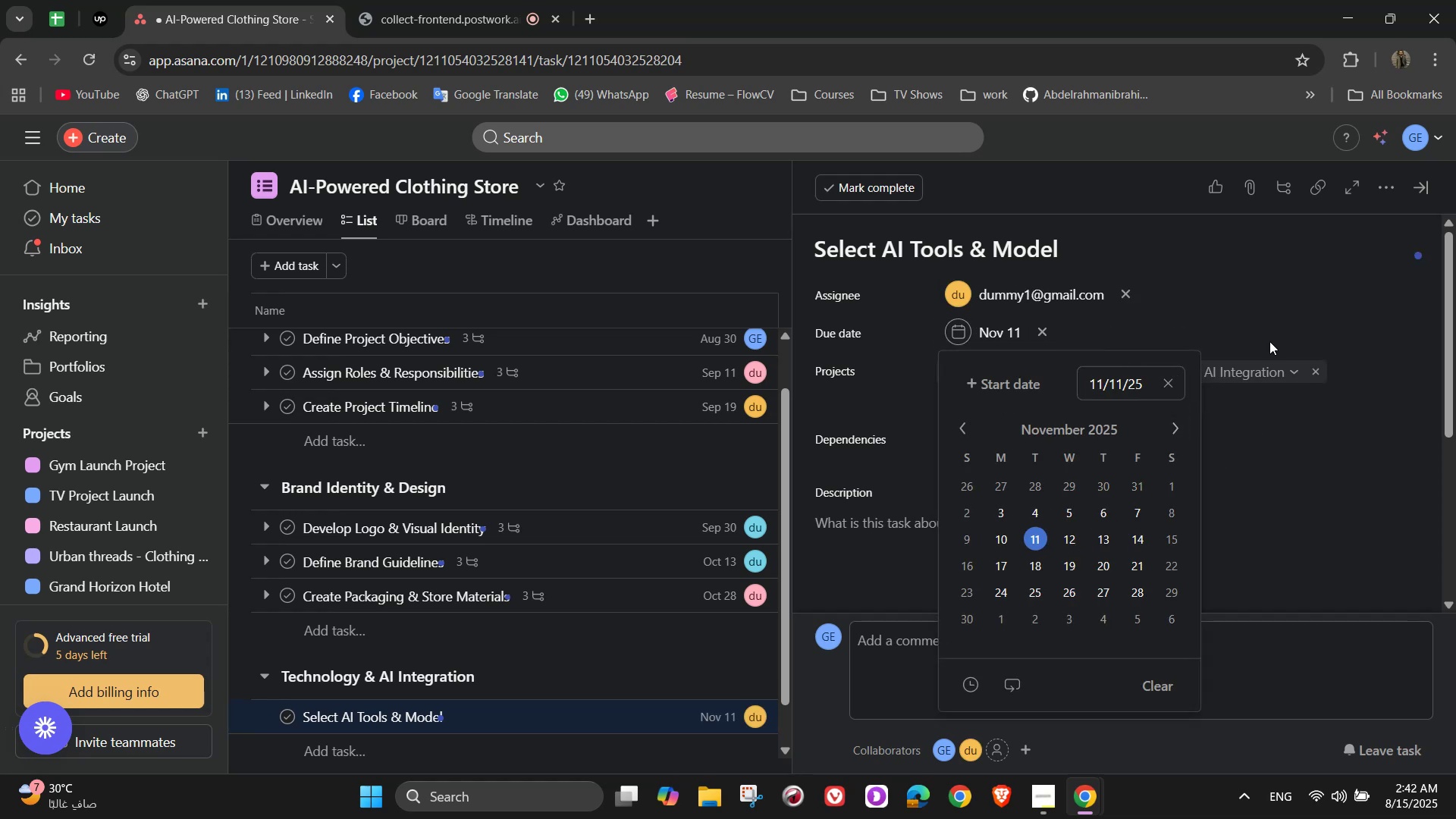 
double_click([1267, 314])
 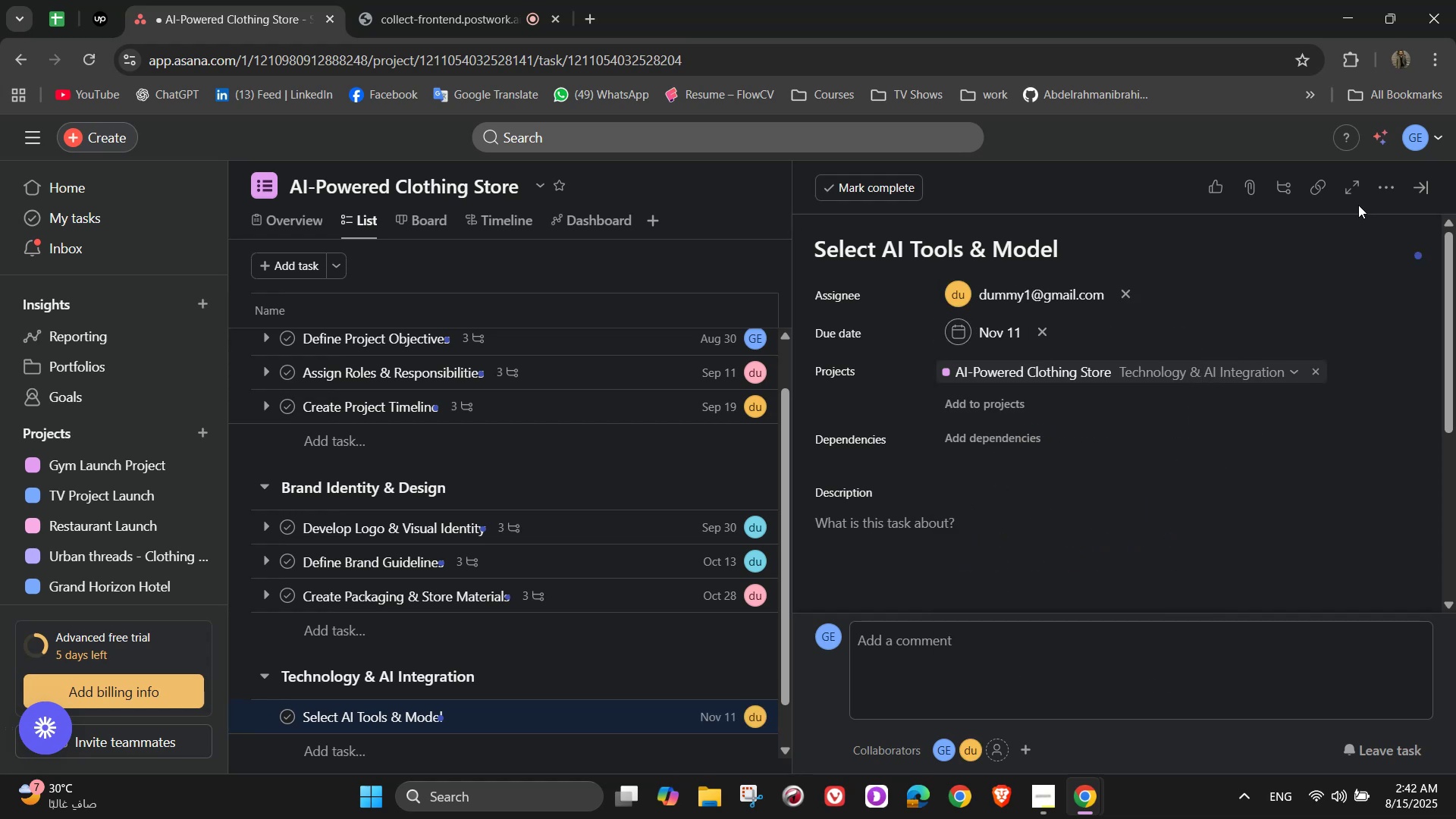 
left_click([1376, 198])
 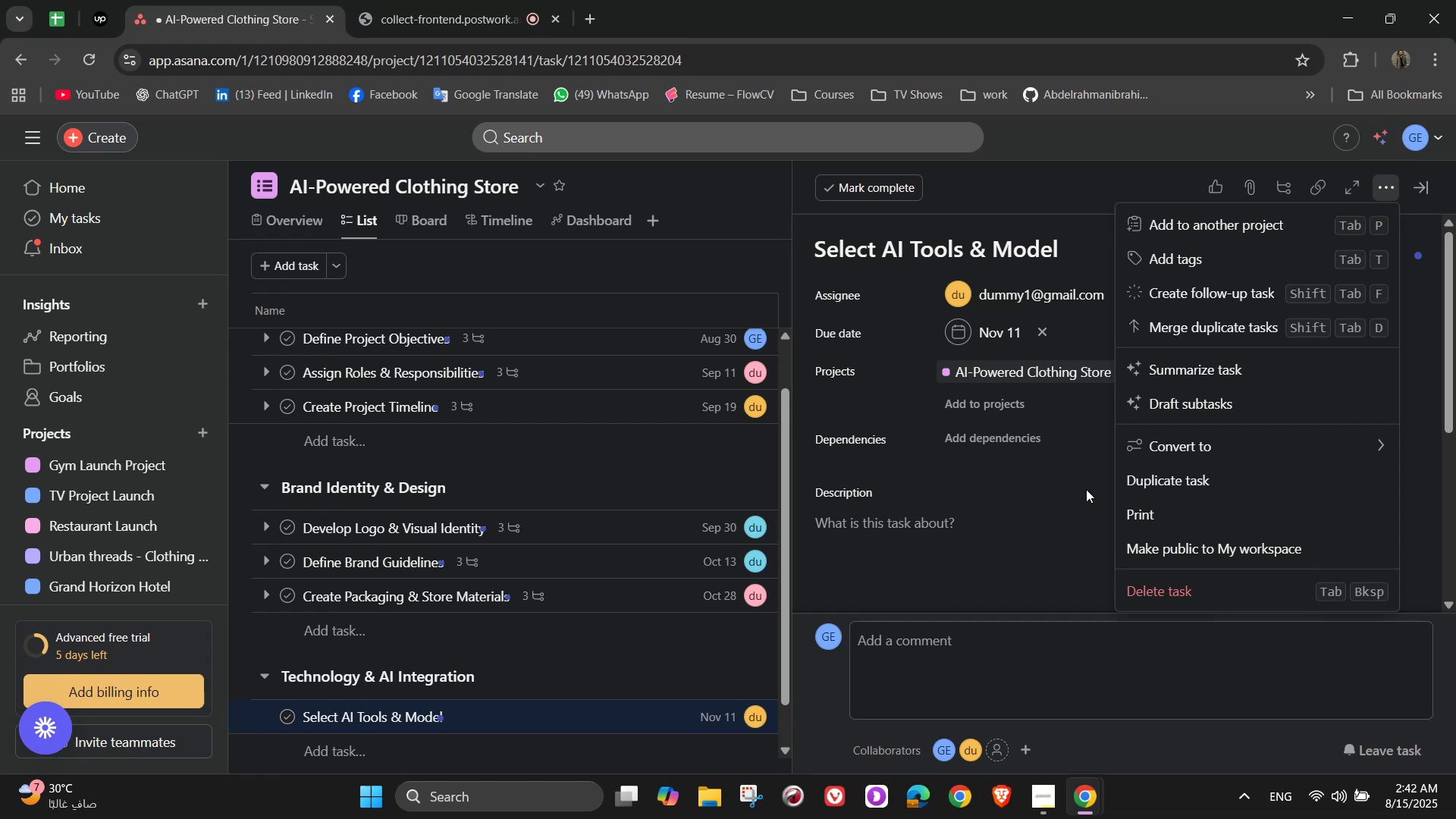 
left_click([1191, 260])
 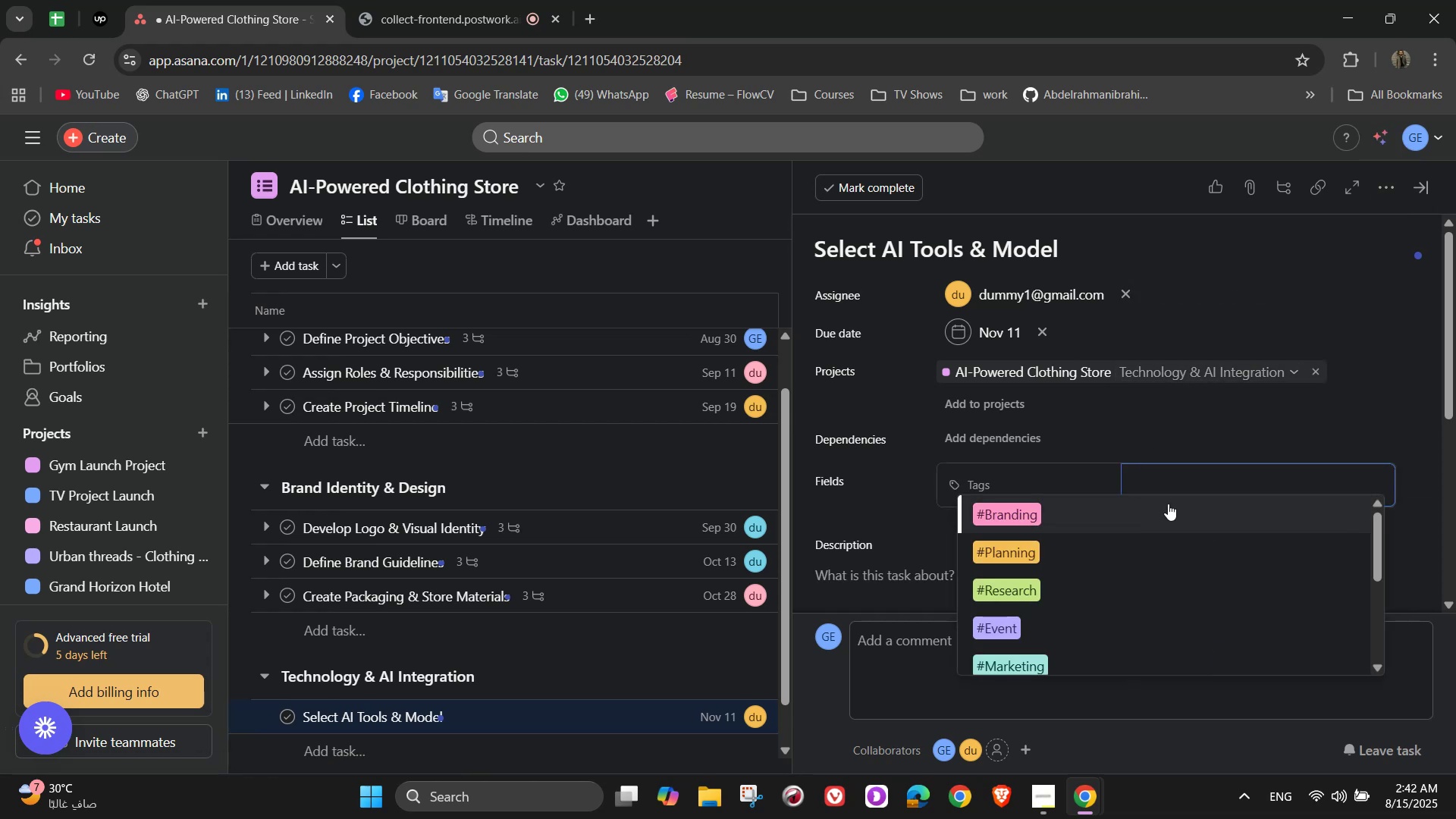 
scroll: coordinate [1116, 593], scroll_direction: down, amount: 6.0
 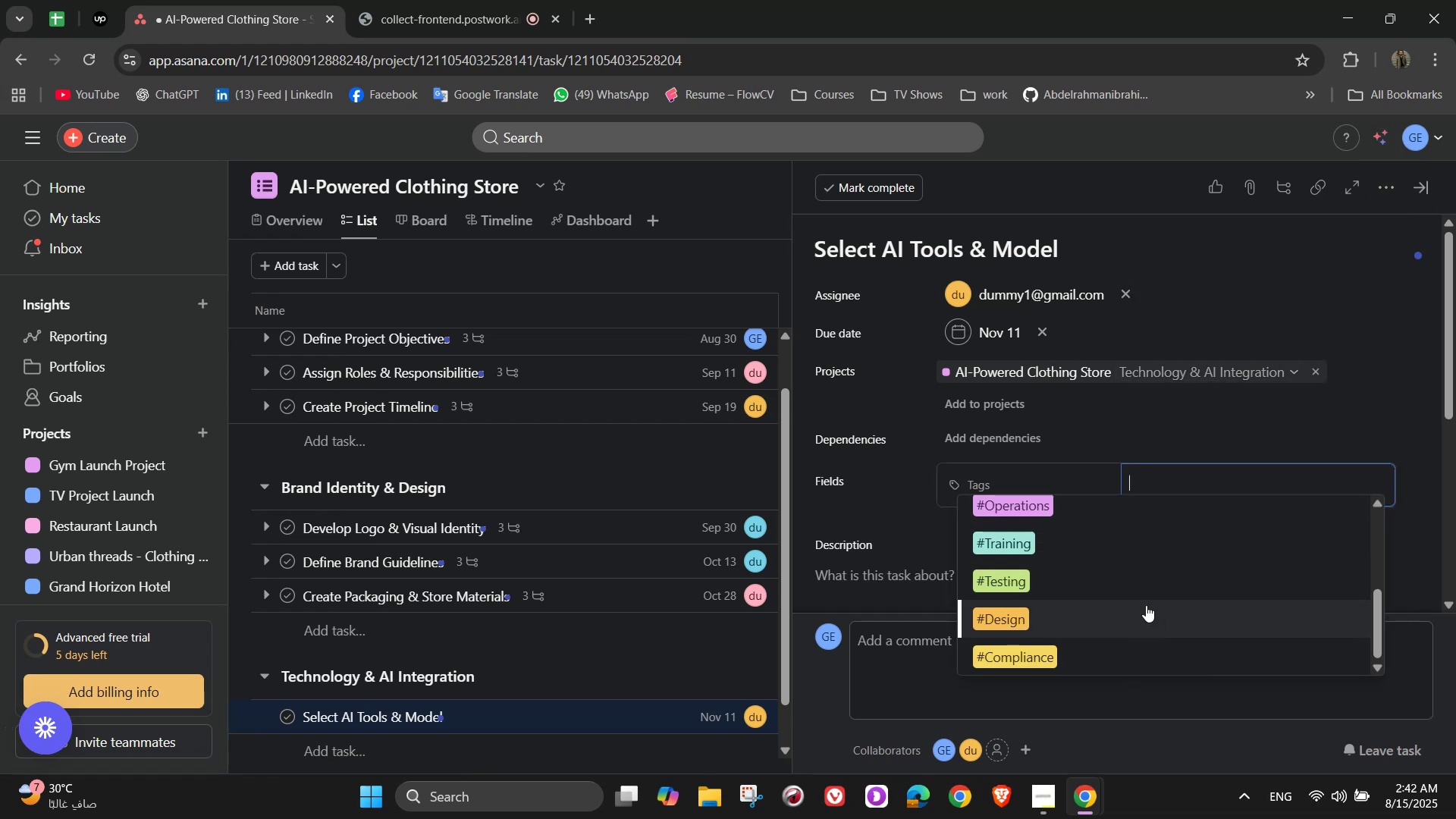 
wait(9.32)
 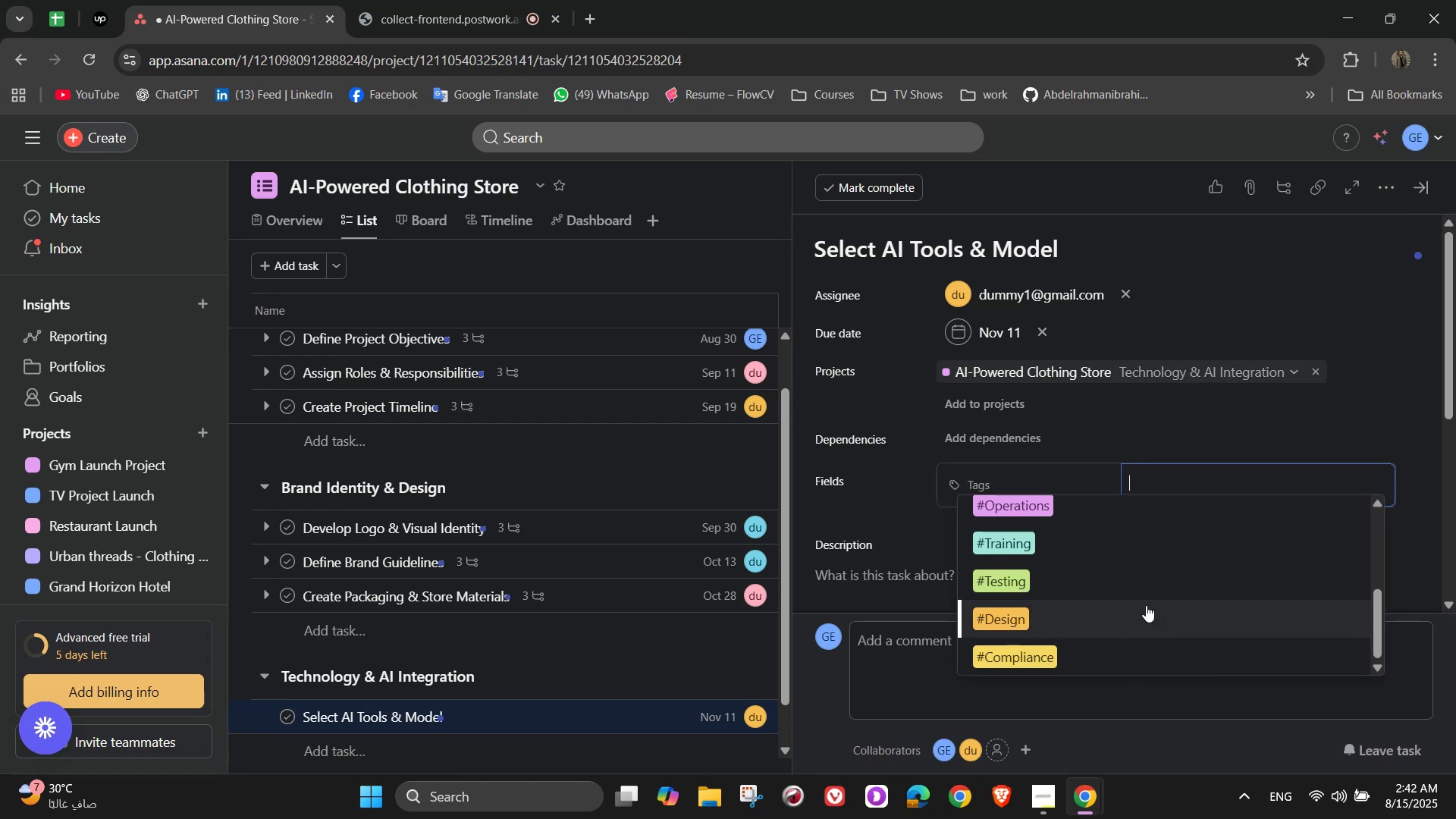 
type(de)
 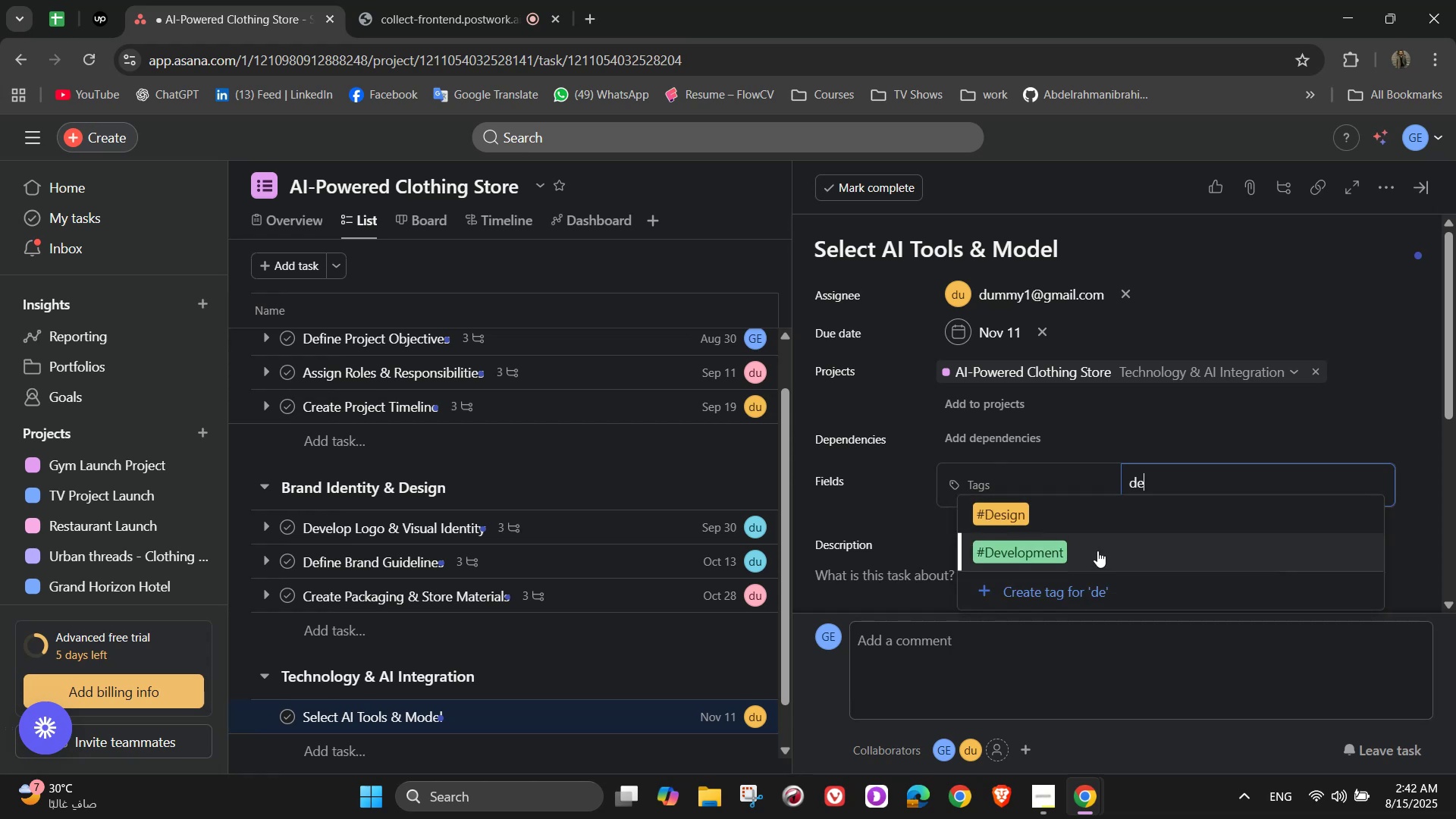 
left_click([1097, 551])
 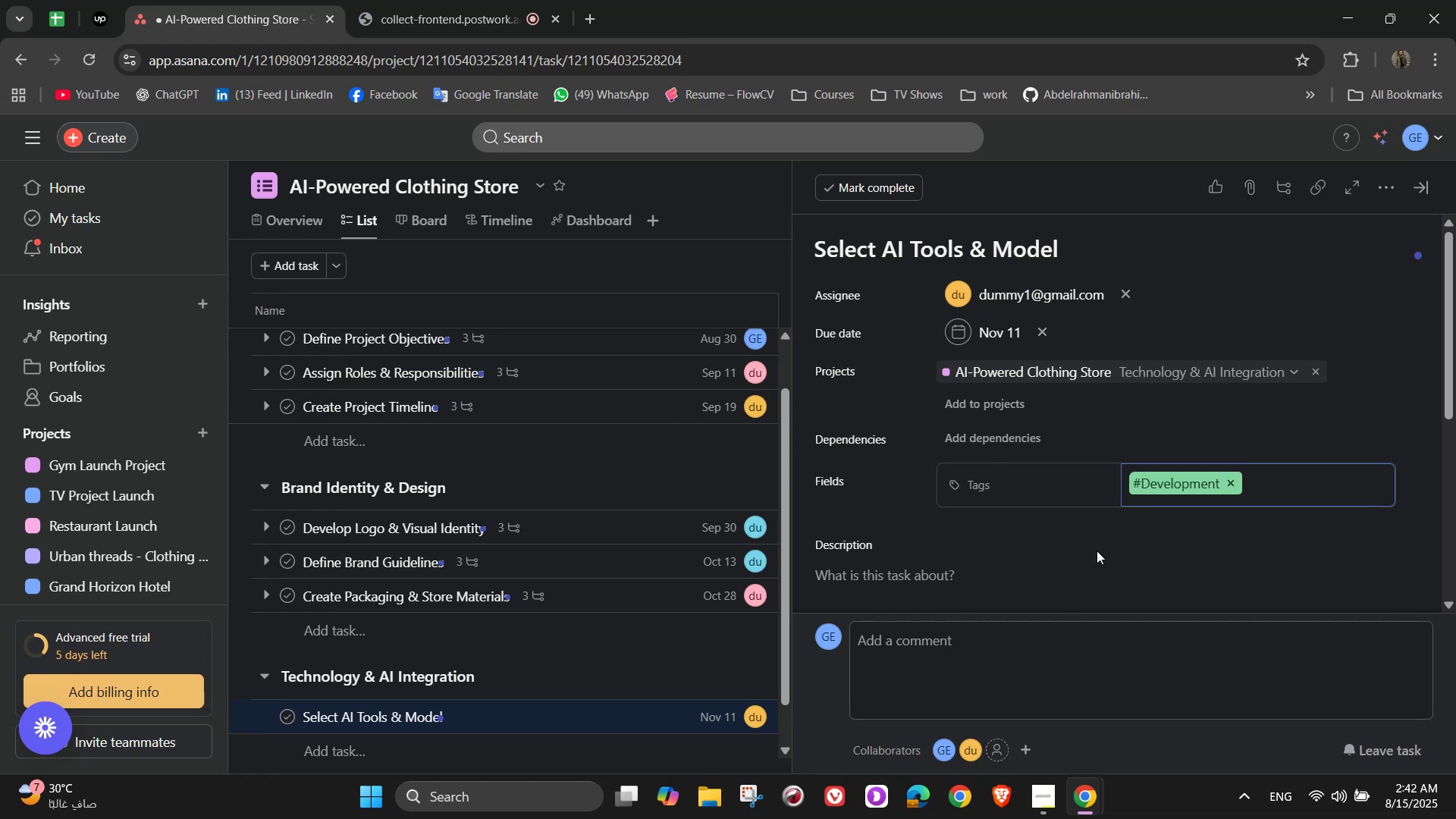 
scroll: coordinate [1097, 550], scroll_direction: down, amount: 2.0
 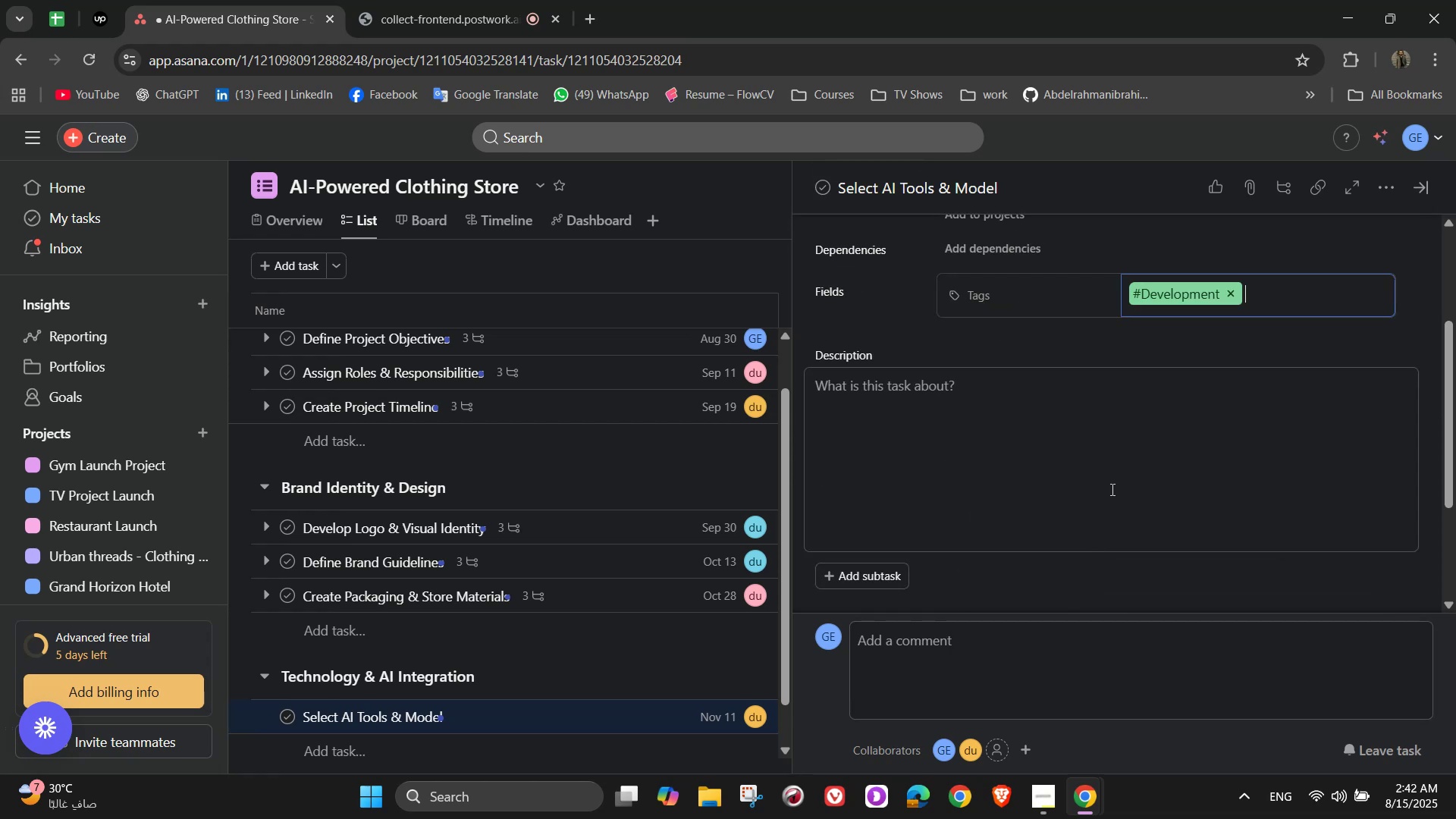 
left_click([1116, 475])
 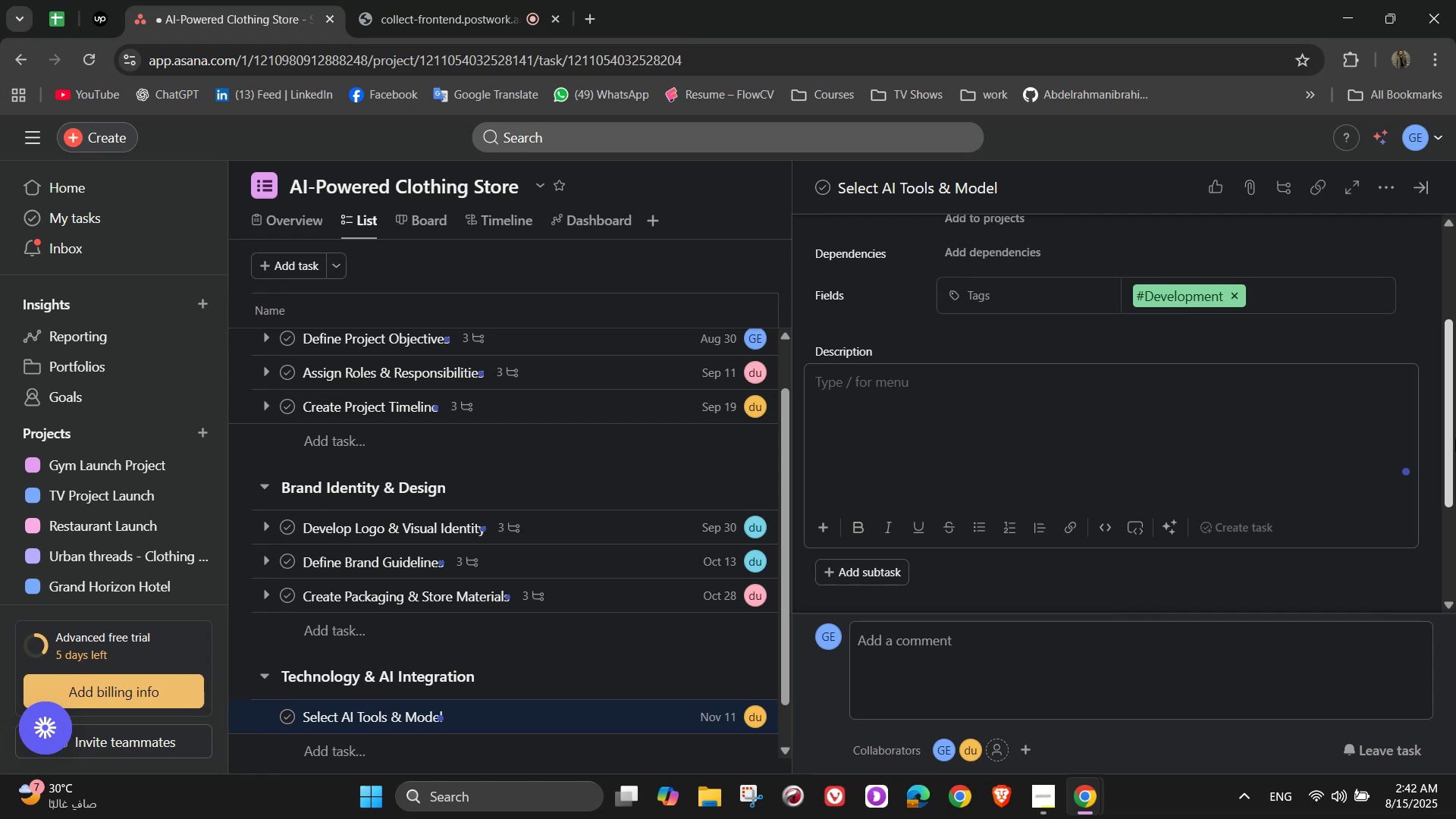 
type(Choose the AI recommendation)
 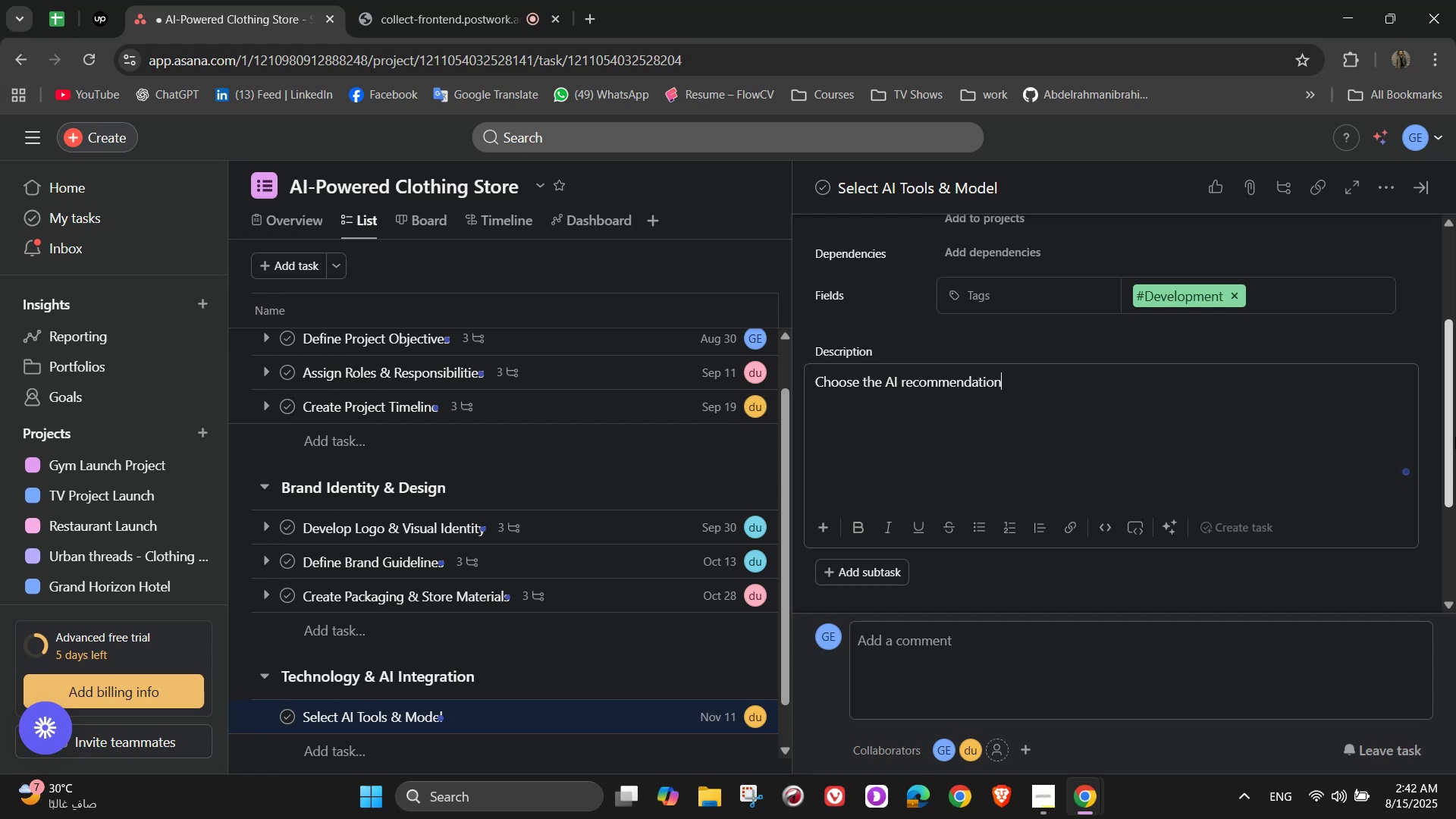 
wait(15.06)
 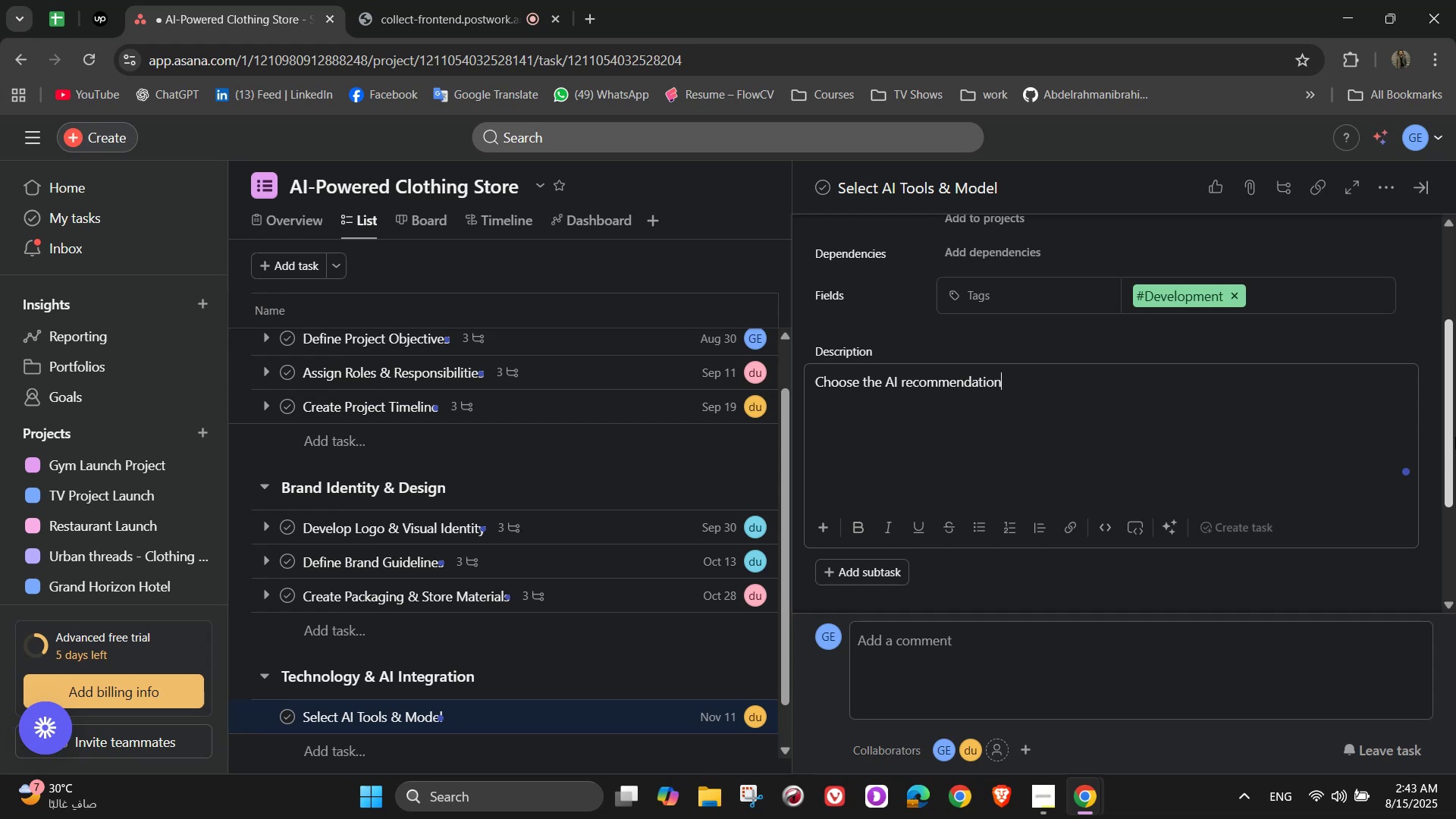 
type( a)
key(Backspace)
type(system and software stack)
 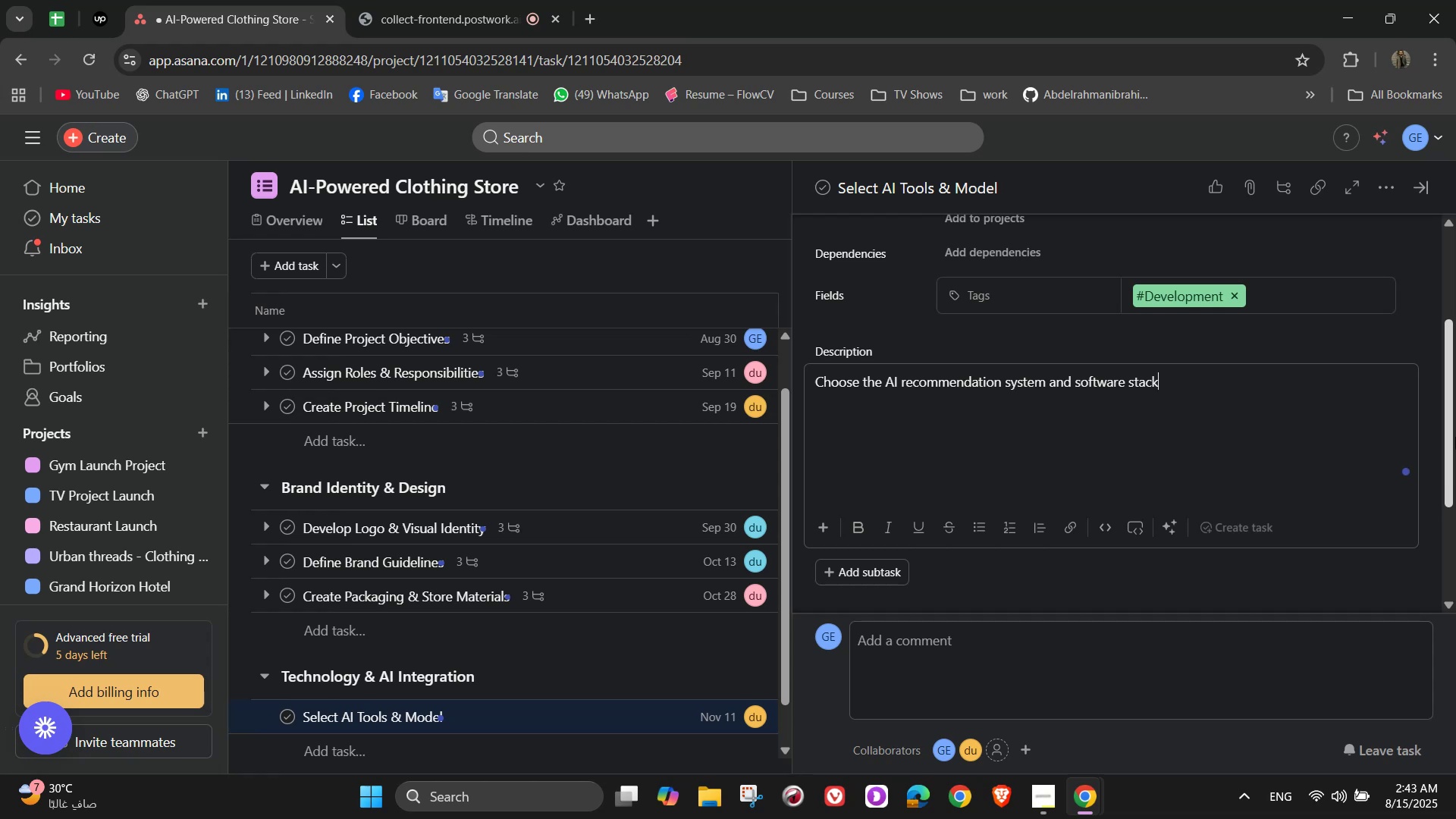 
wait(11.9)
 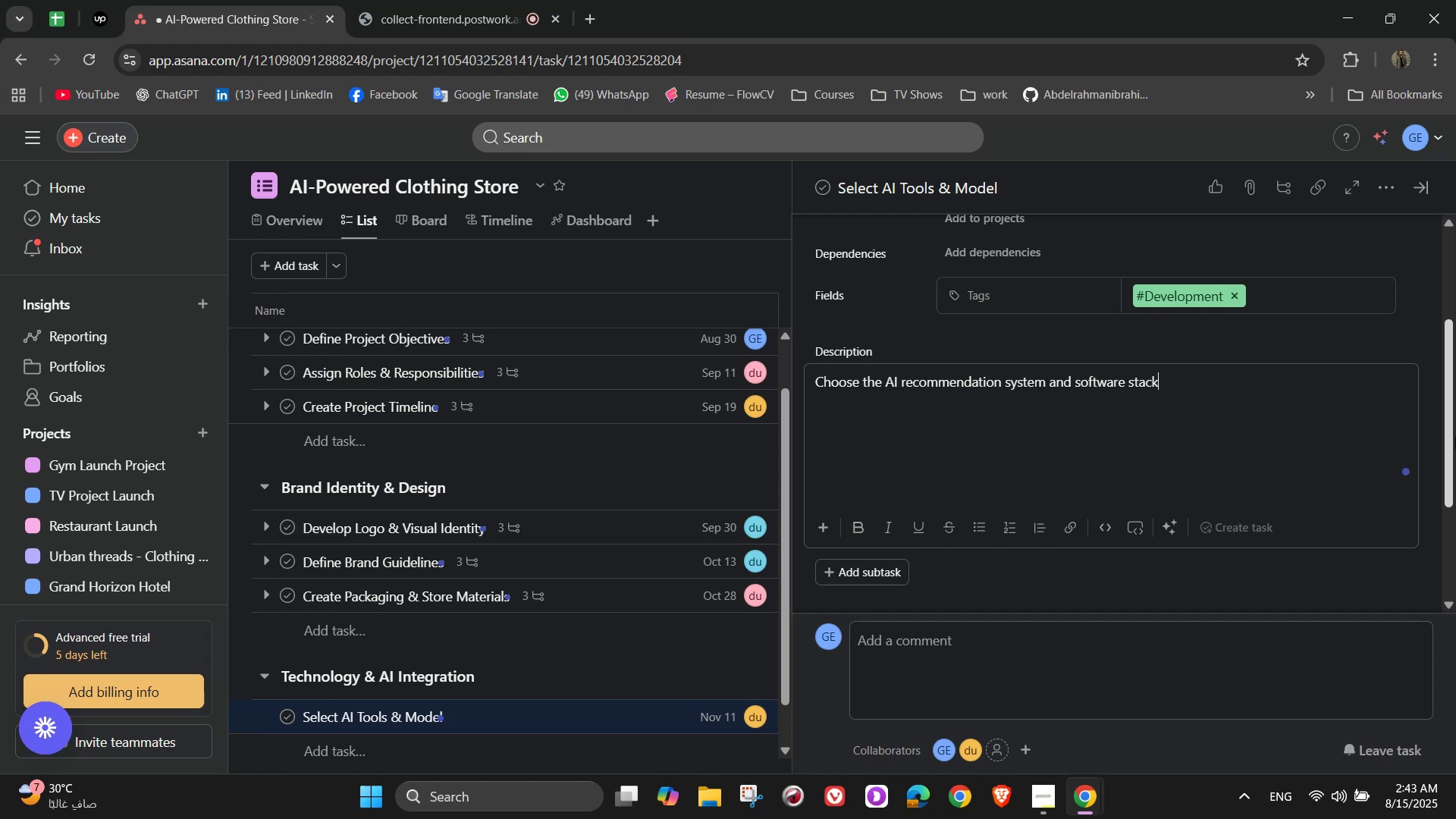 
scroll: coordinate [906, 517], scroll_direction: down, amount: 1.0
 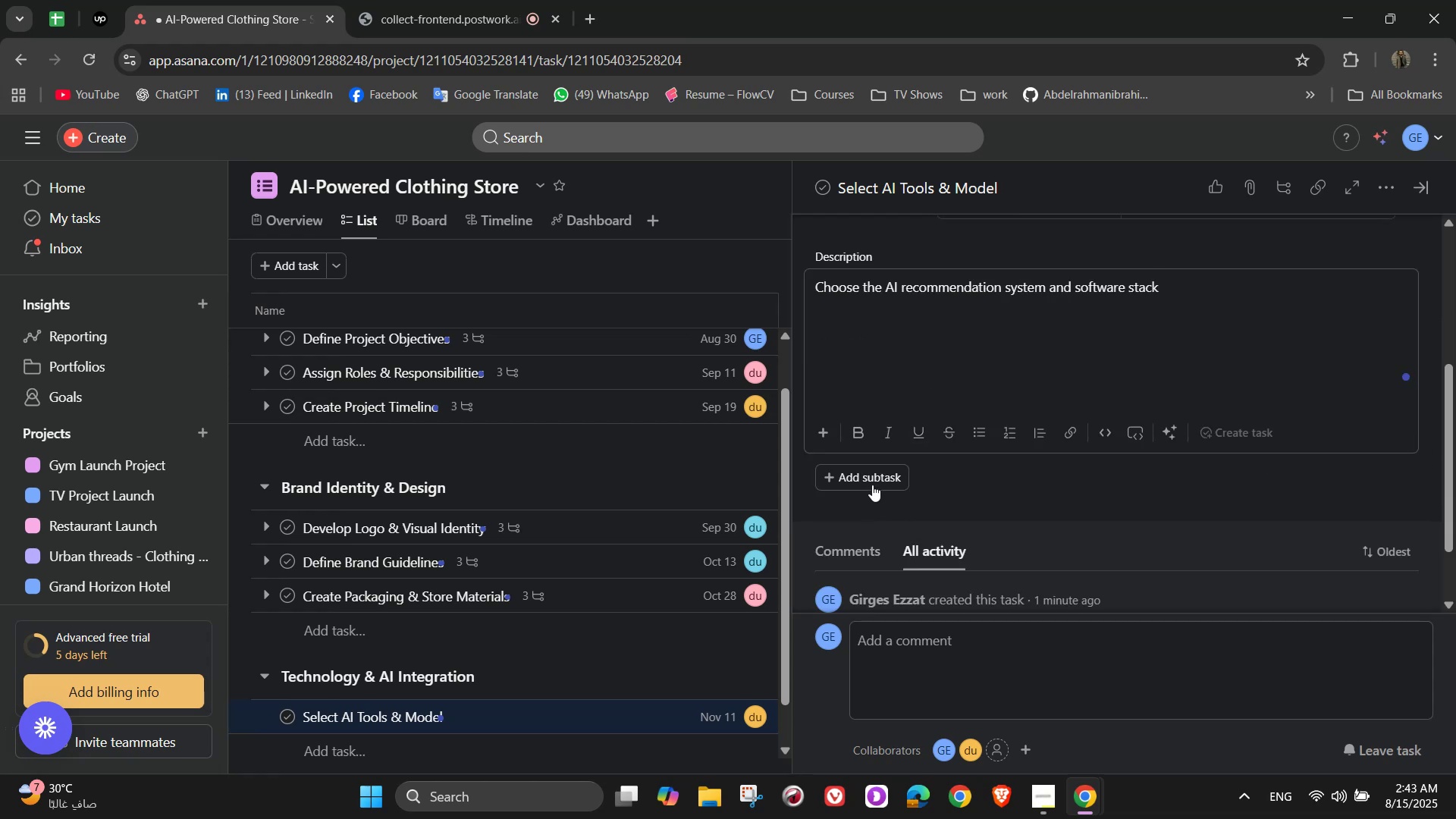 
left_click([872, 468])
 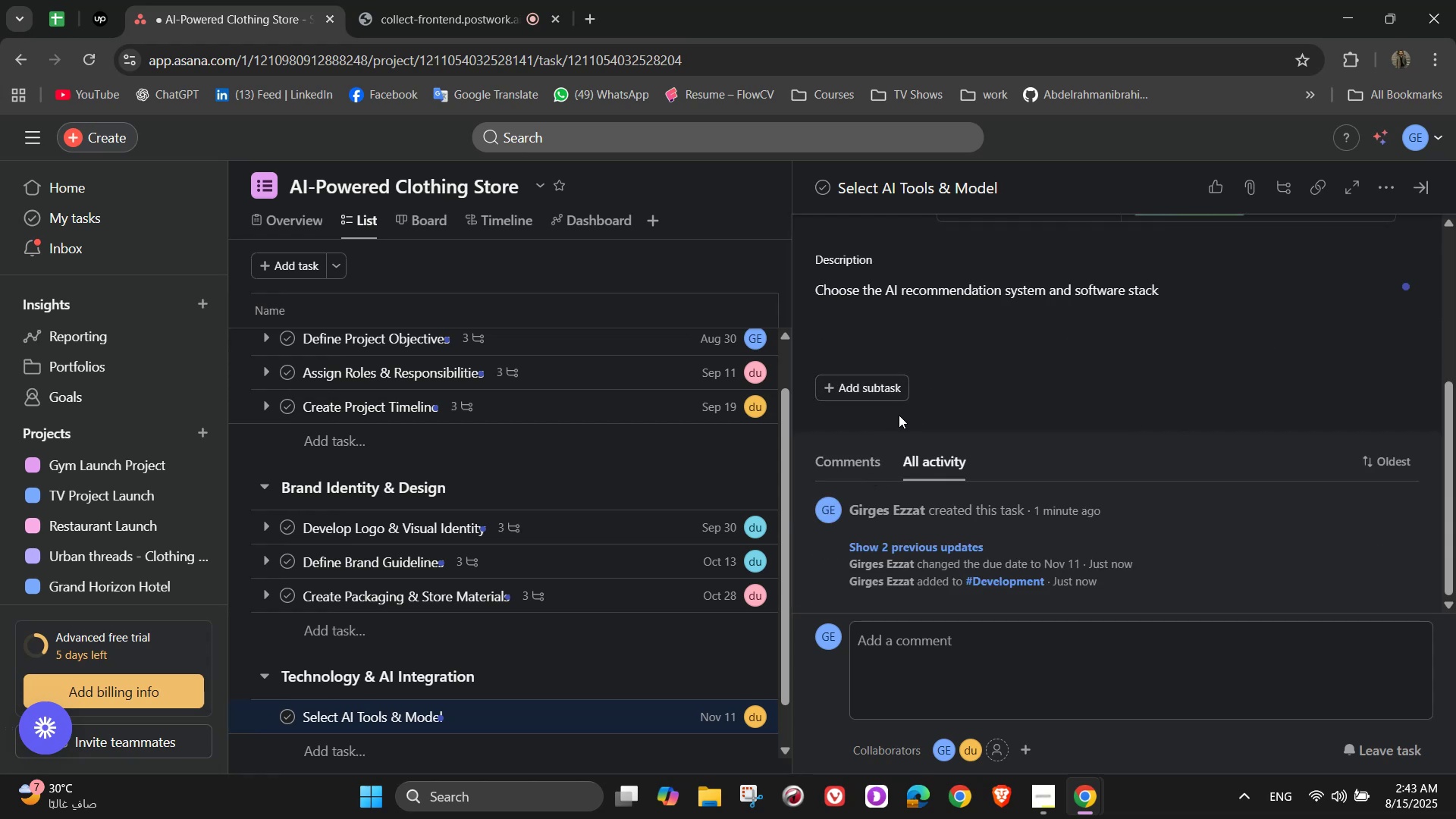 
left_click([884, 400])
 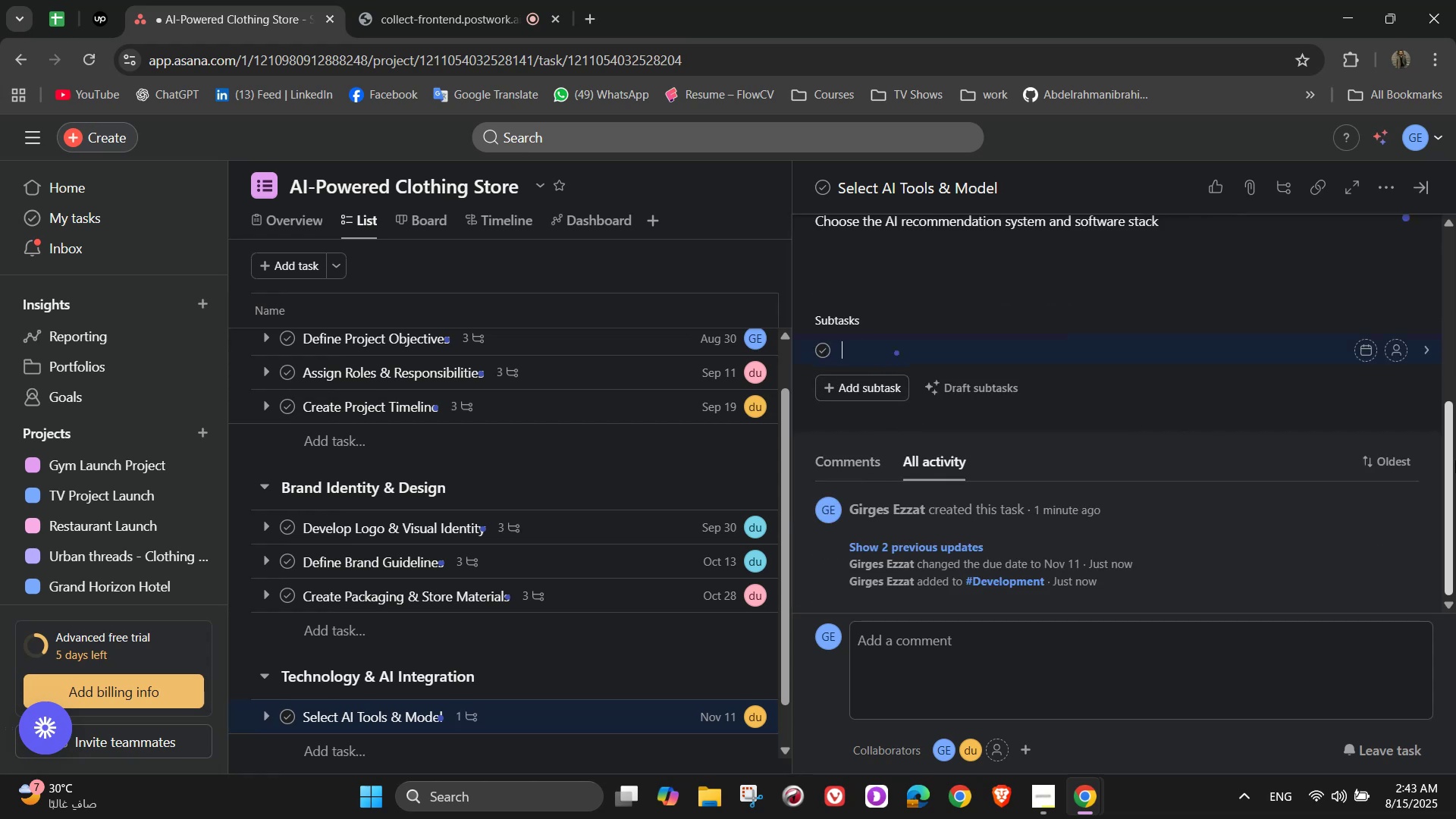 
type(Research AI vendors)
 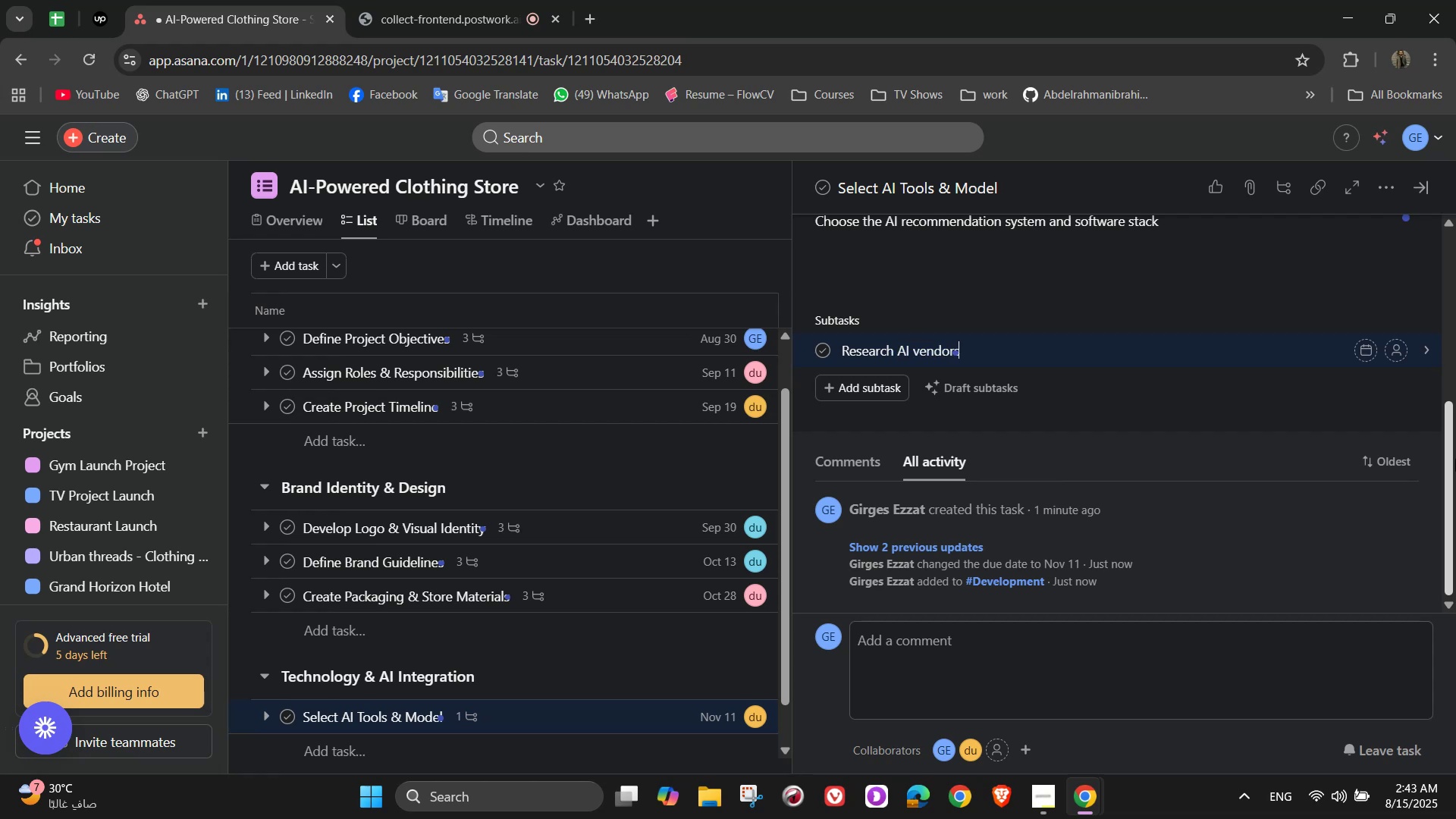 
key(Enter)
 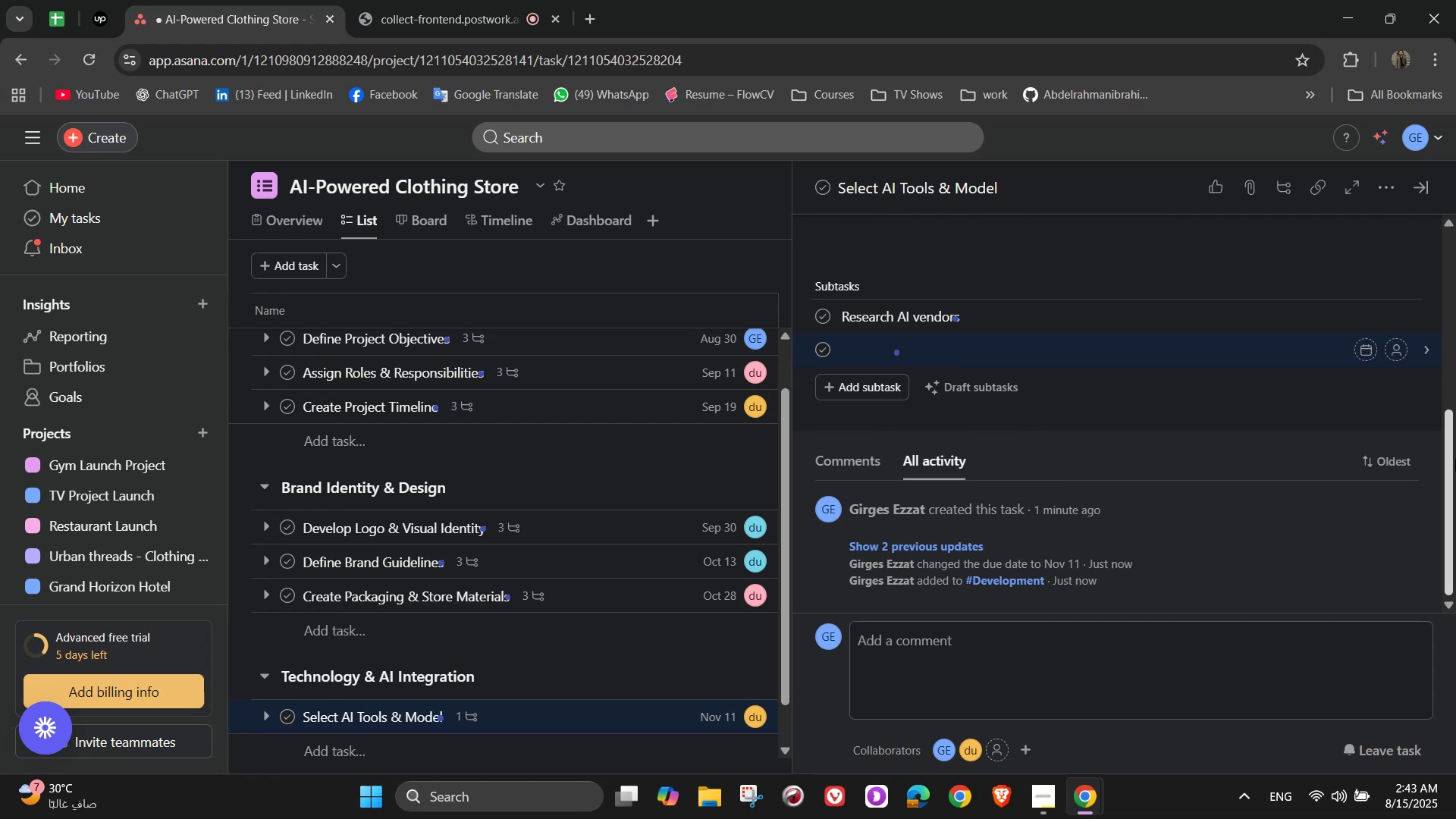 
type(Compare features & Pricing)
 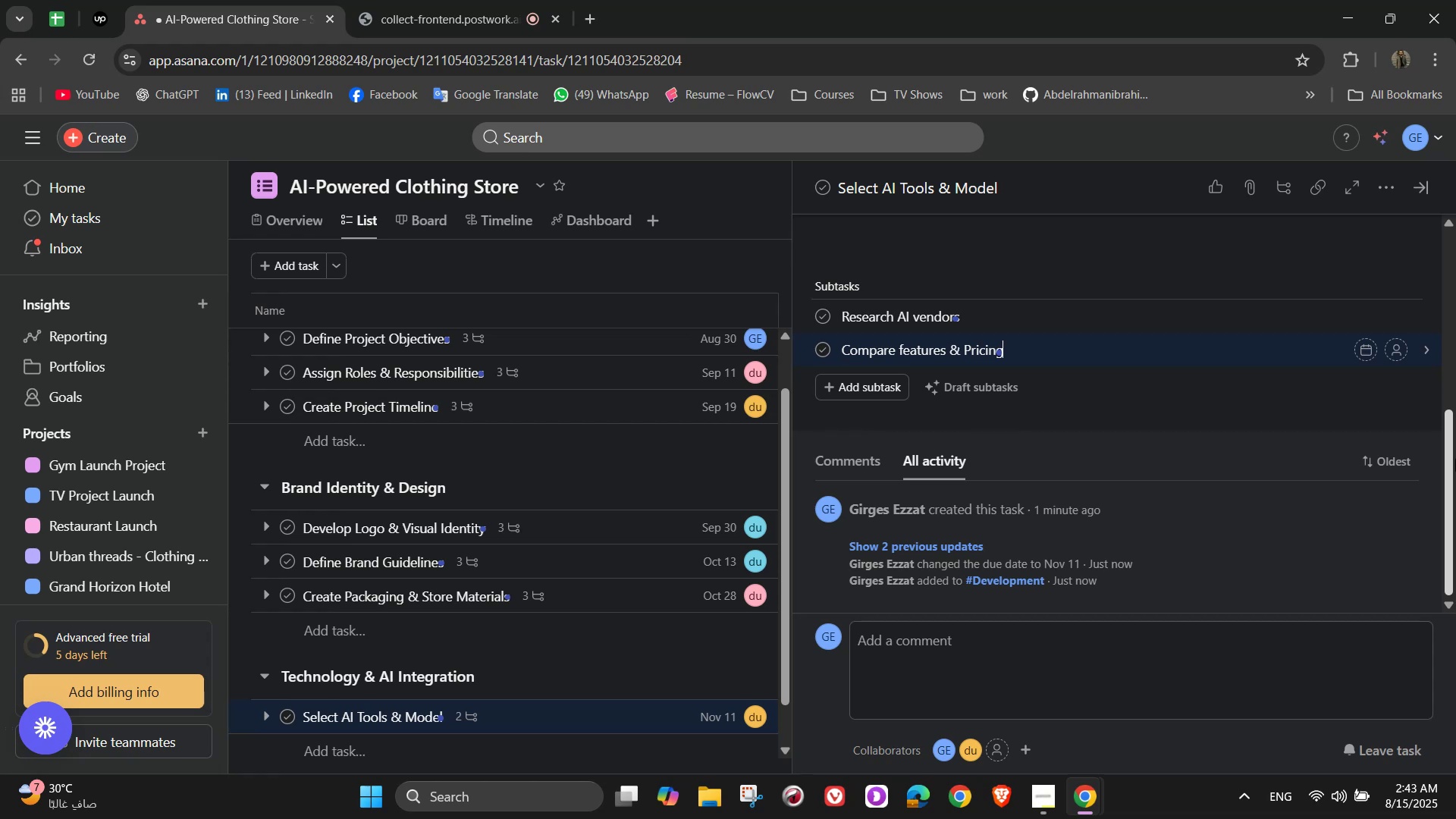 
wait(24.77)
 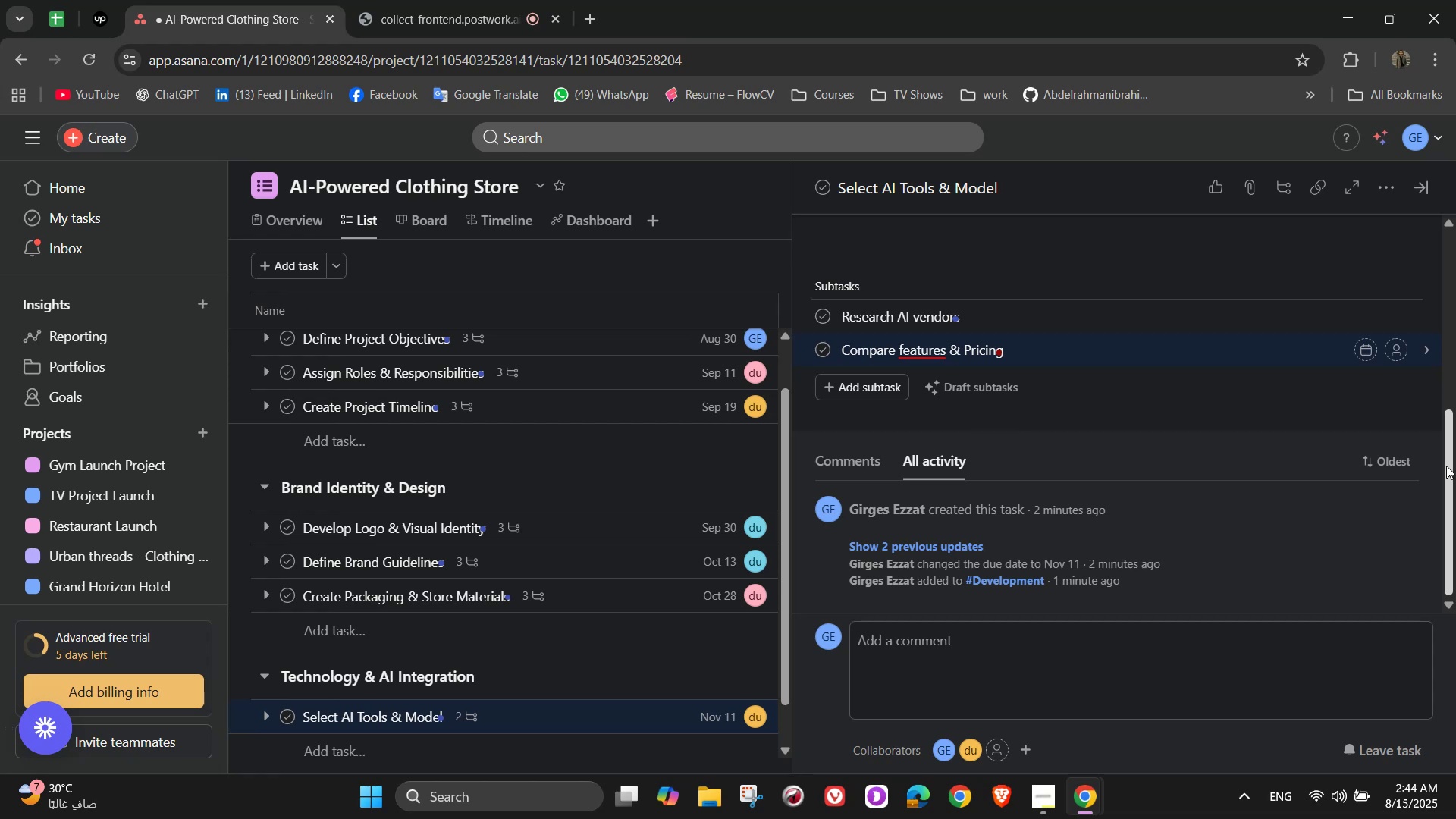 
key(Enter)
 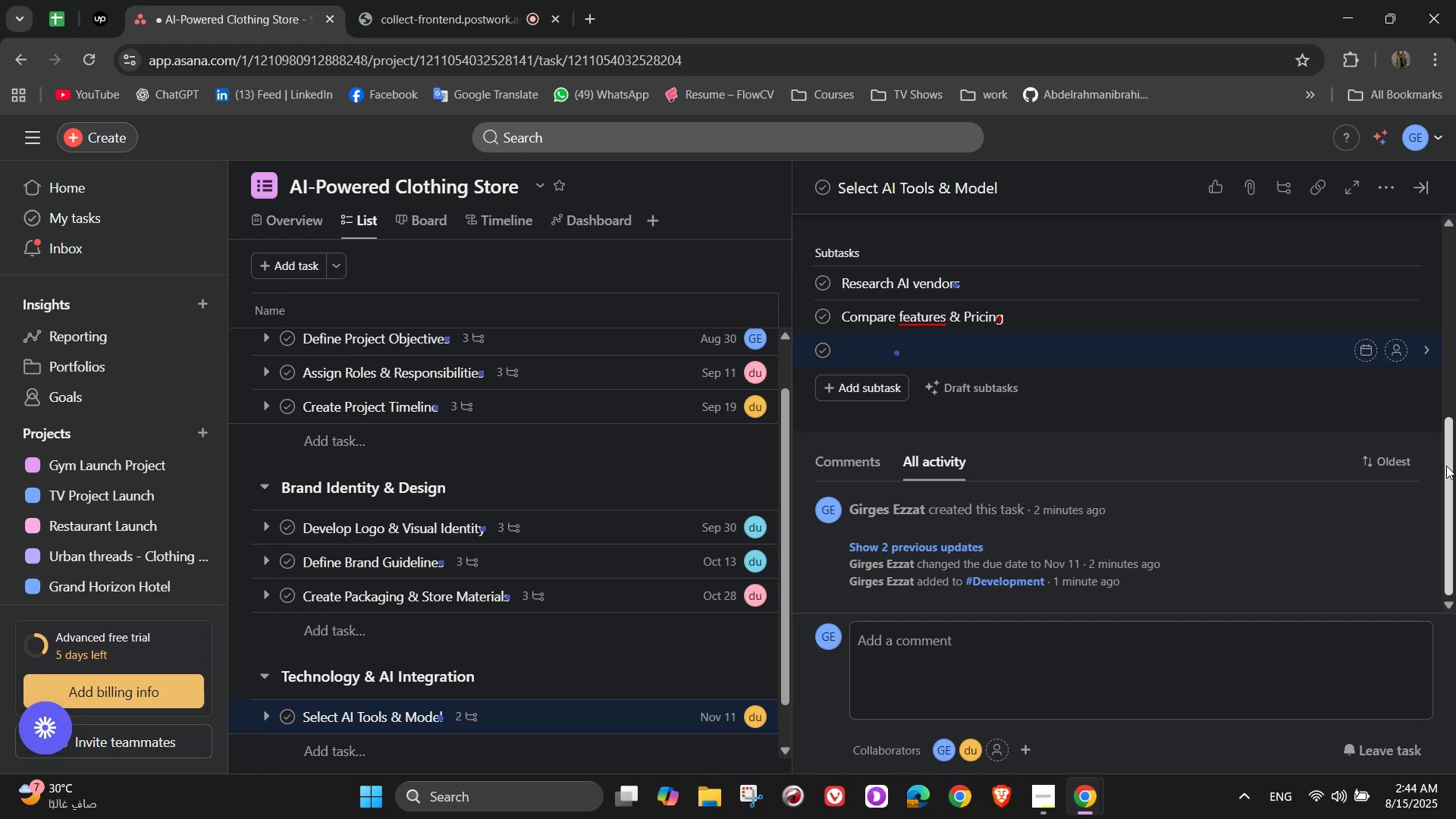 
type(Finalize contract)
 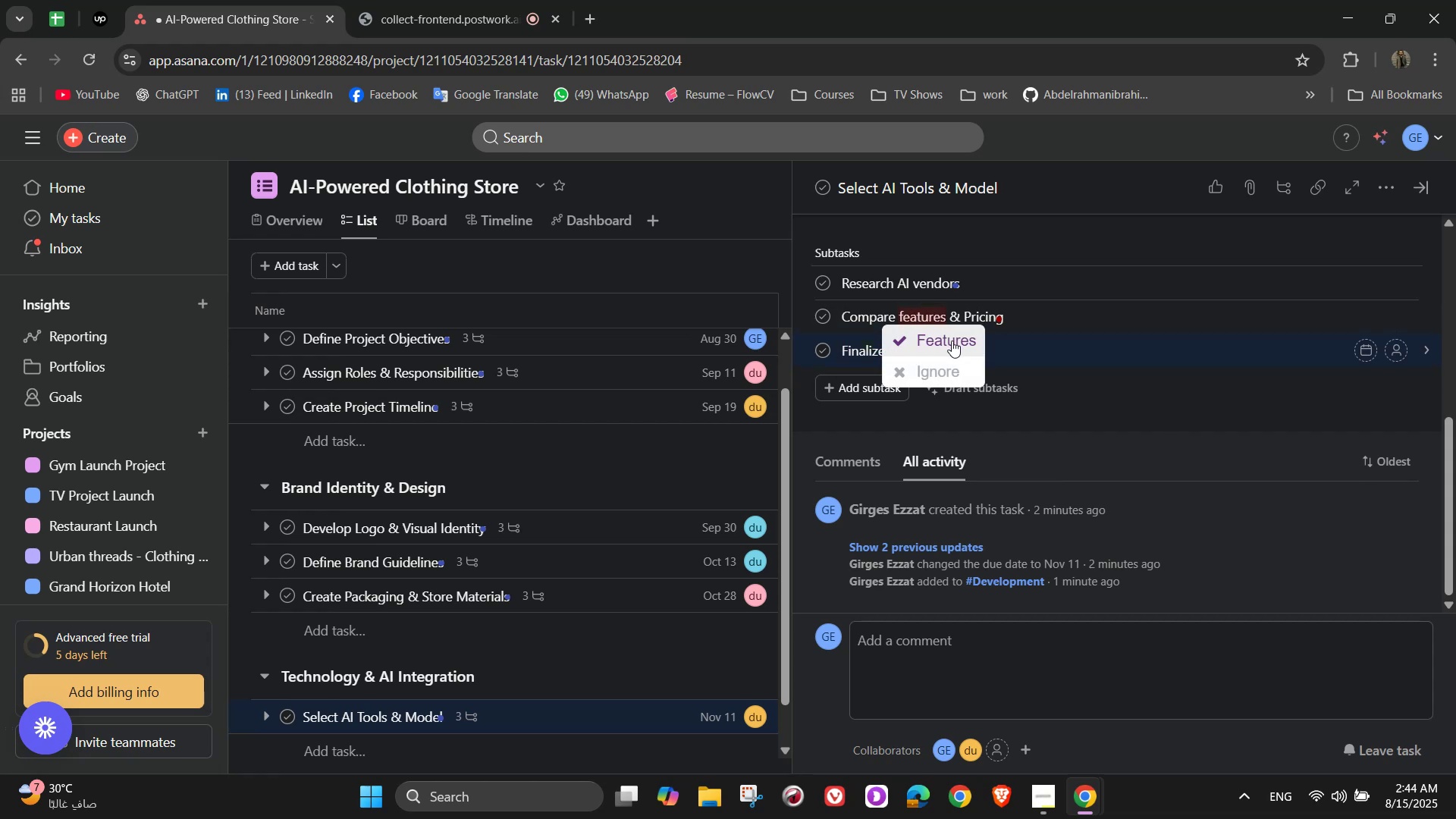 
wait(5.08)
 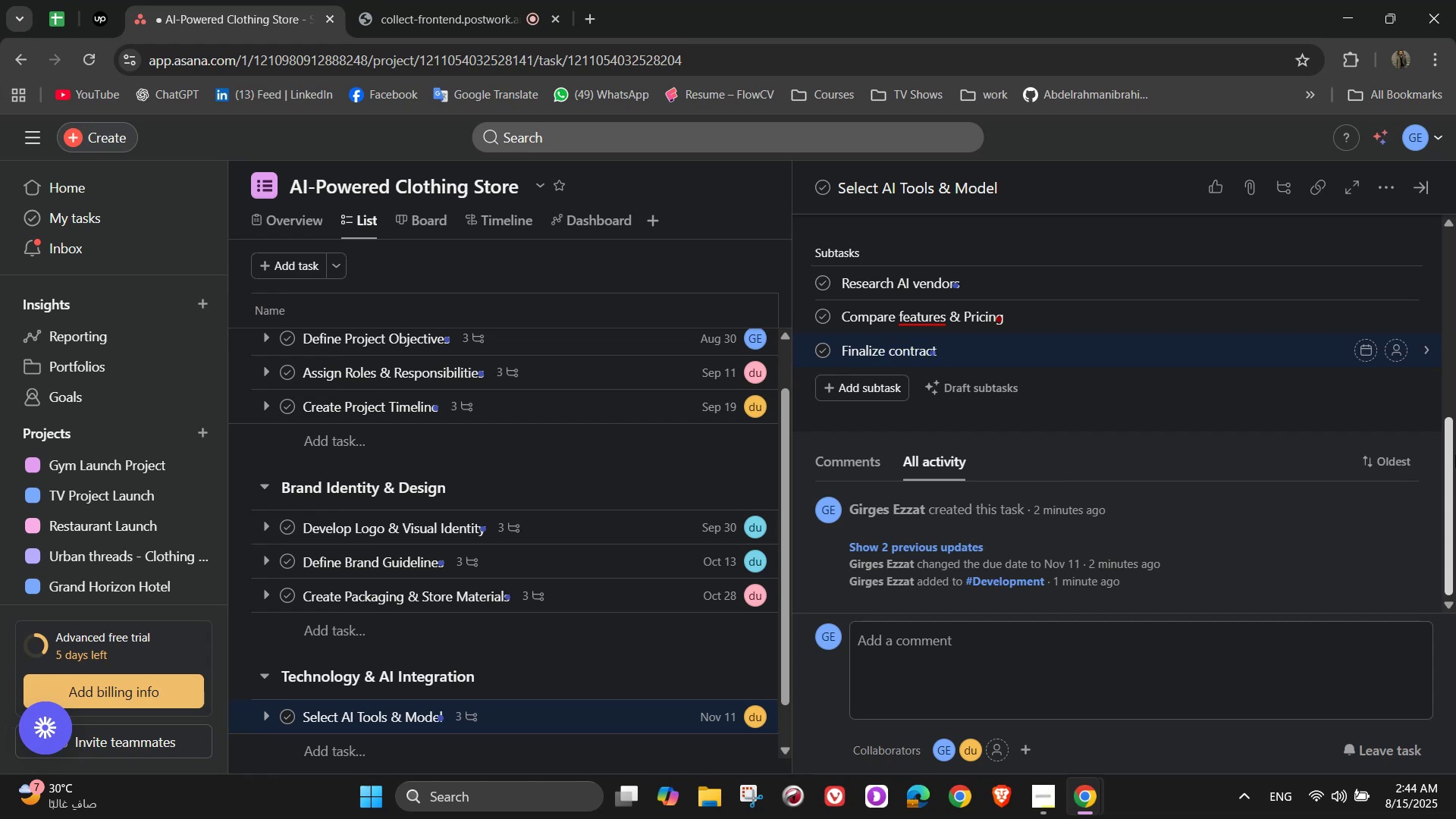 
left_click([952, 340])
 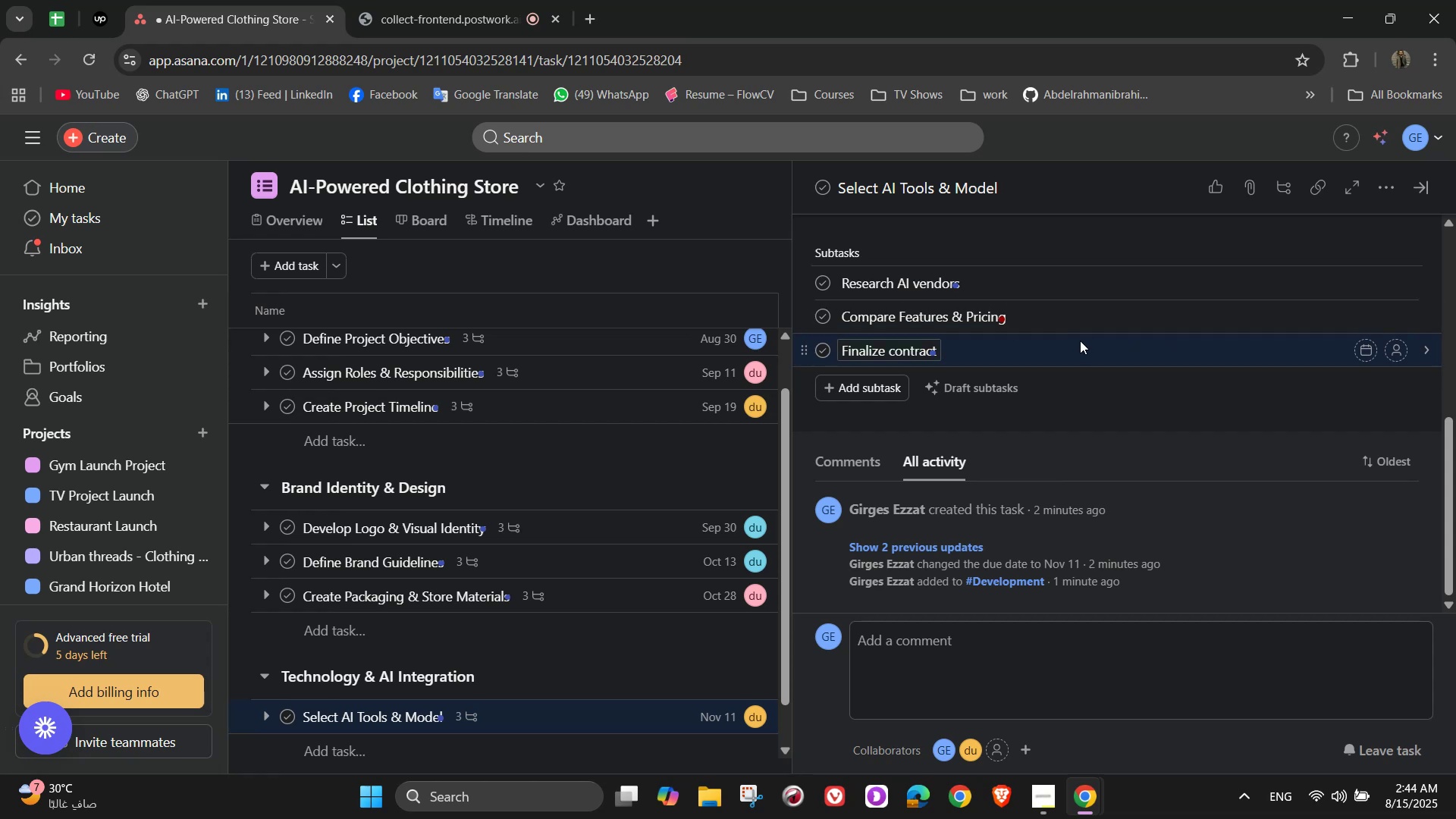 
wait(5.19)
 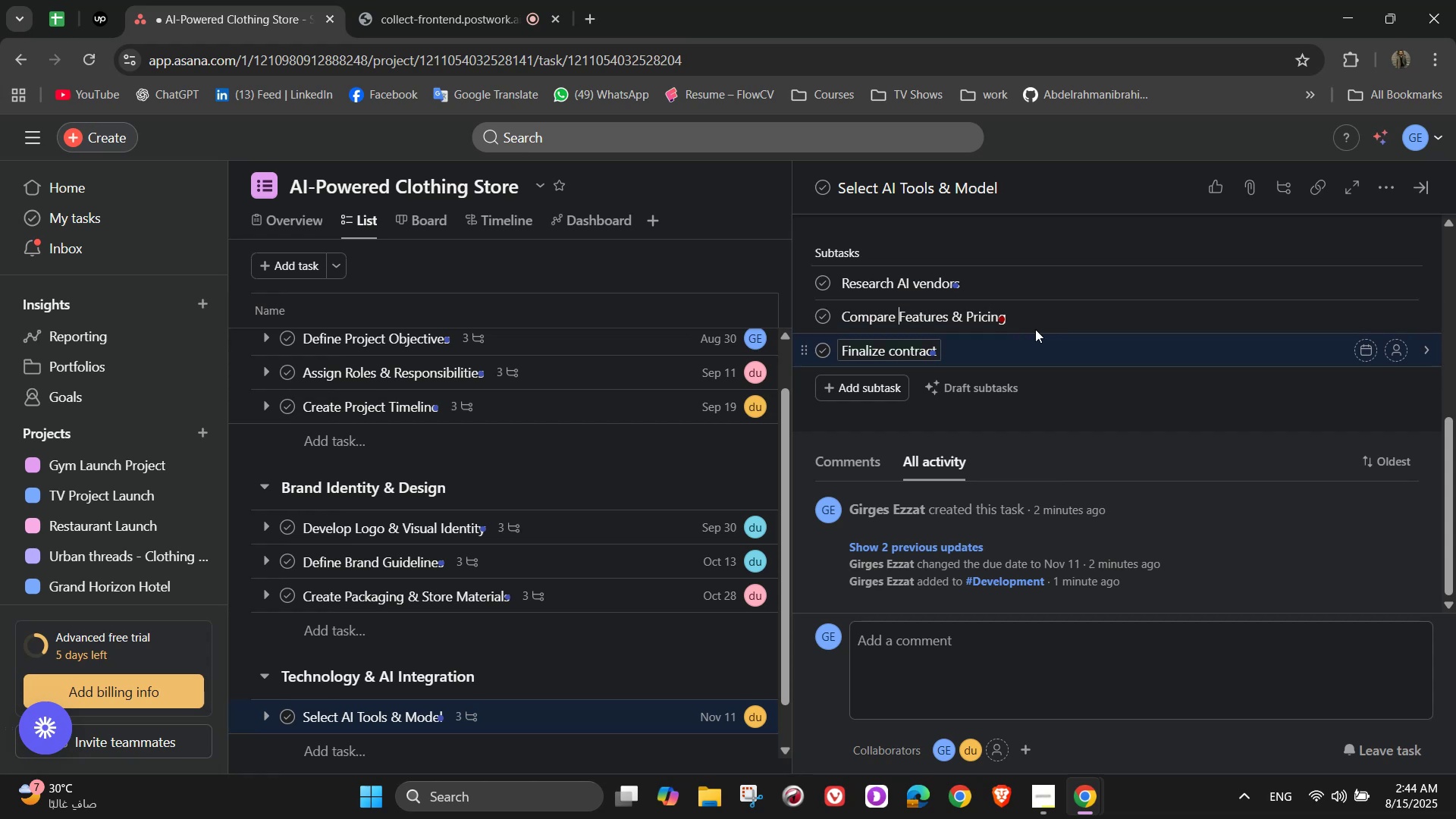 
left_click([1399, 280])
 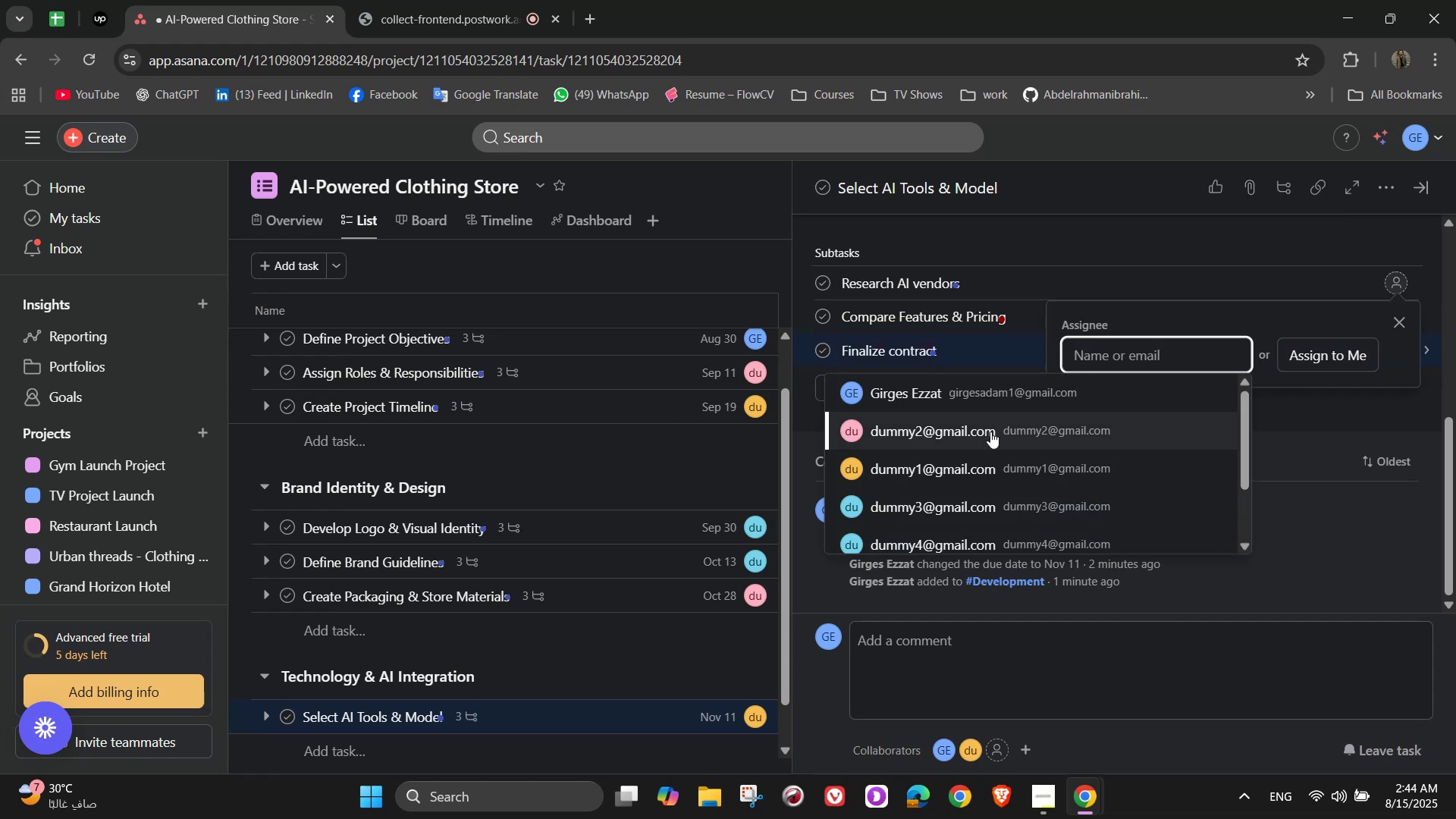 
left_click([990, 431])
 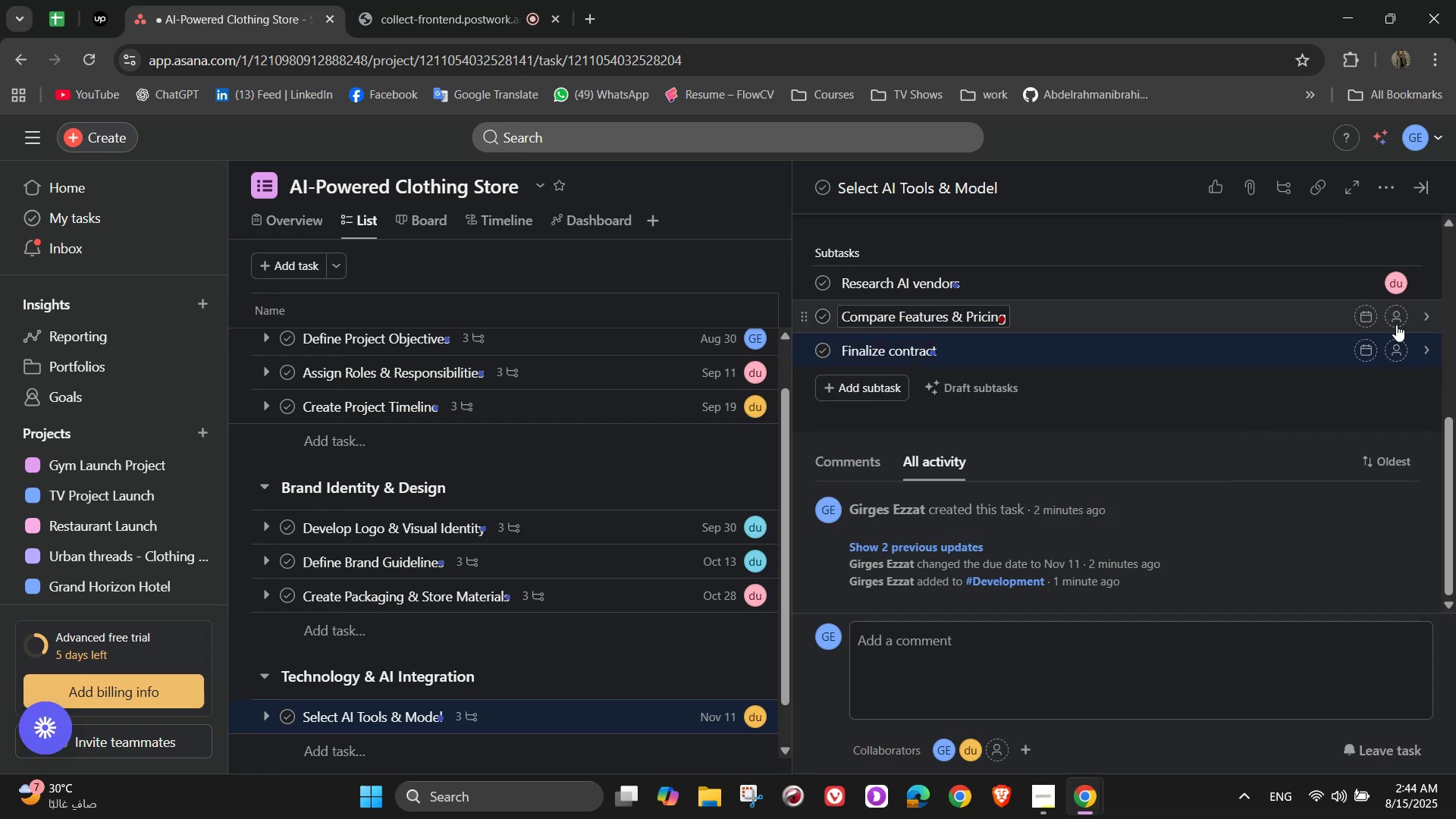 
left_click([1397, 312])
 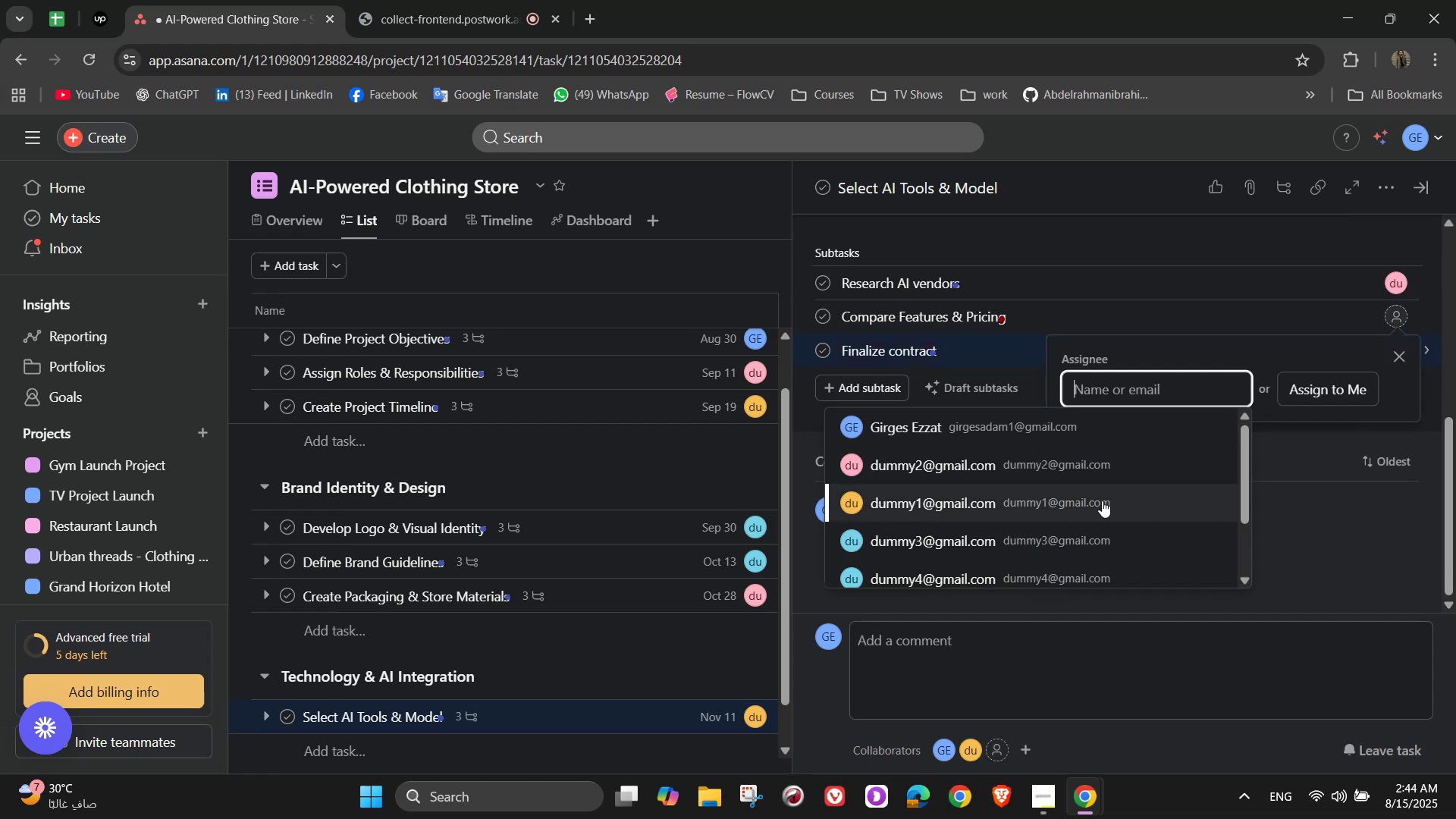 
left_click([1090, 502])
 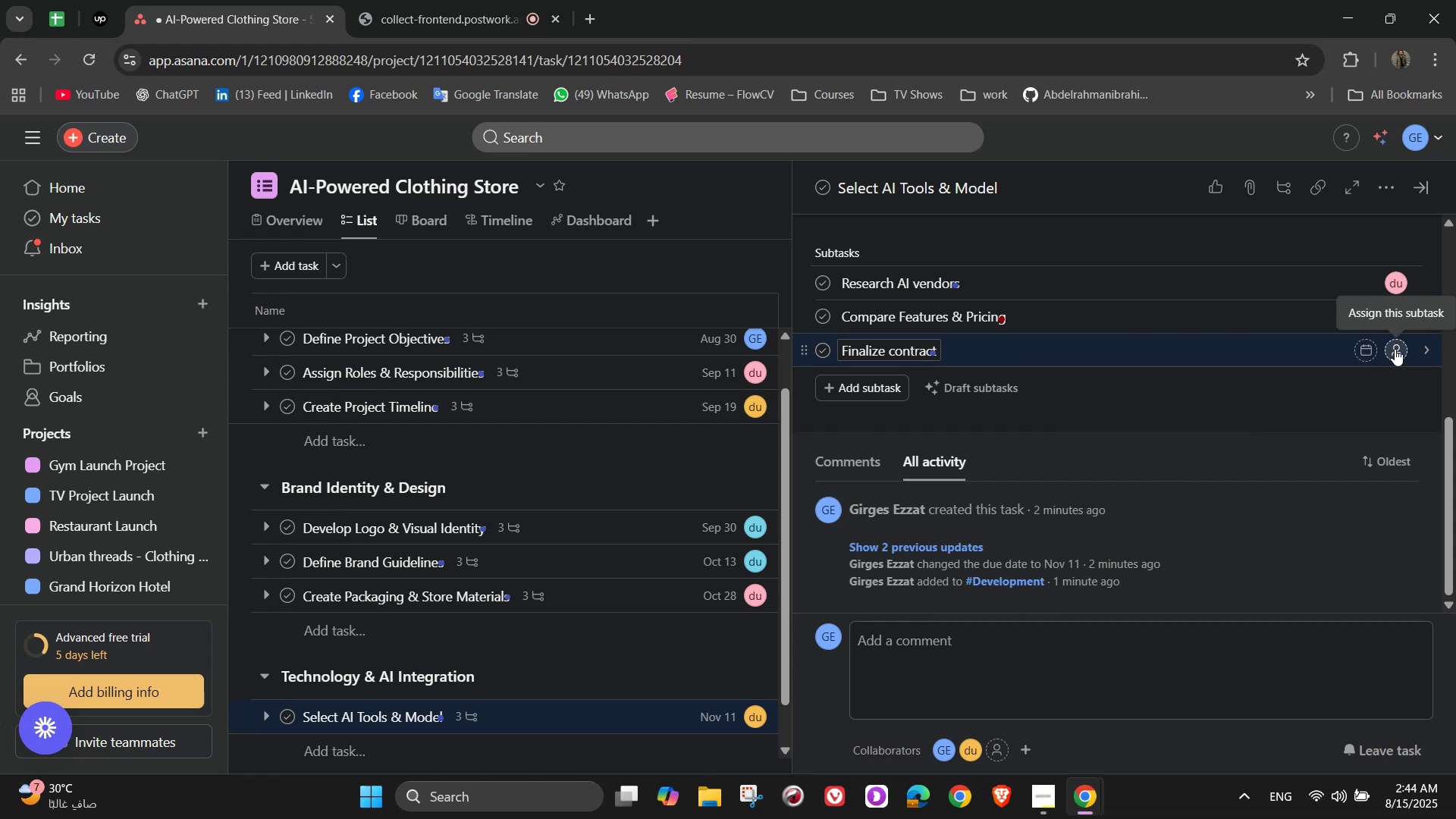 
wait(12.29)
 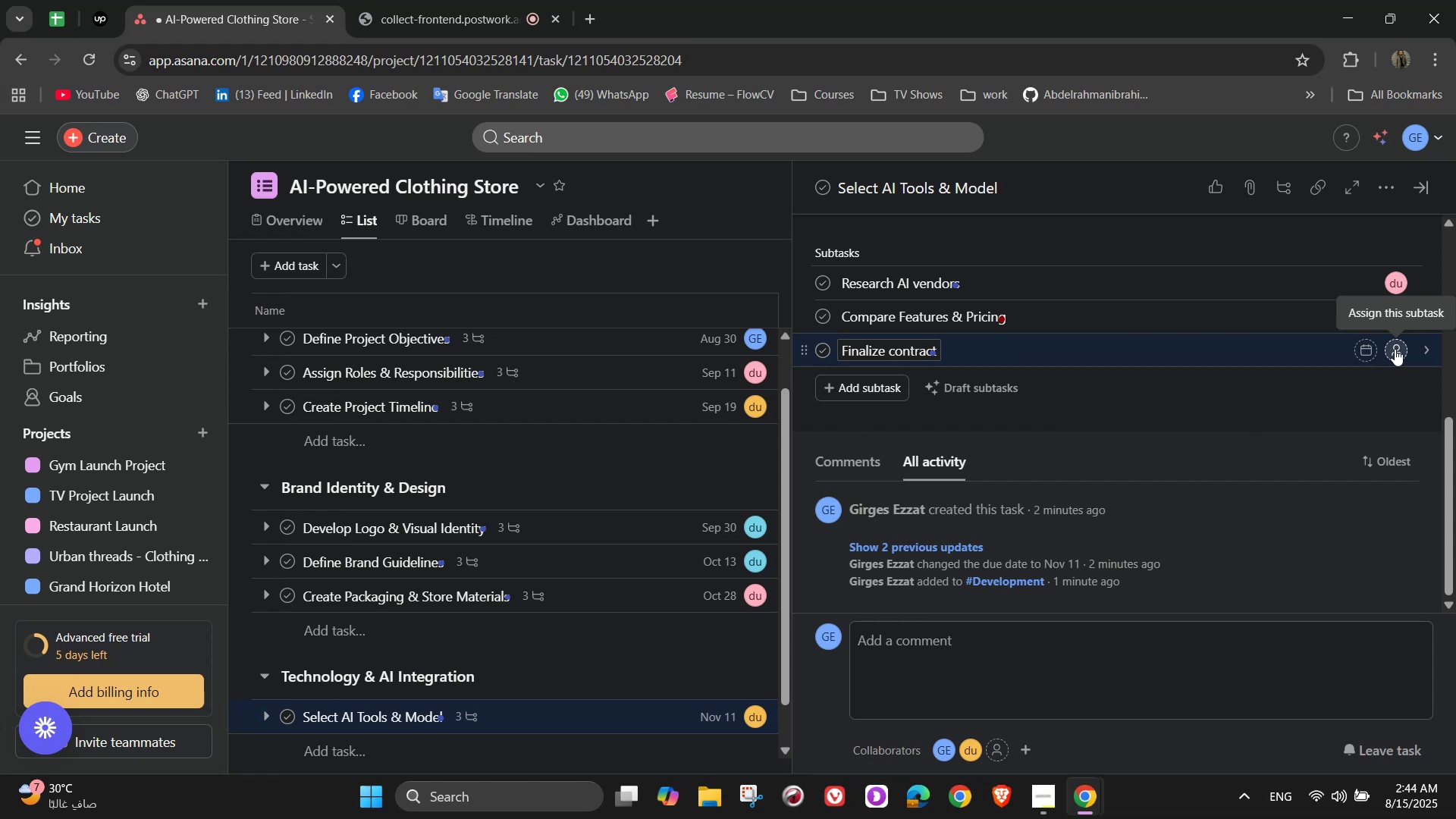 
left_click([1399, 359])
 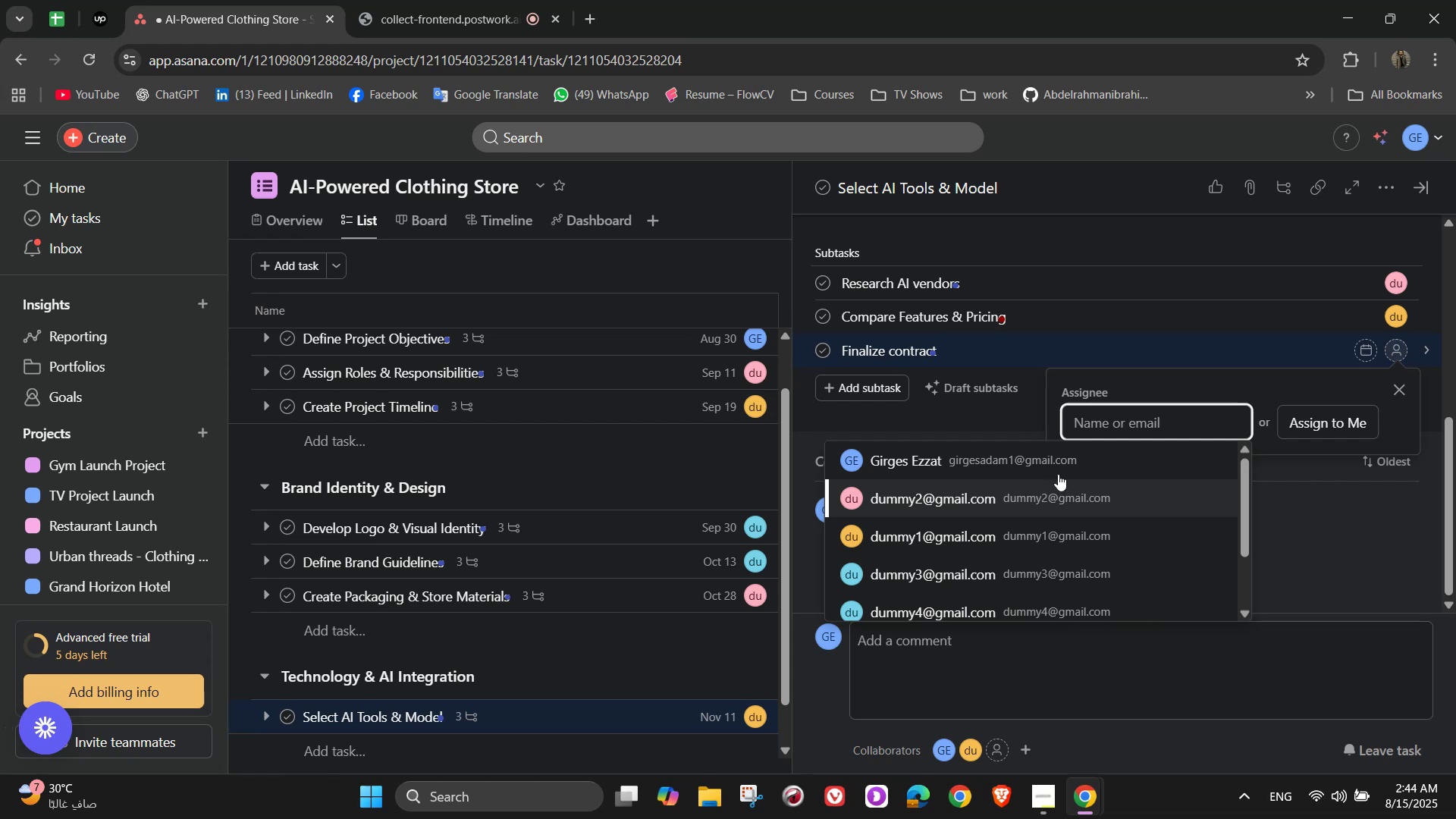 
left_click([1056, 472])
 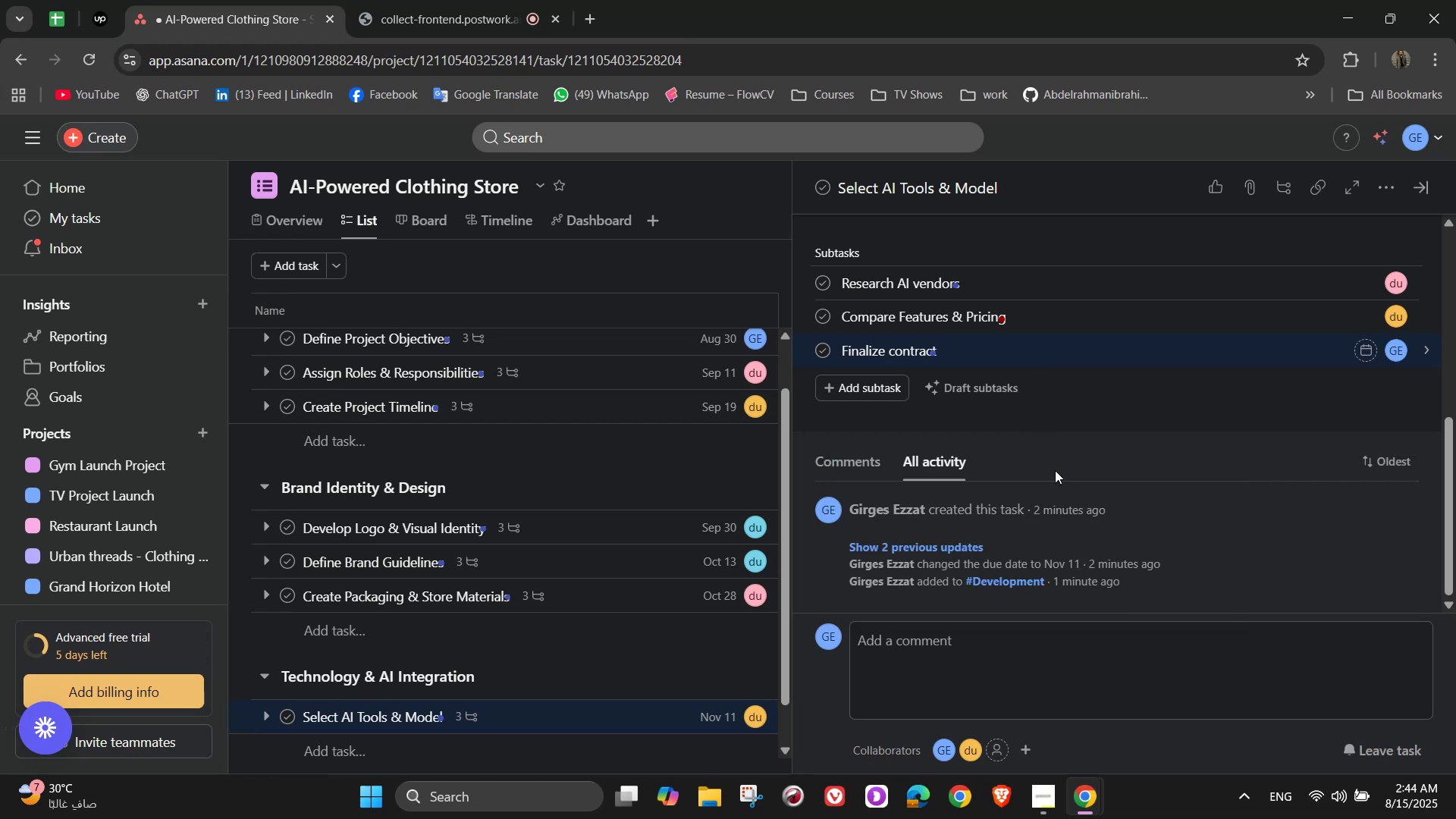 
scroll: coordinate [1188, 330], scroll_direction: up, amount: 7.0
 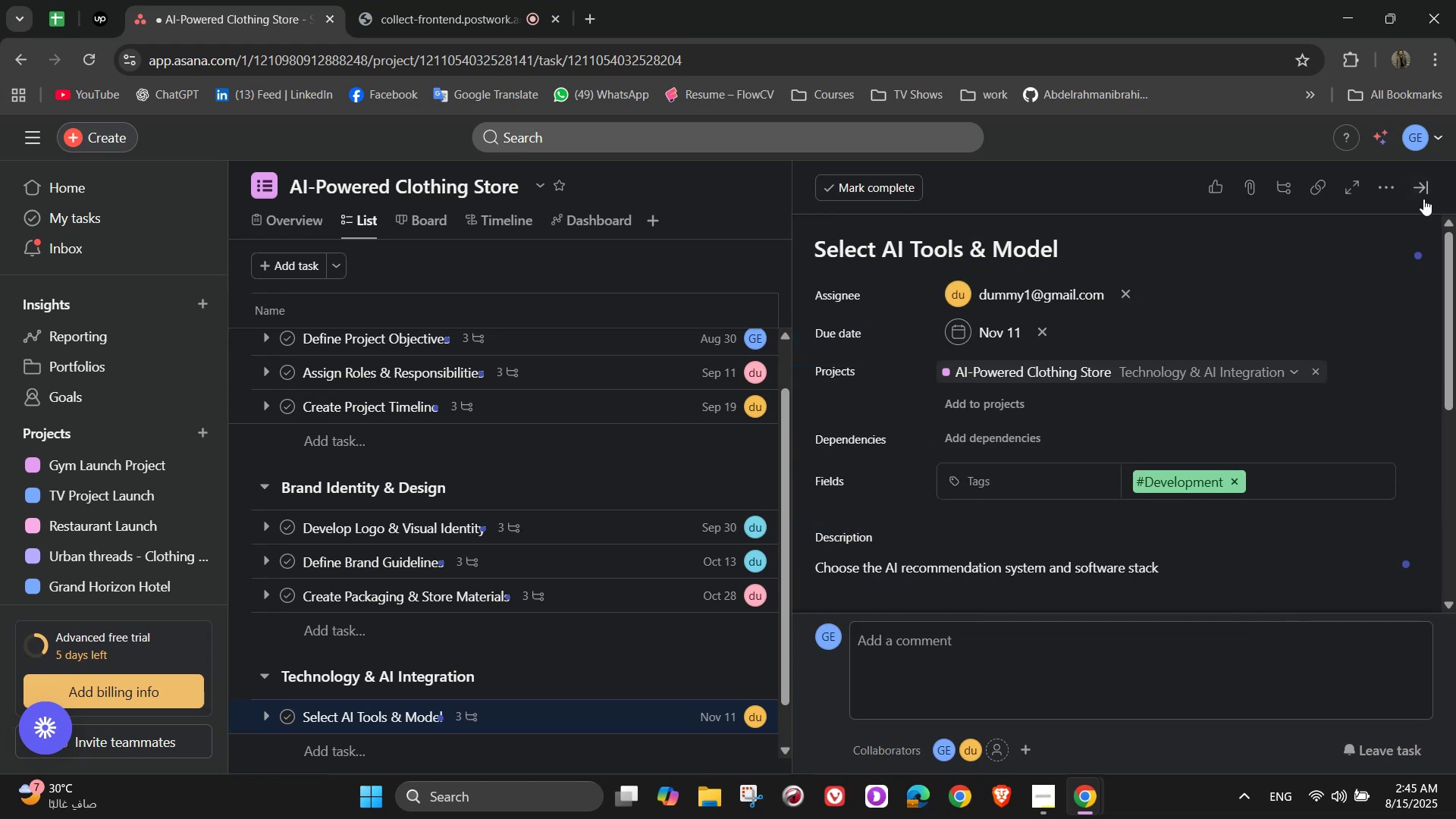 
left_click([1420, 193])
 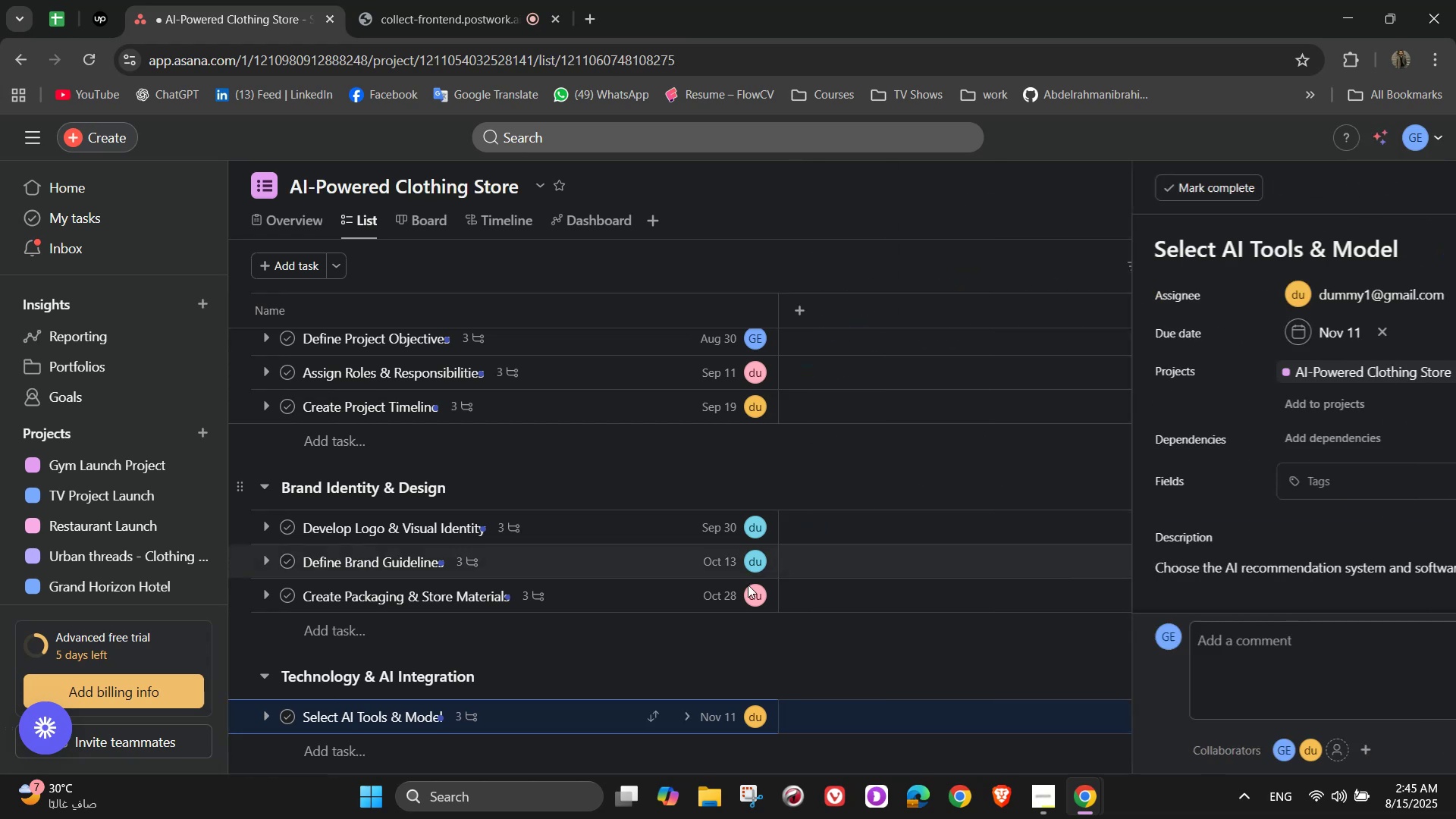 
scroll: coordinate [739, 588], scroll_direction: down, amount: 4.0
 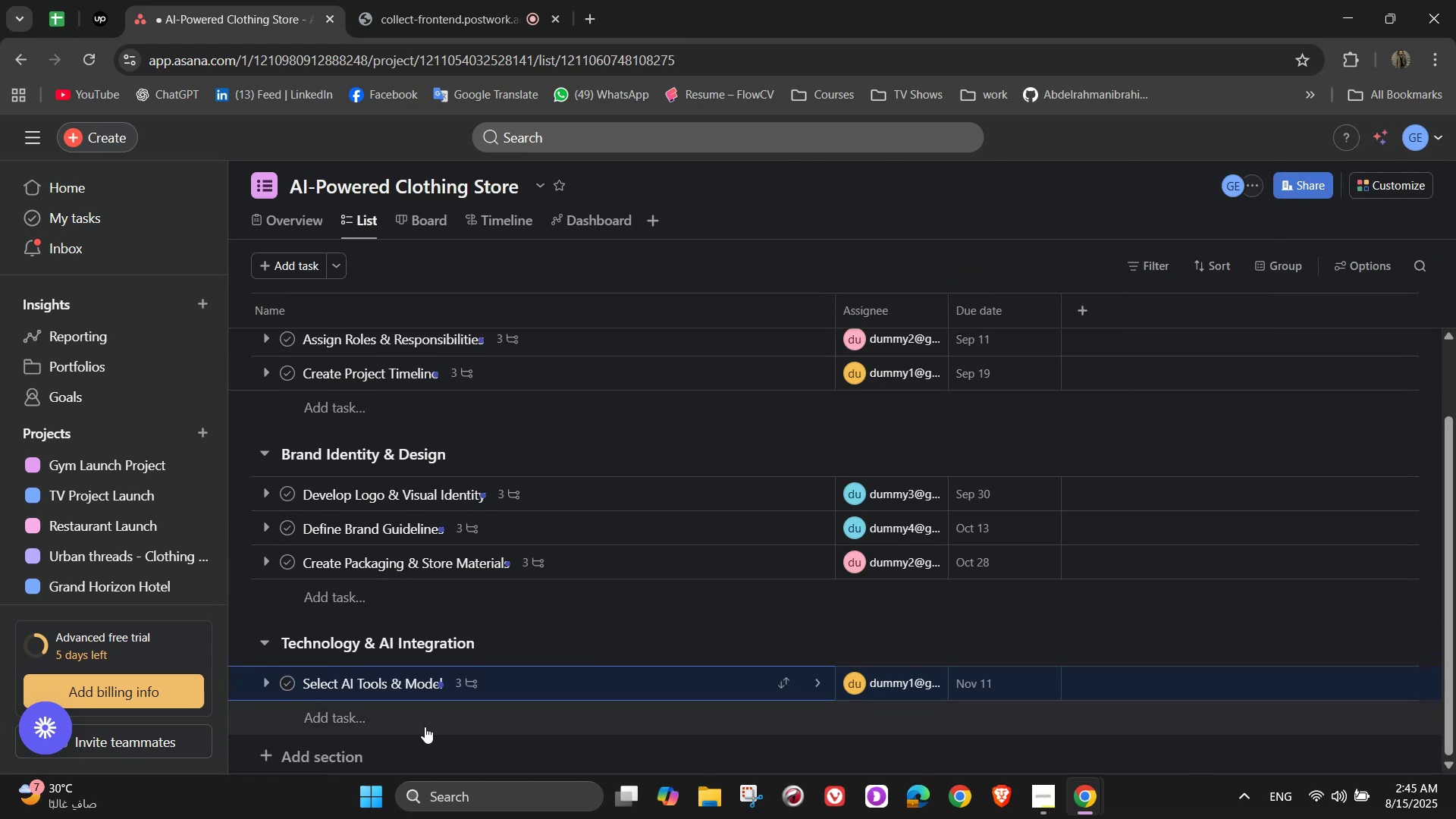 
left_click([425, 726])
 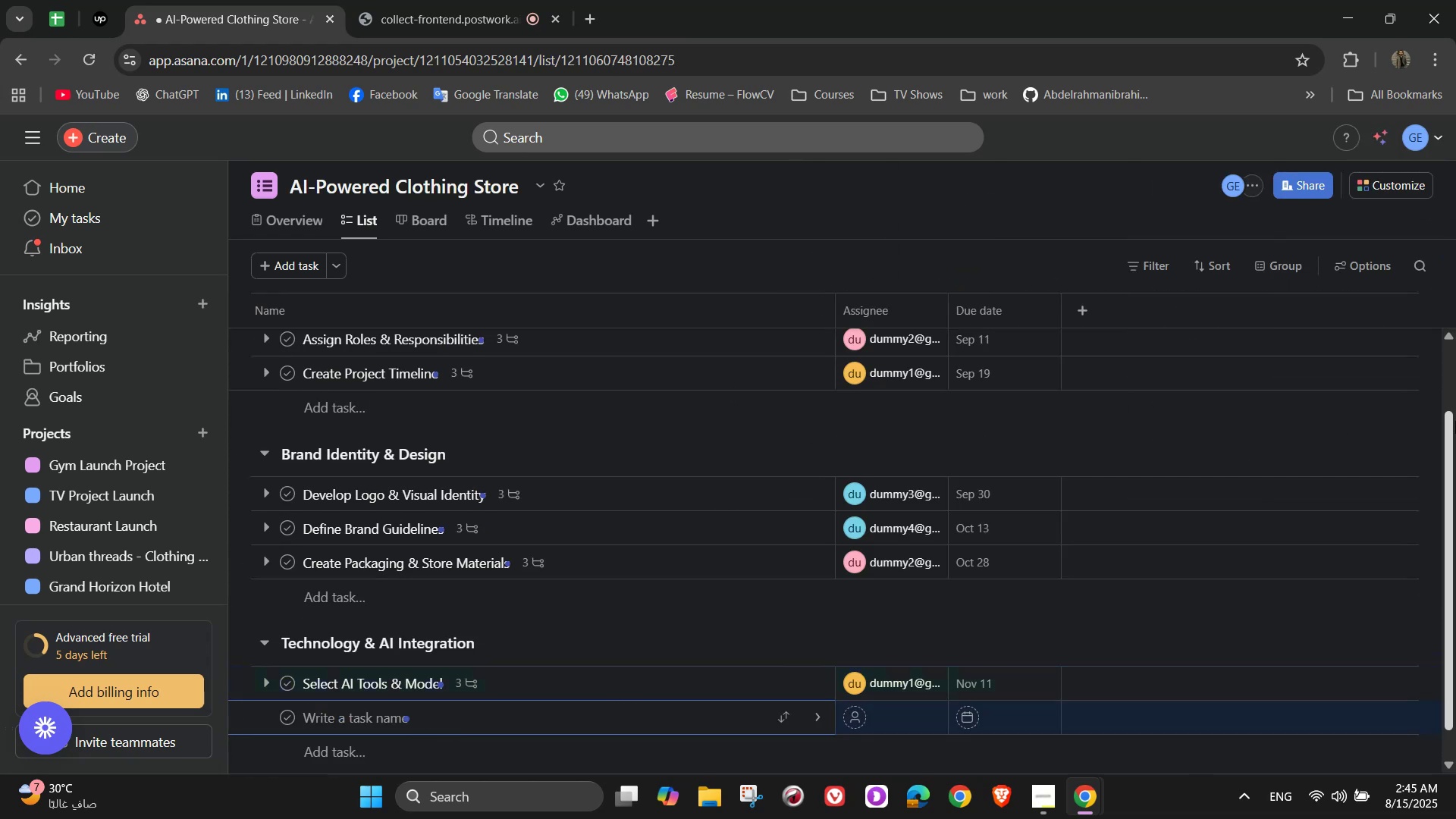 
type(Integrate AI Into Website)
 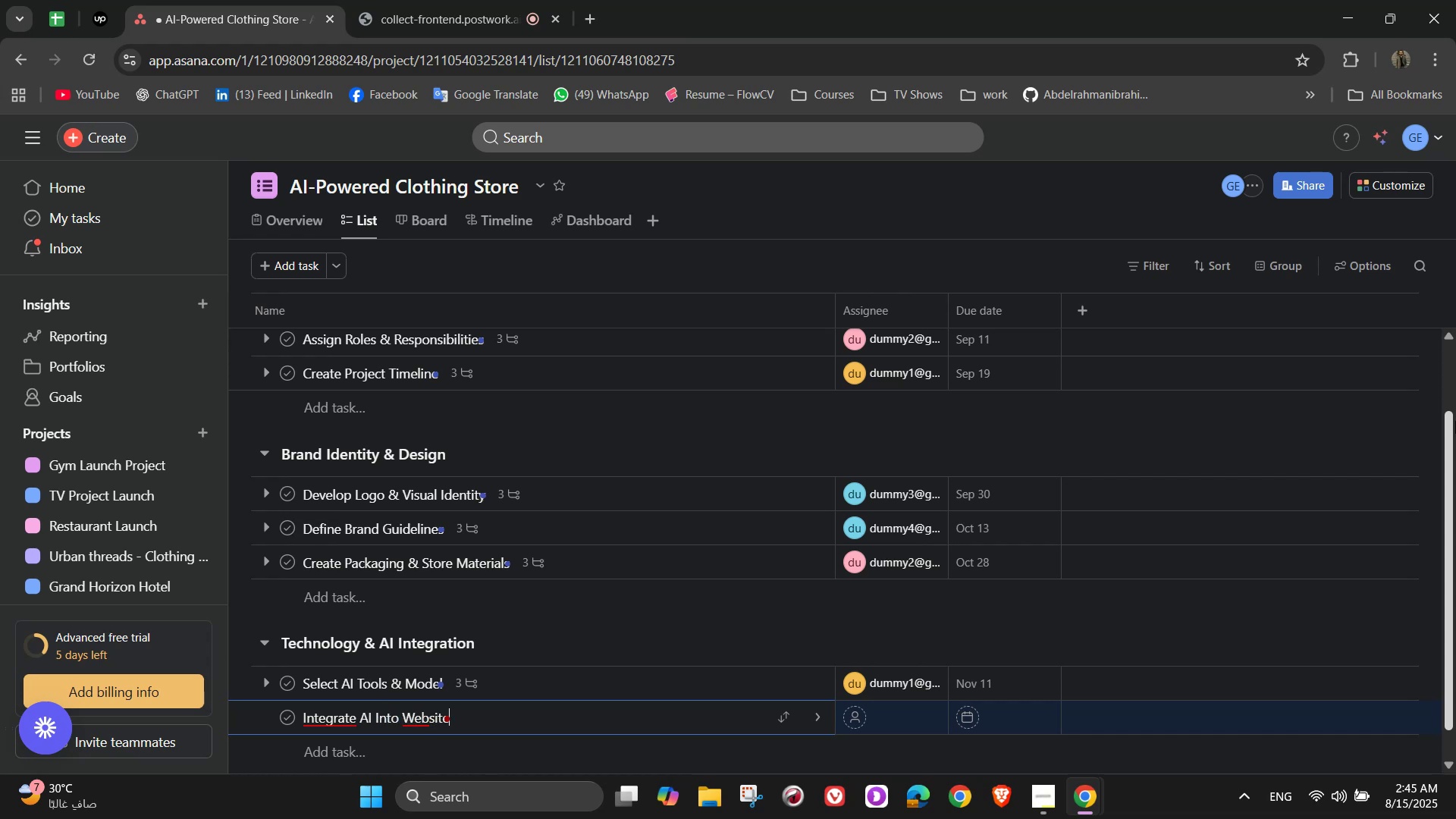 
left_click([824, 718])
 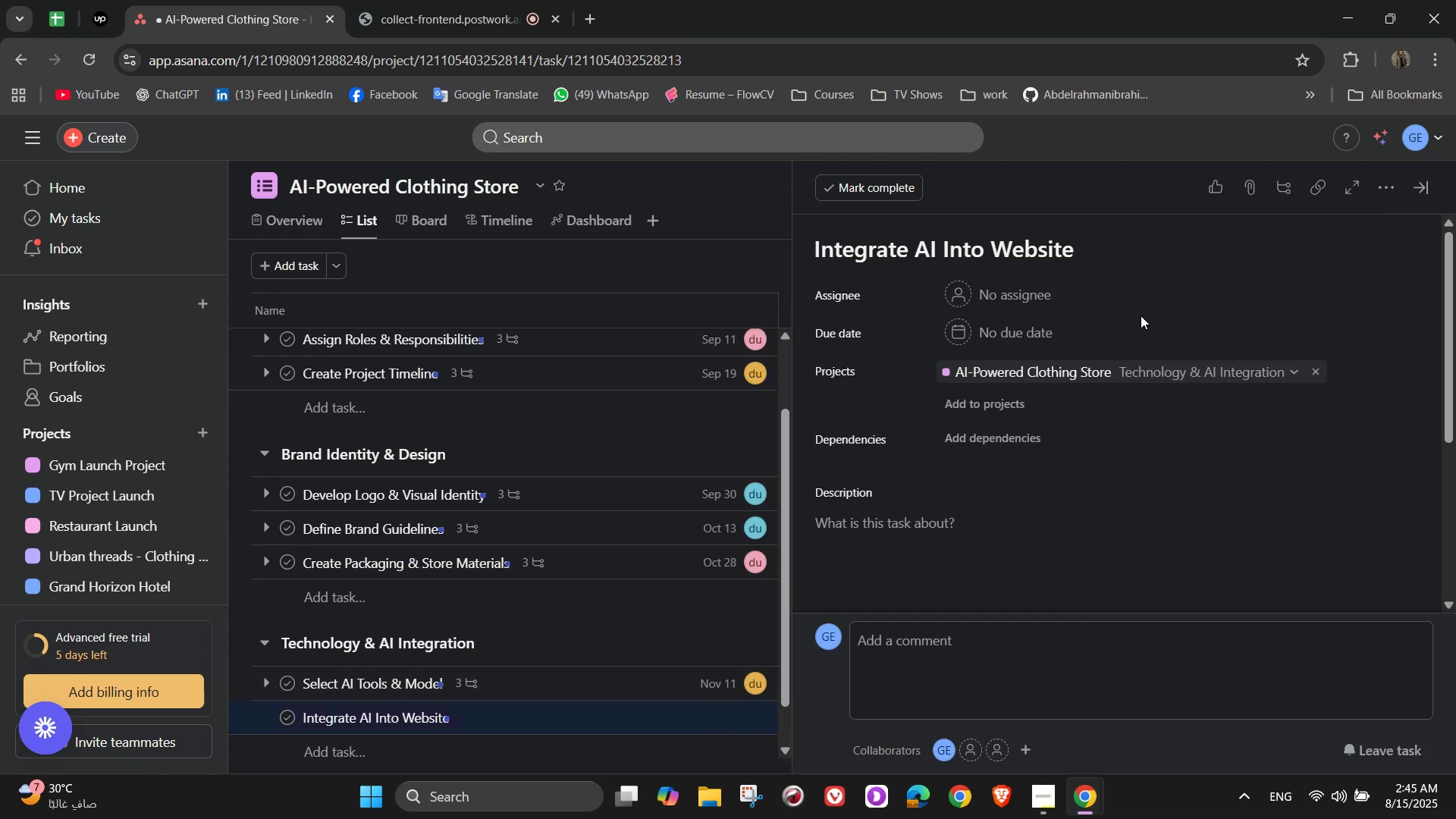 
left_click([1041, 297])
 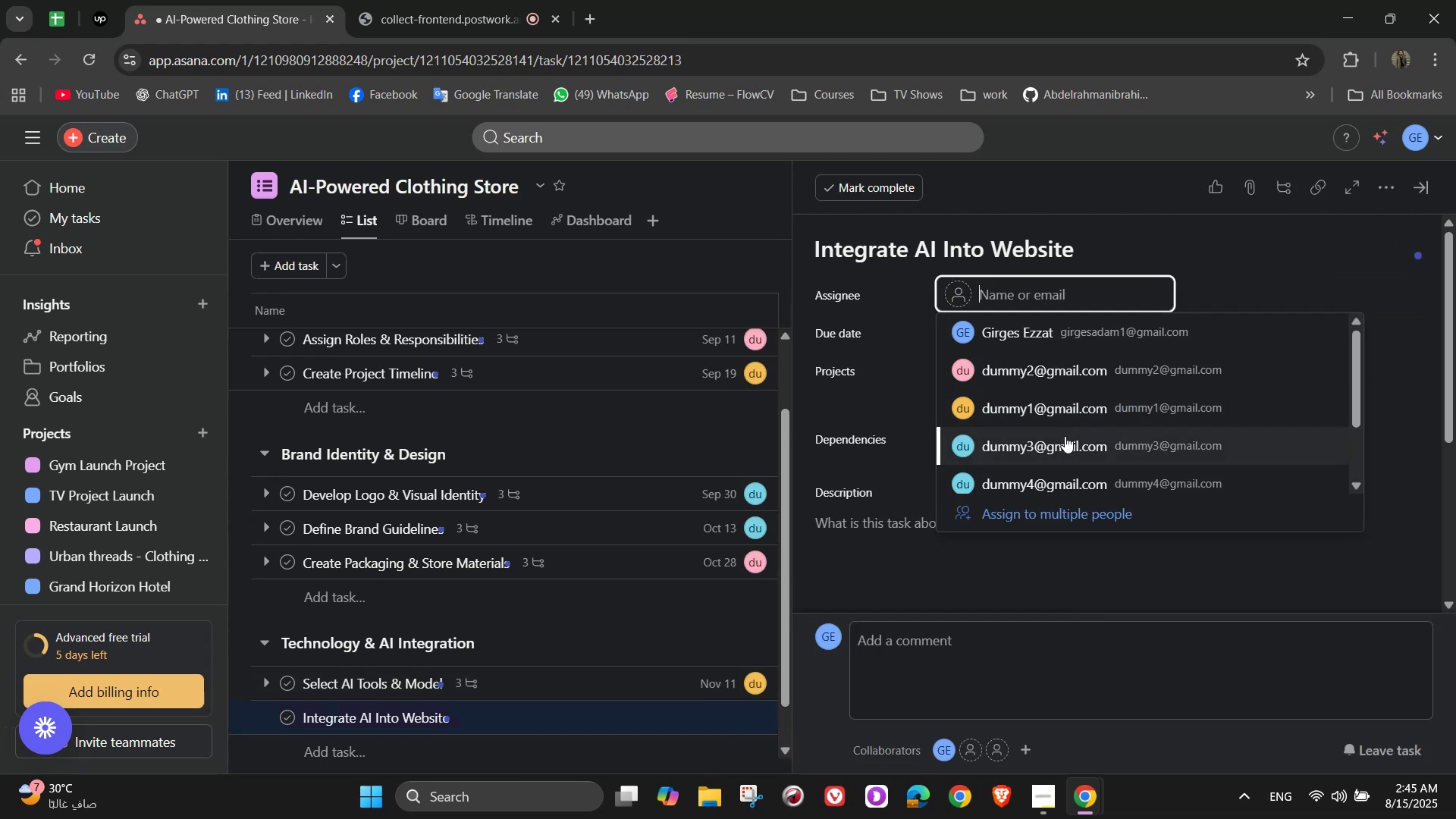 
left_click([1066, 447])
 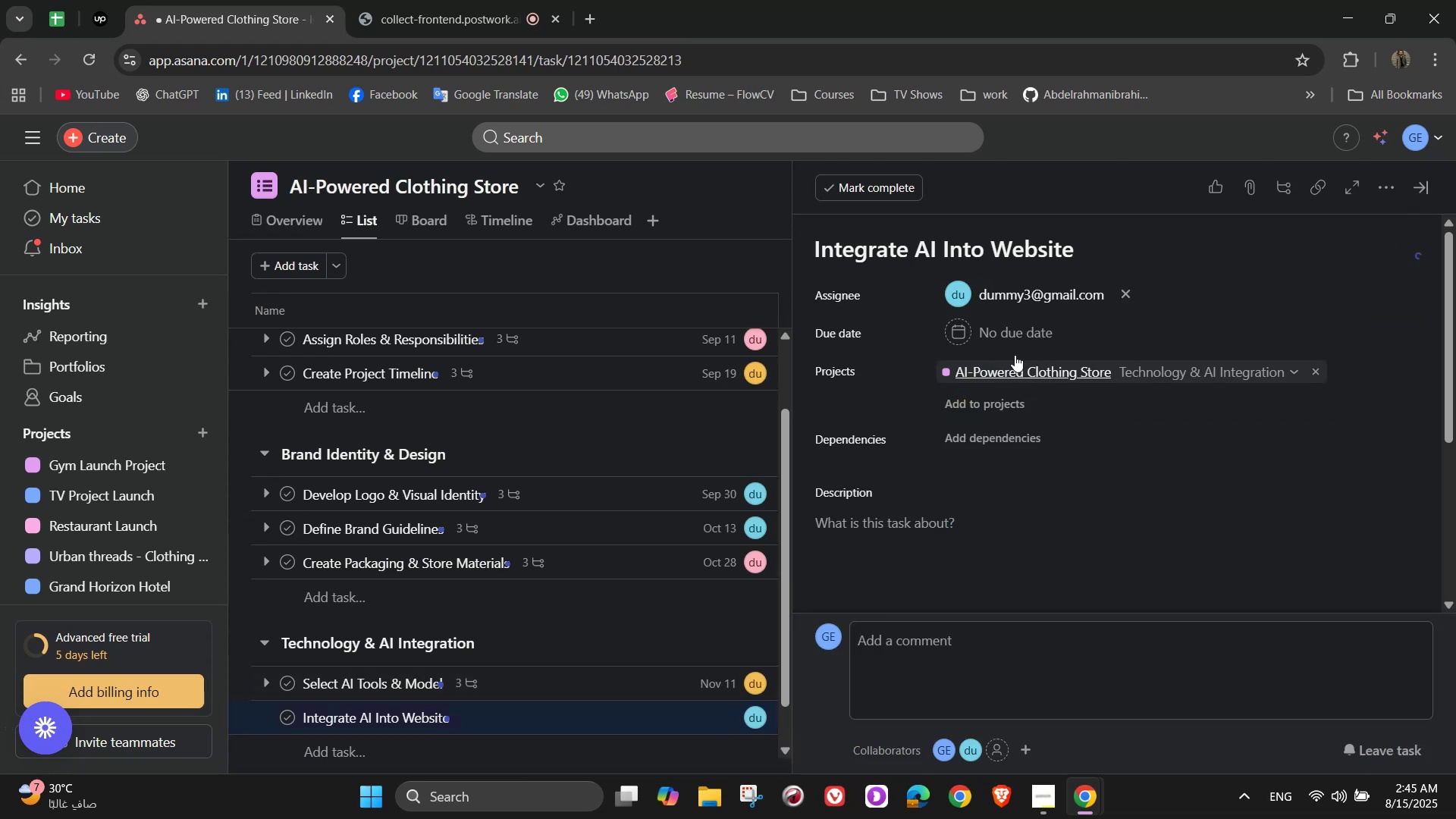 
left_click([1012, 325])
 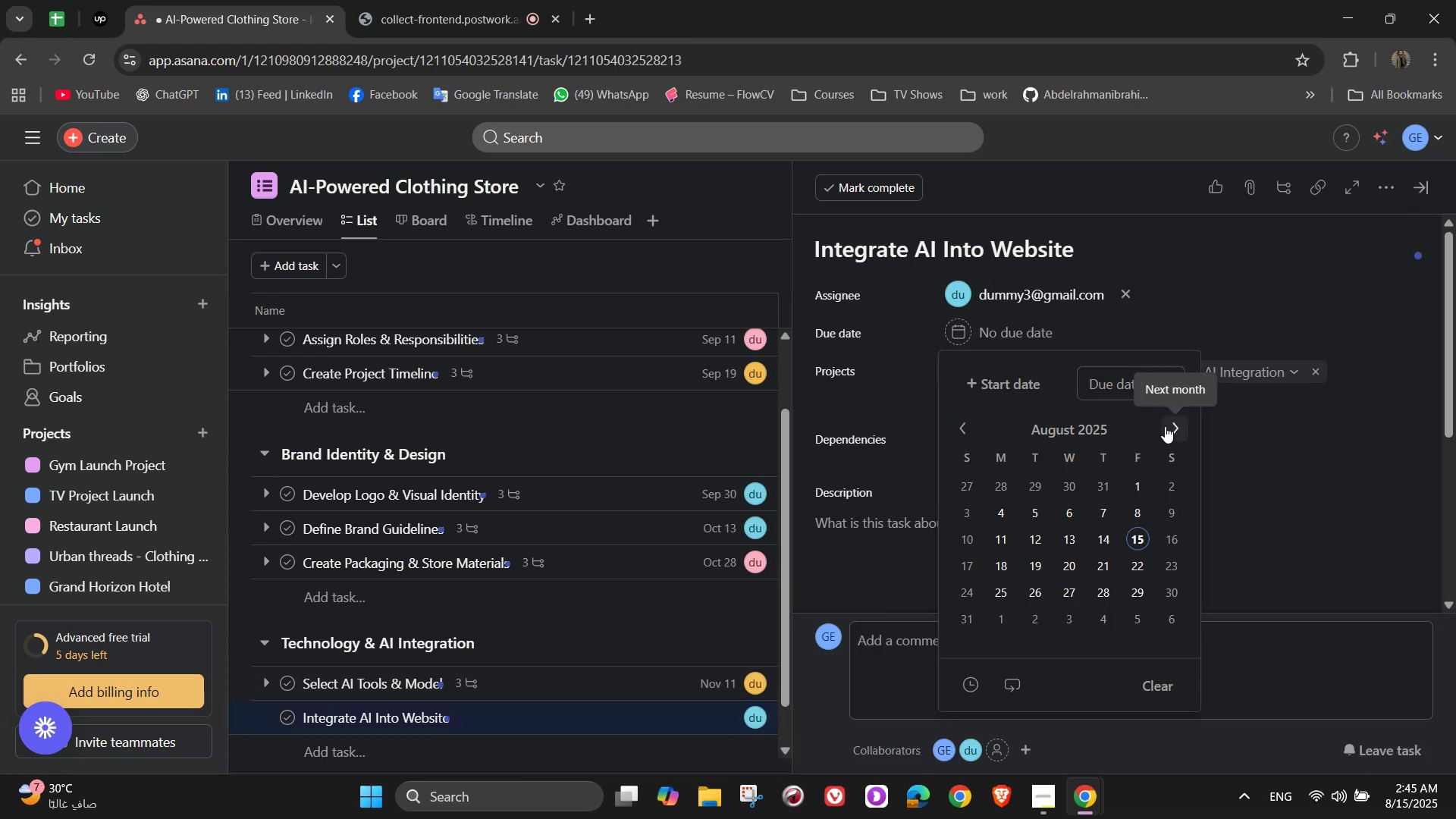 
double_click([1165, 426])
 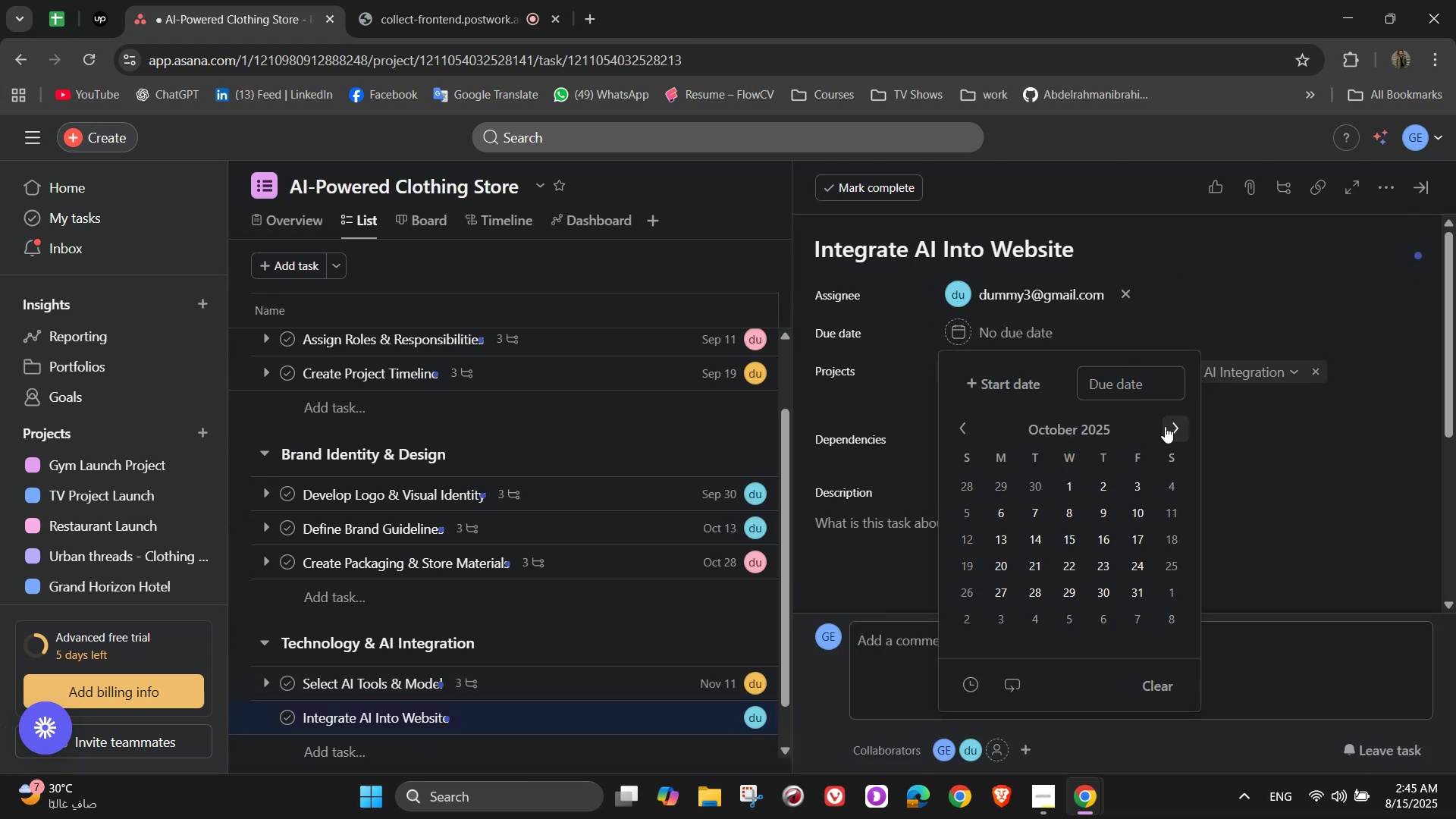 
left_click([1165, 426])
 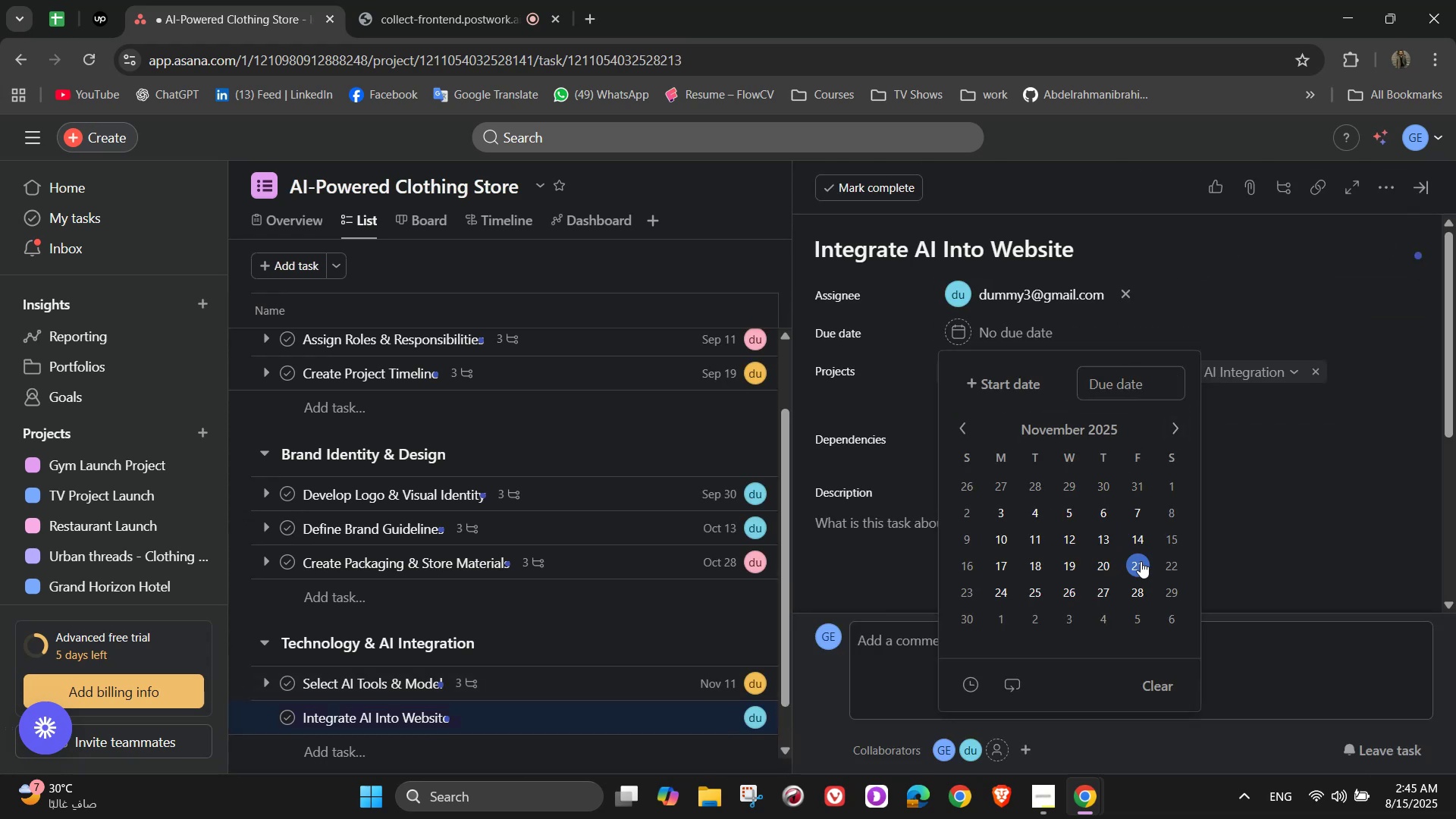 
double_click([1366, 419])
 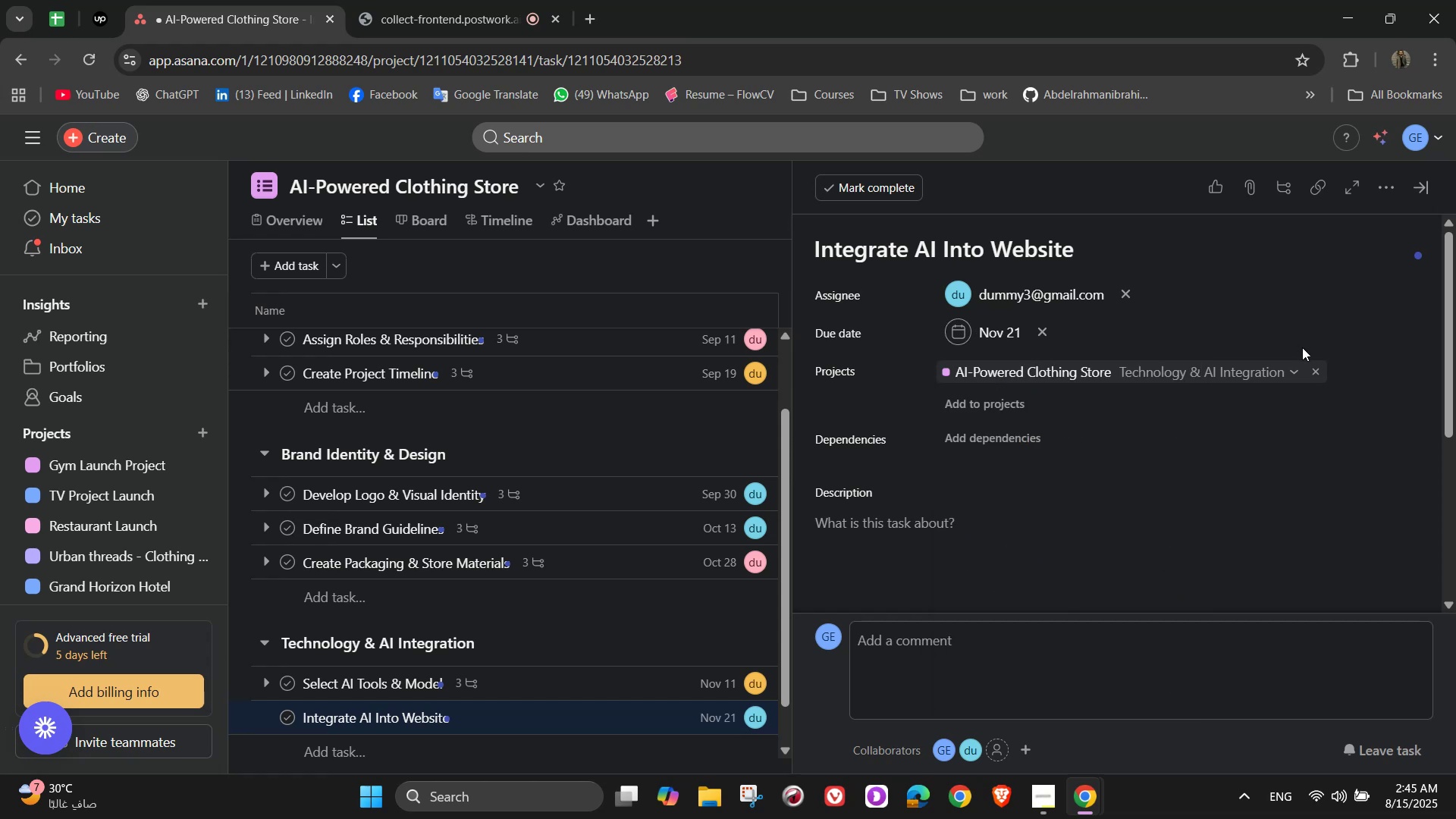 
scroll: coordinate [1270, 347], scroll_direction: down, amount: 1.0
 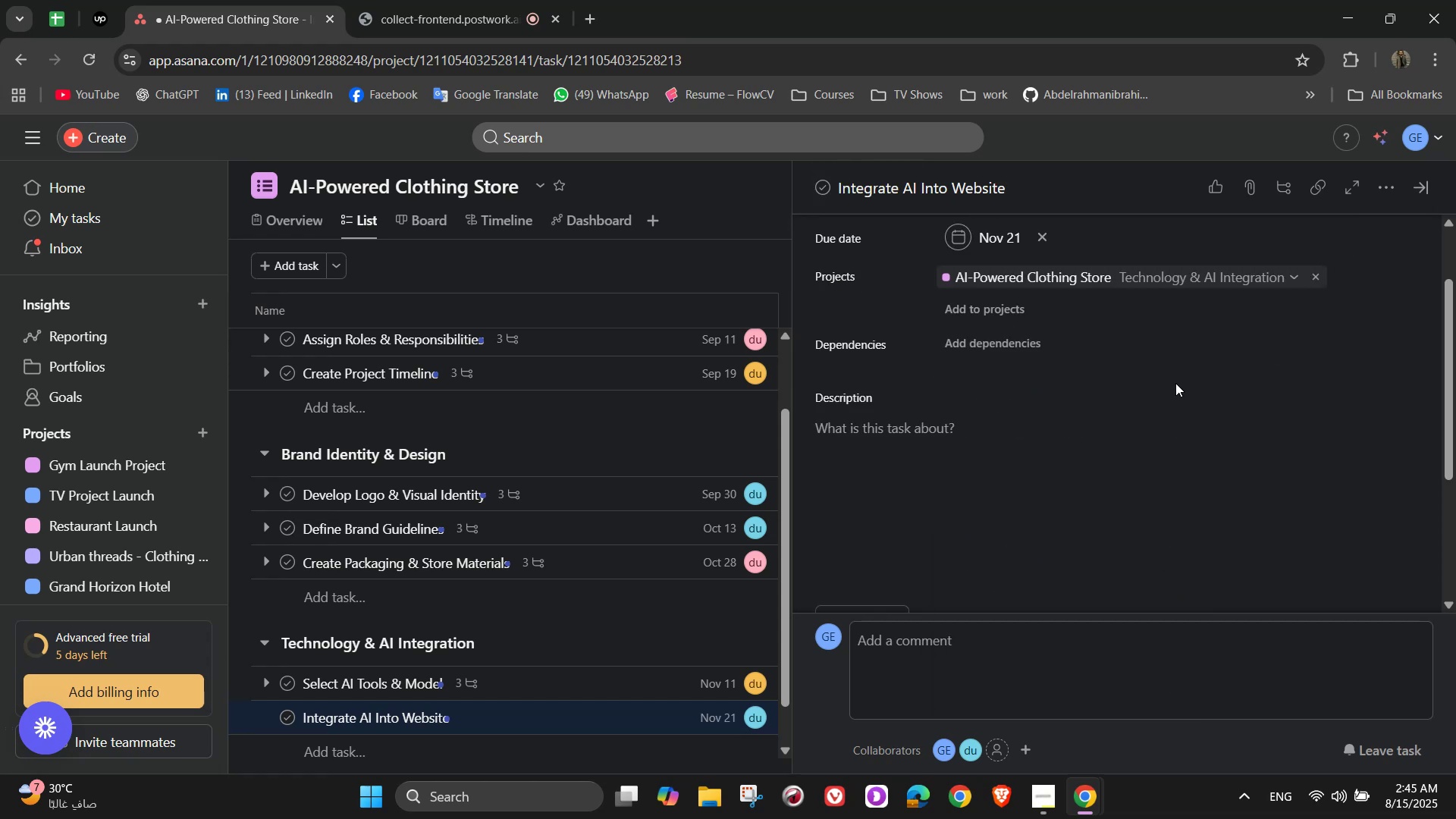 
left_click([1050, 479])
 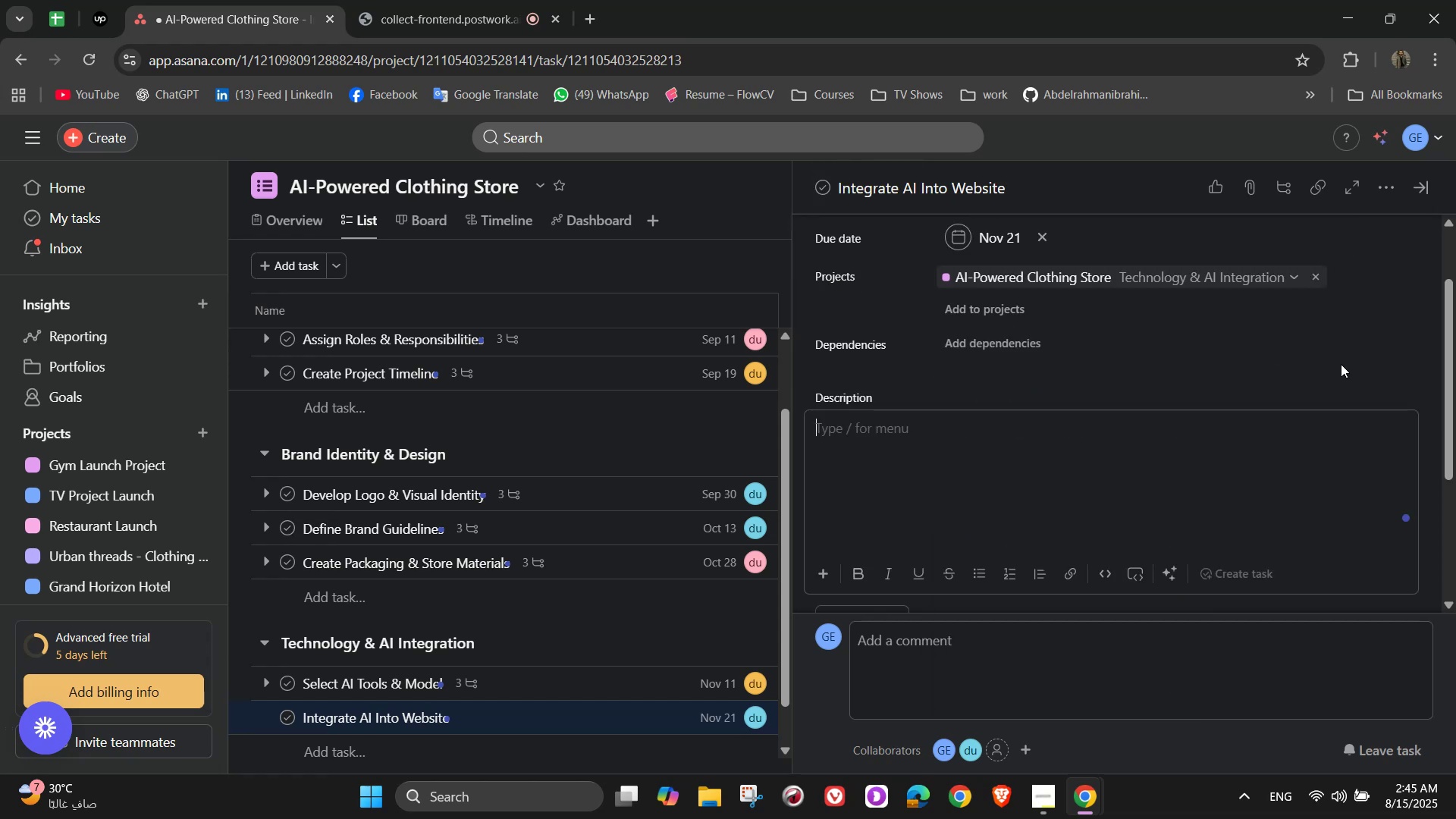 
wait(8.79)
 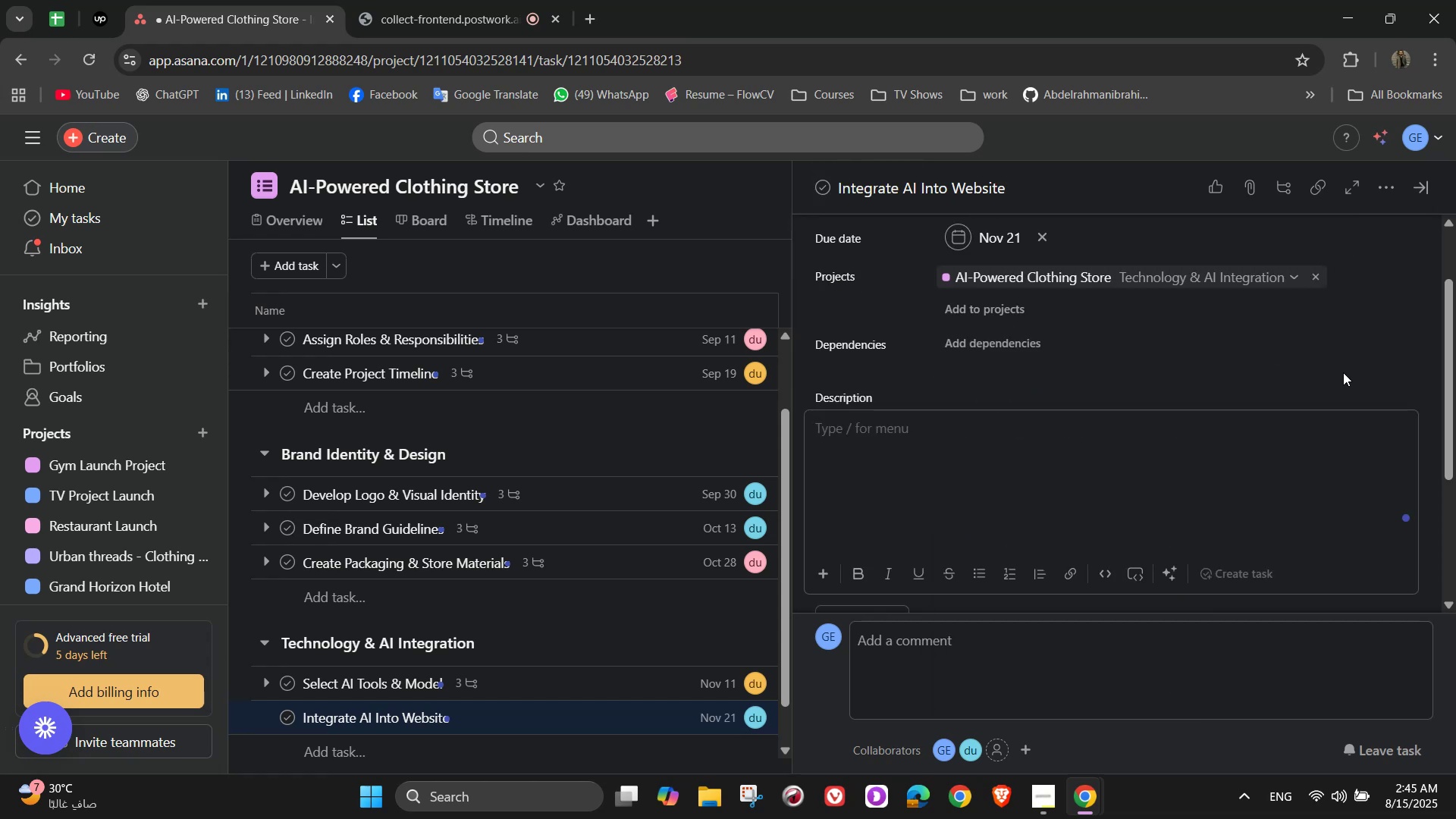 
type(Emde)
key(Backspace)
key(Backspace)
type(bed)
 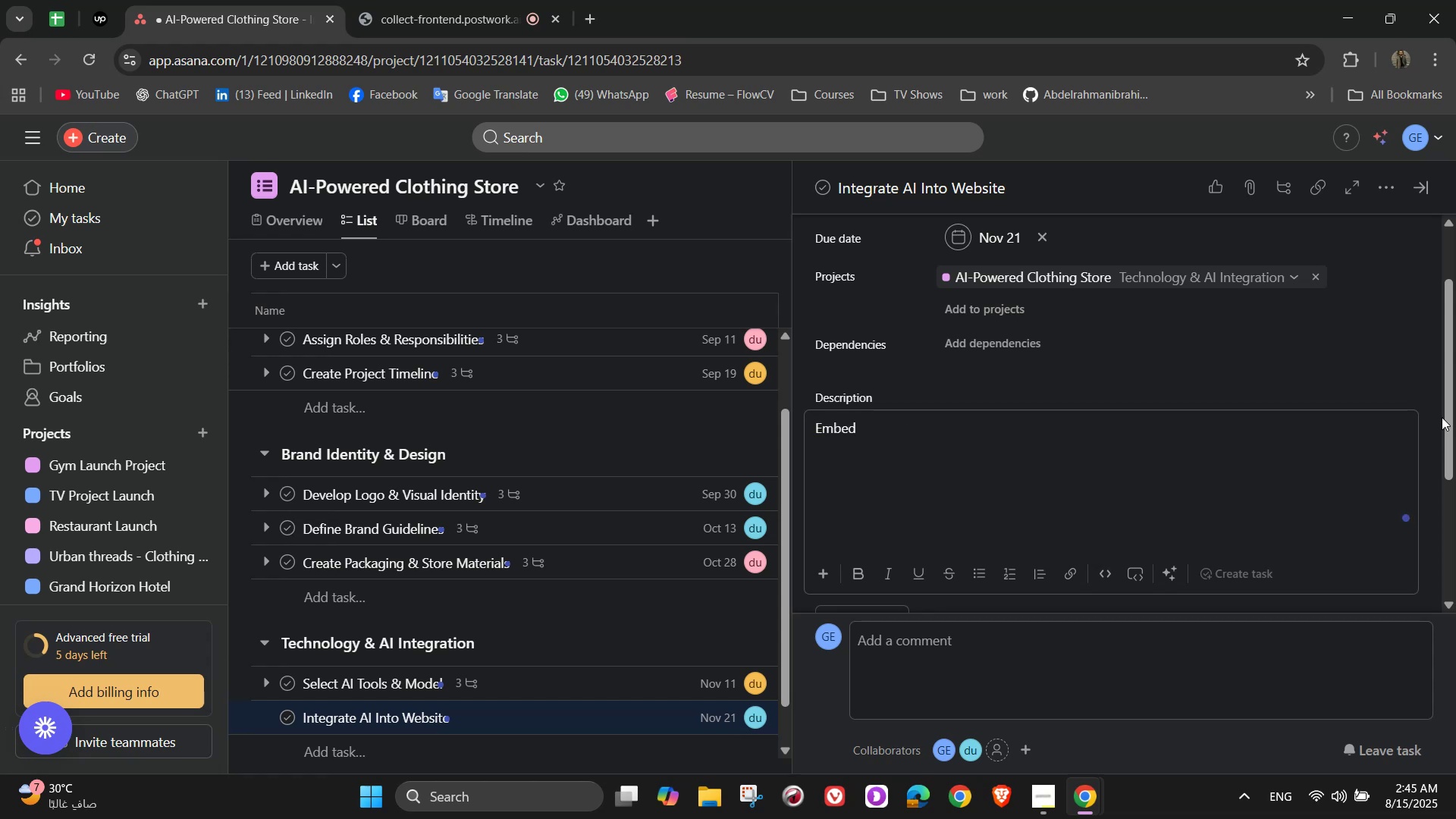 
type( outfit recommendation system it)
key(Backspace)
type(nto online store)
 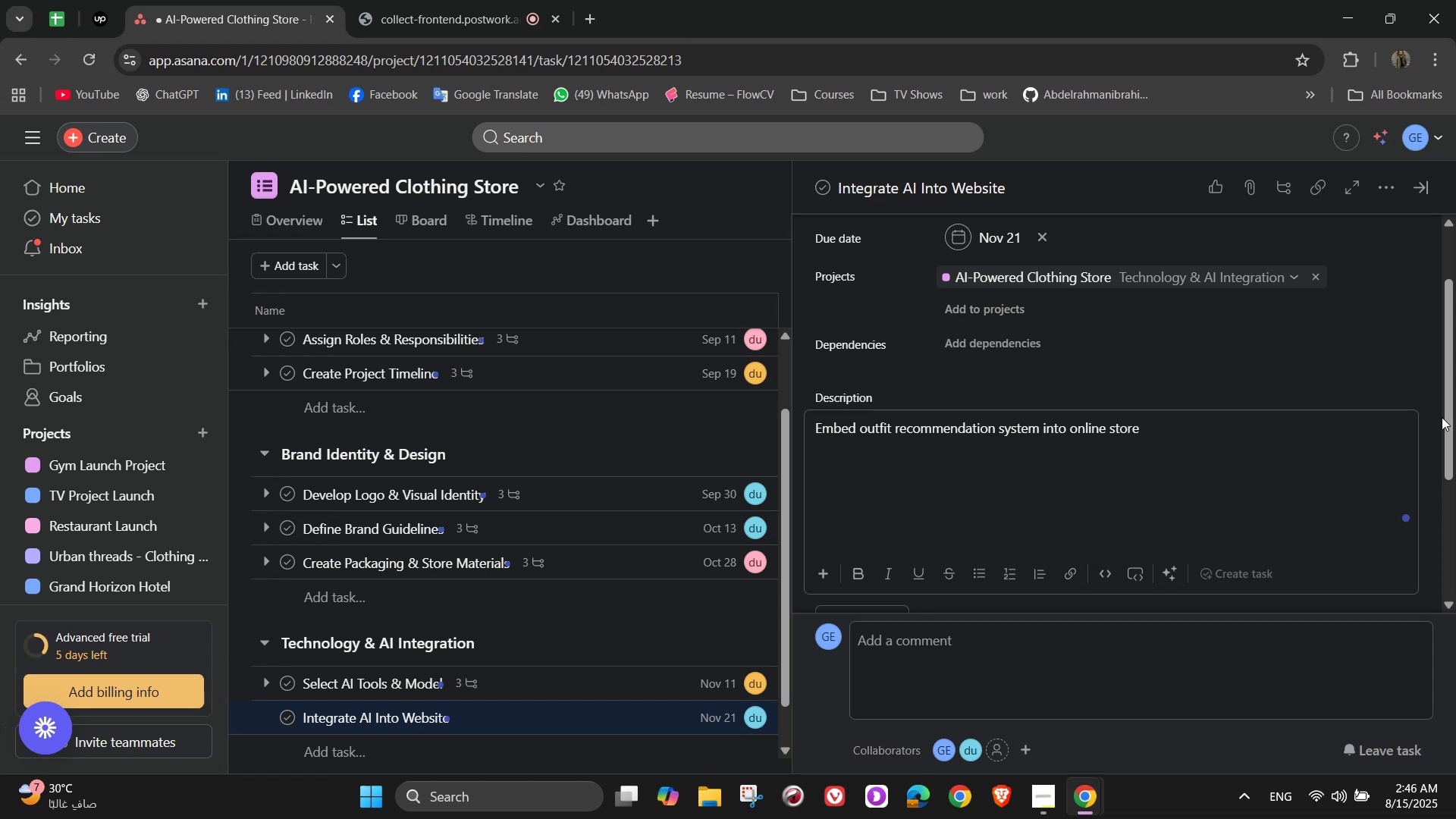 
left_click([1442, 417])
 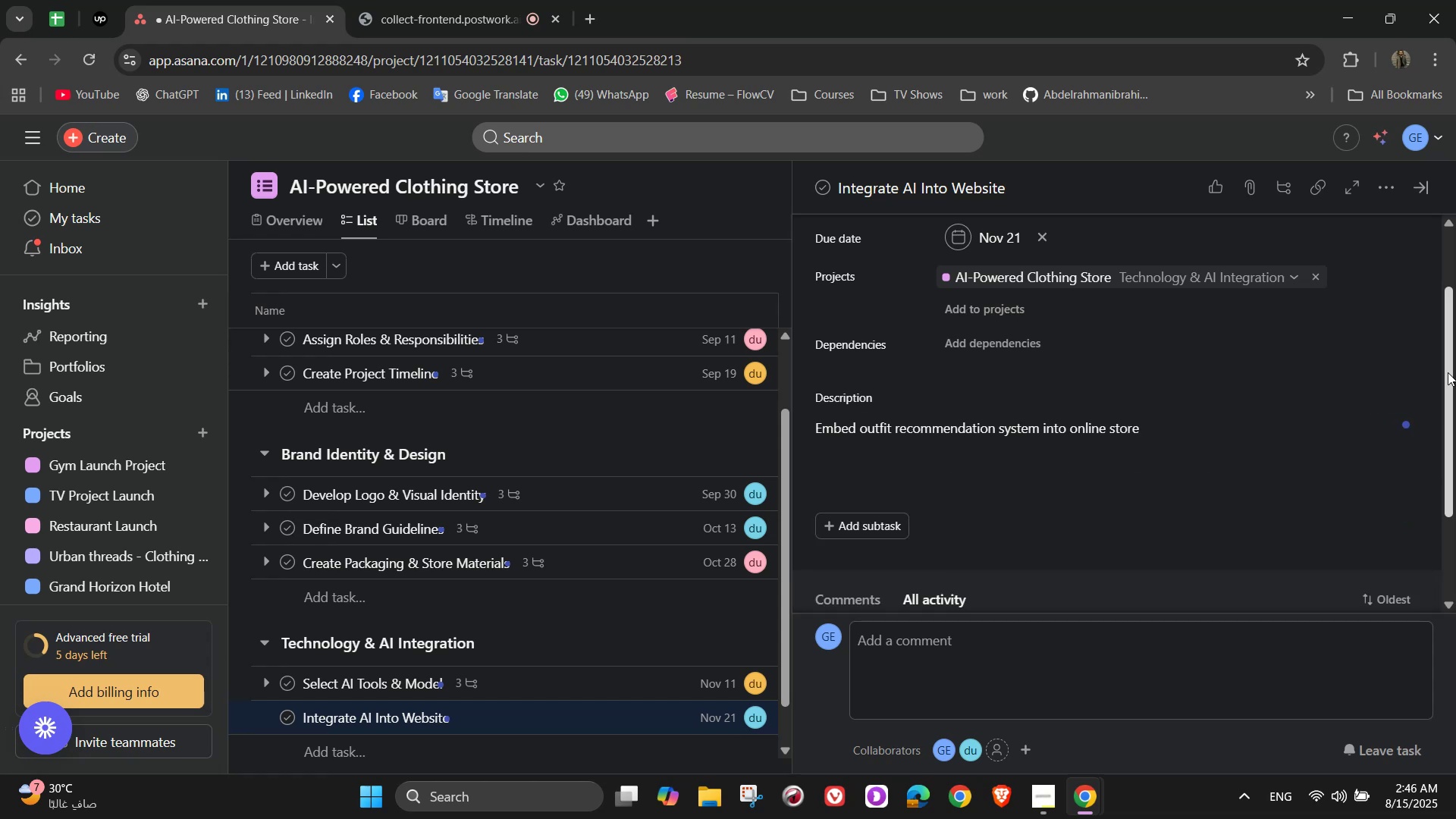 
scroll: coordinate [999, 435], scroll_direction: down, amount: 3.0
 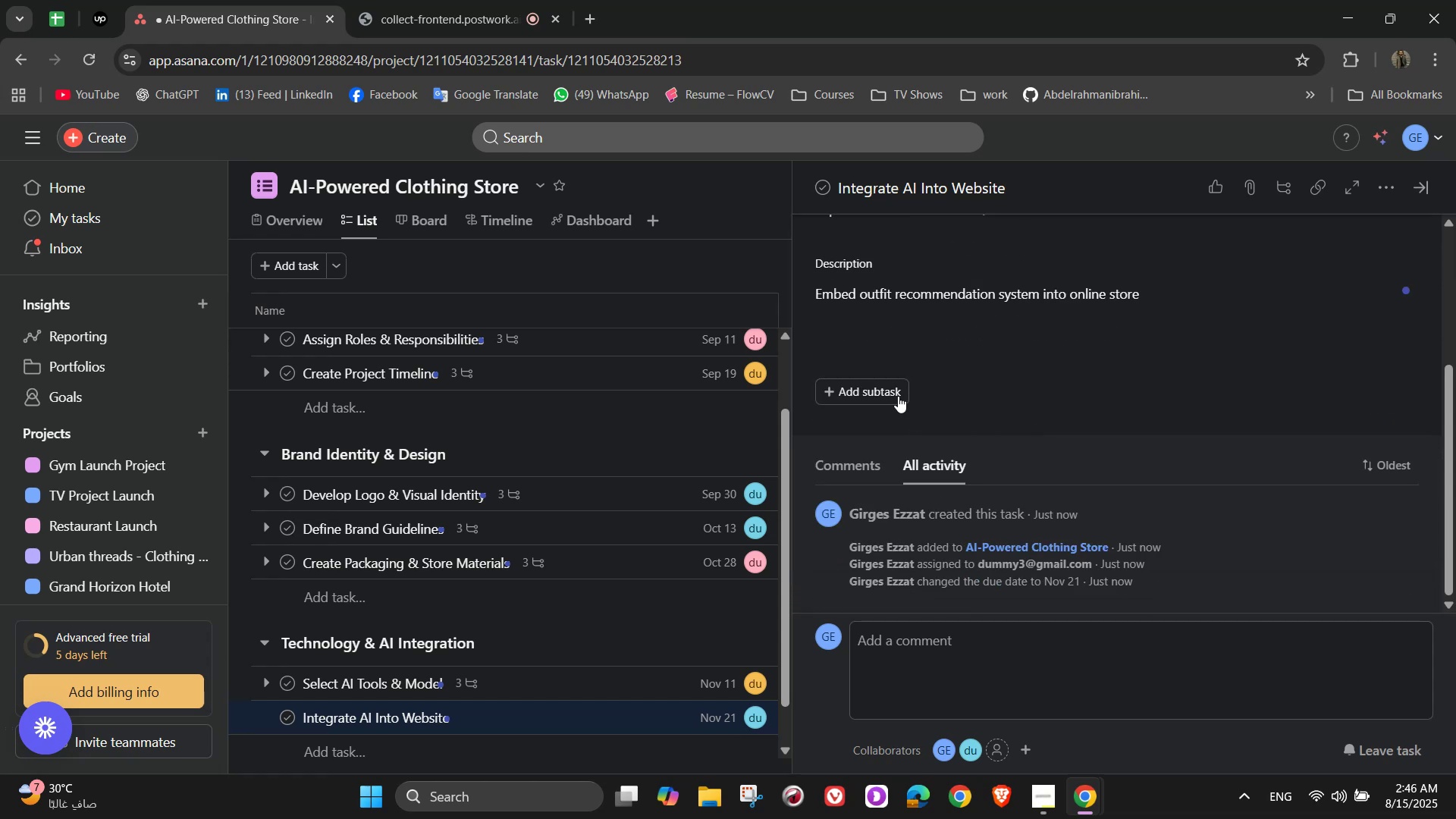 
left_click([896, 394])
 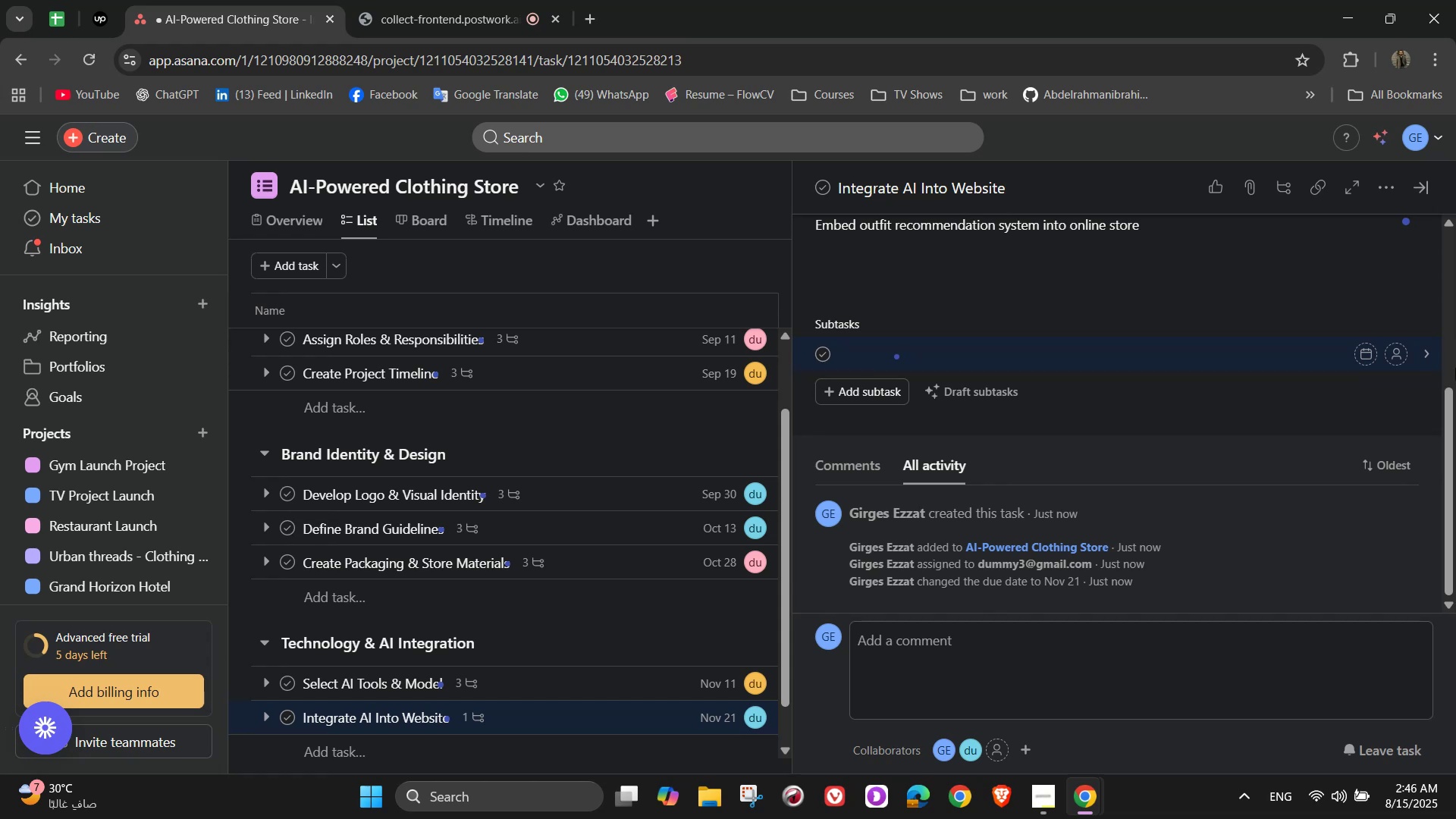 
wait(9.16)
 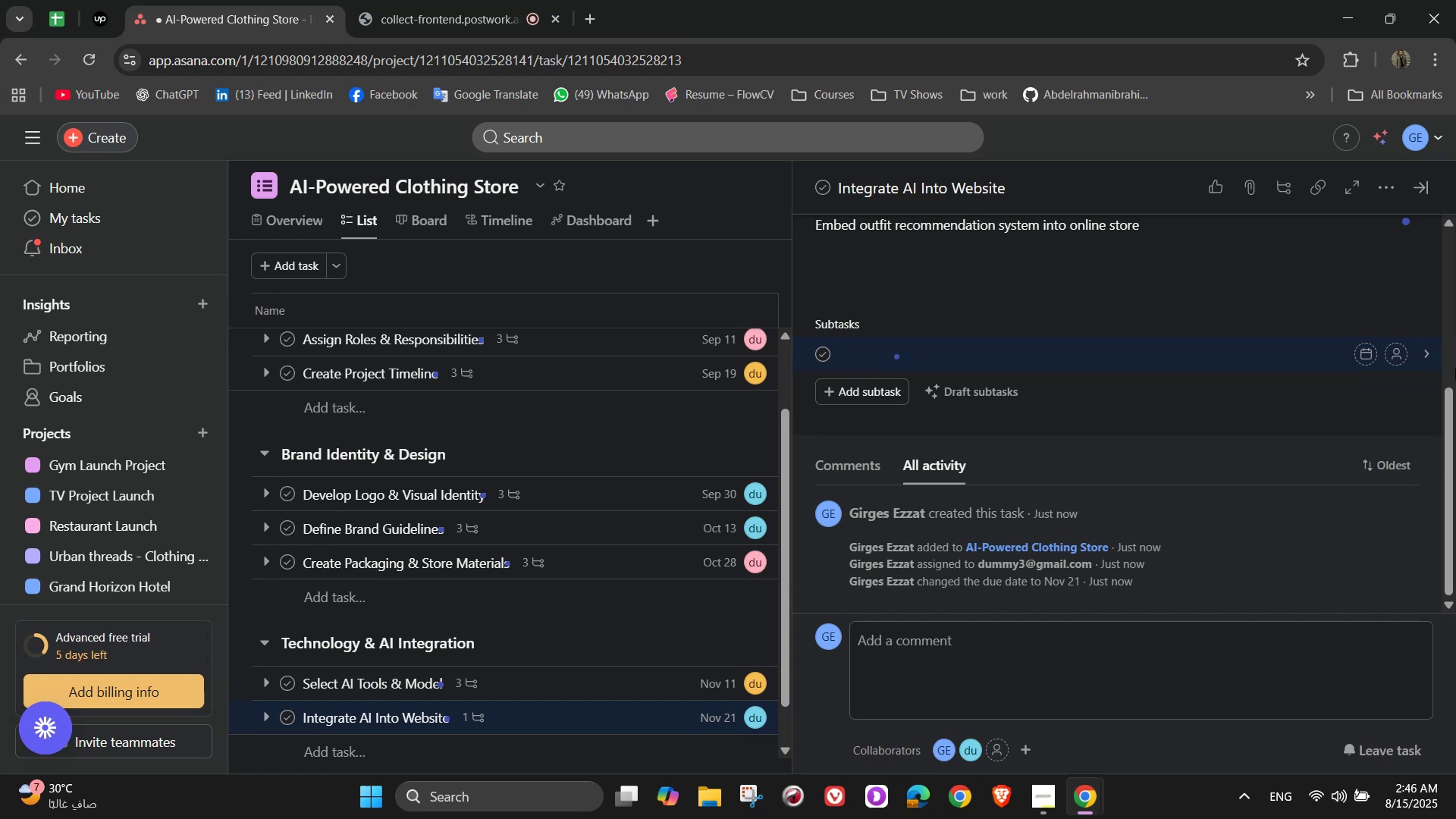 
type(Connect AI API )
 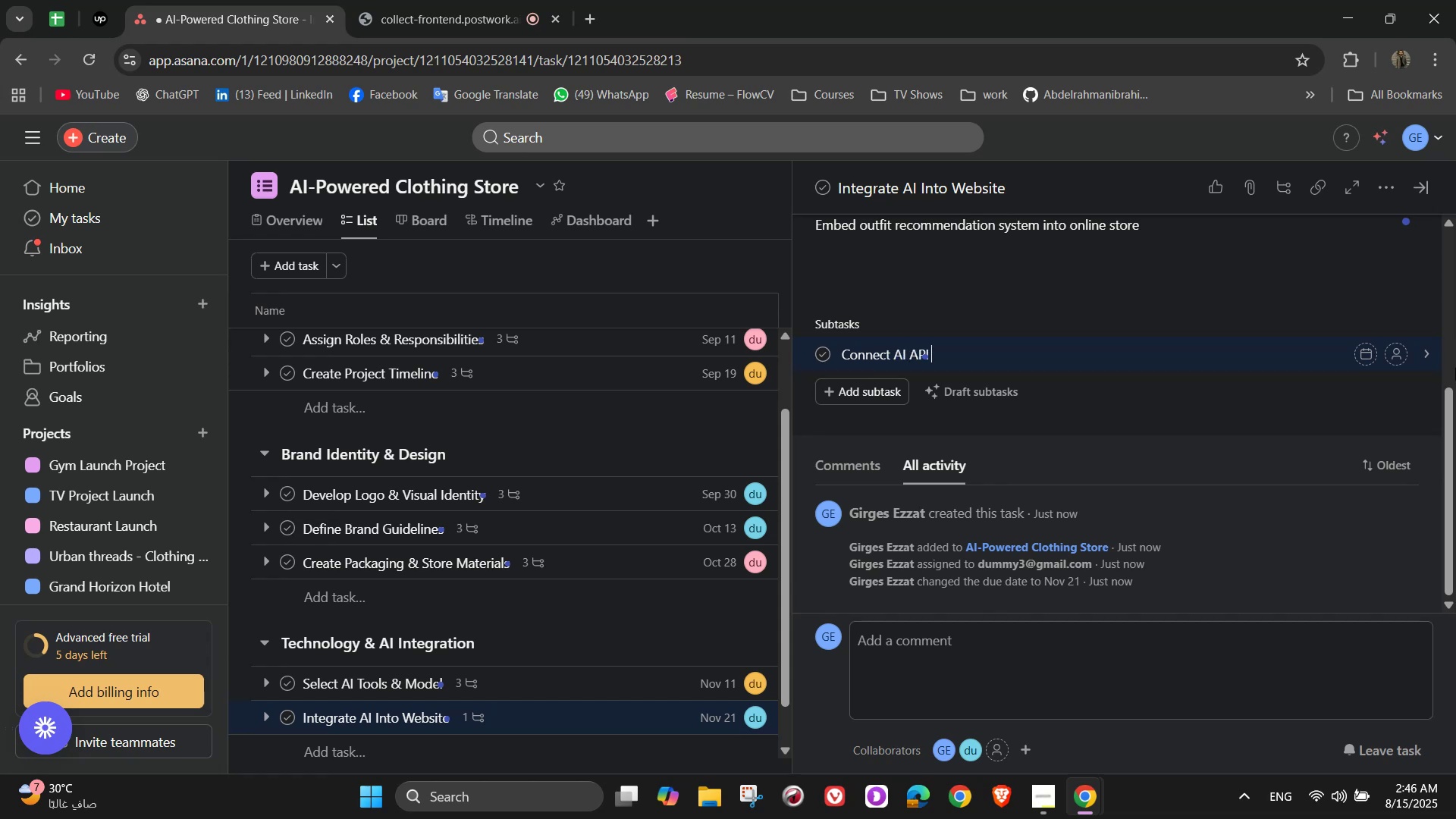 
key(Enter)
 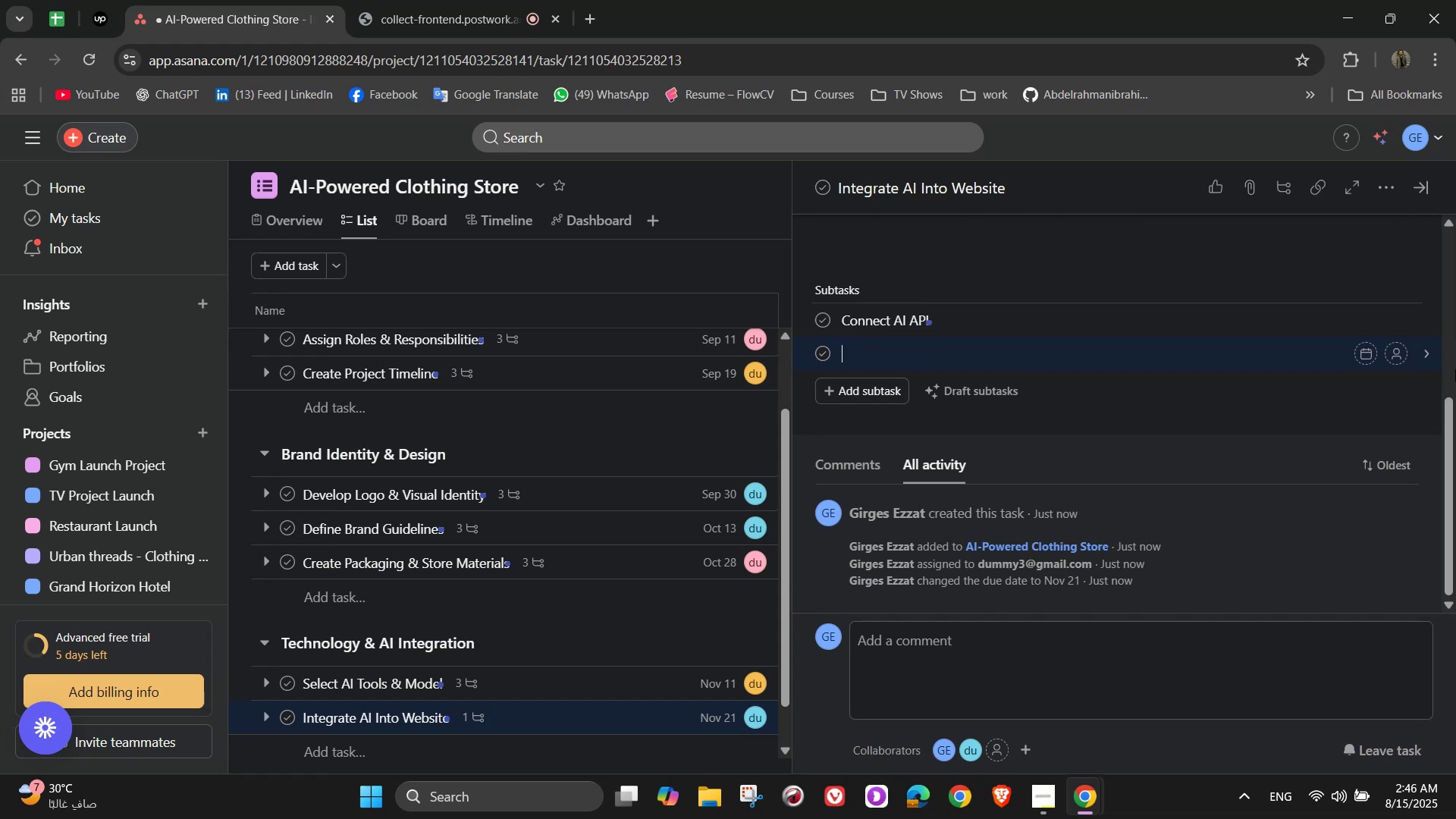 
type(TEs)
key(Backspace)
key(Backspace)
type(est)
 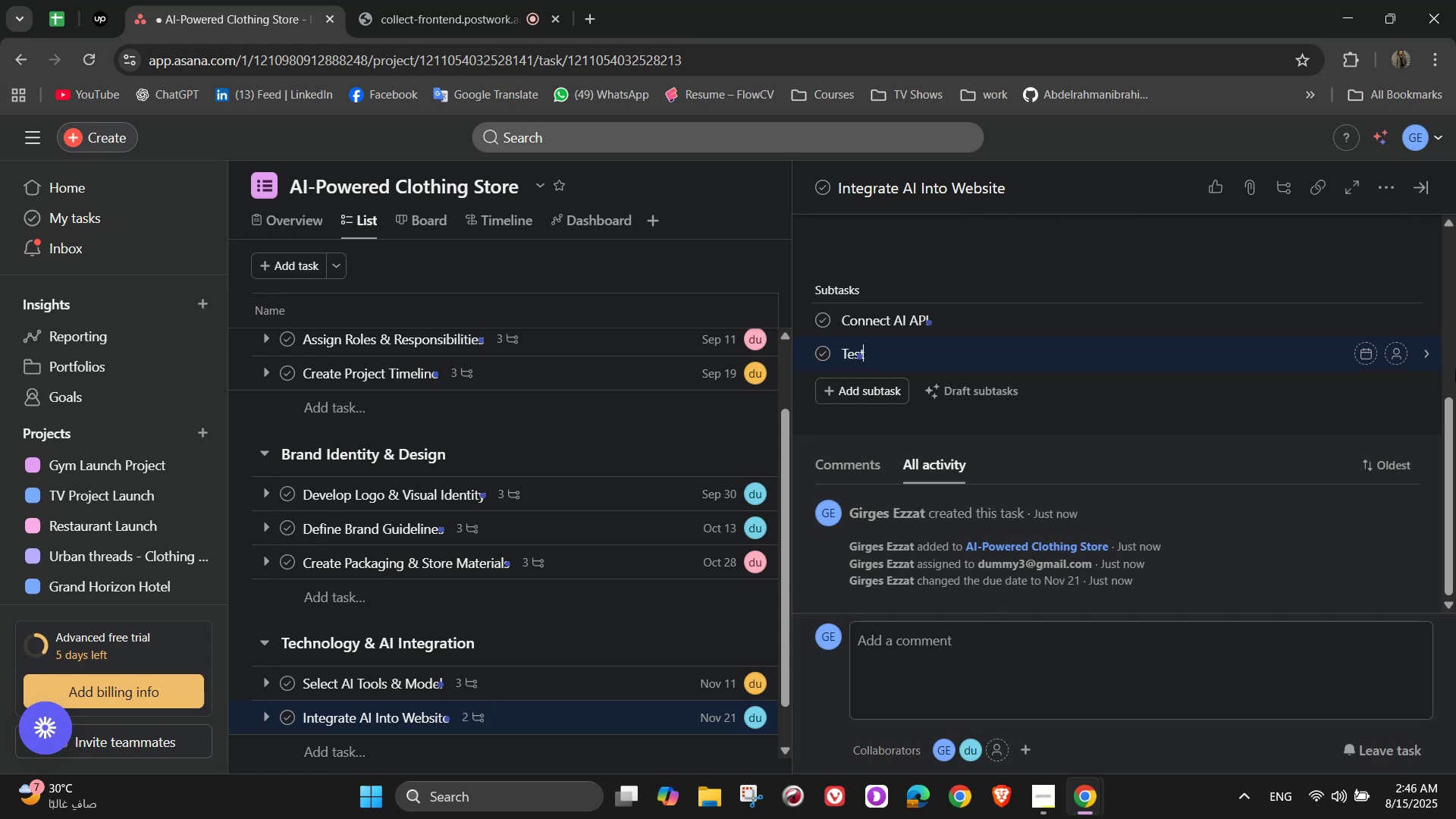 
type( recommendation)
 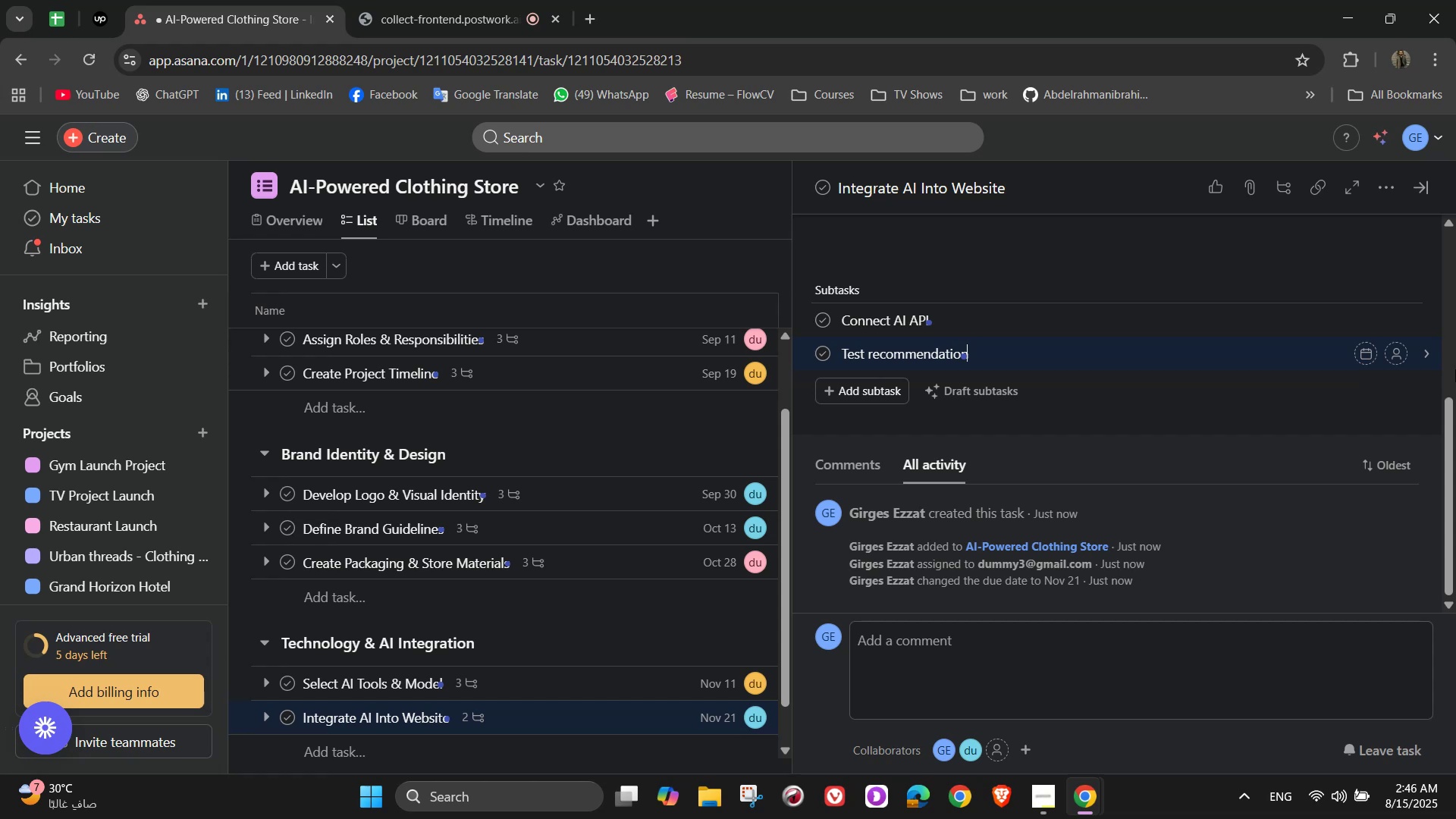 
wait(6.05)
 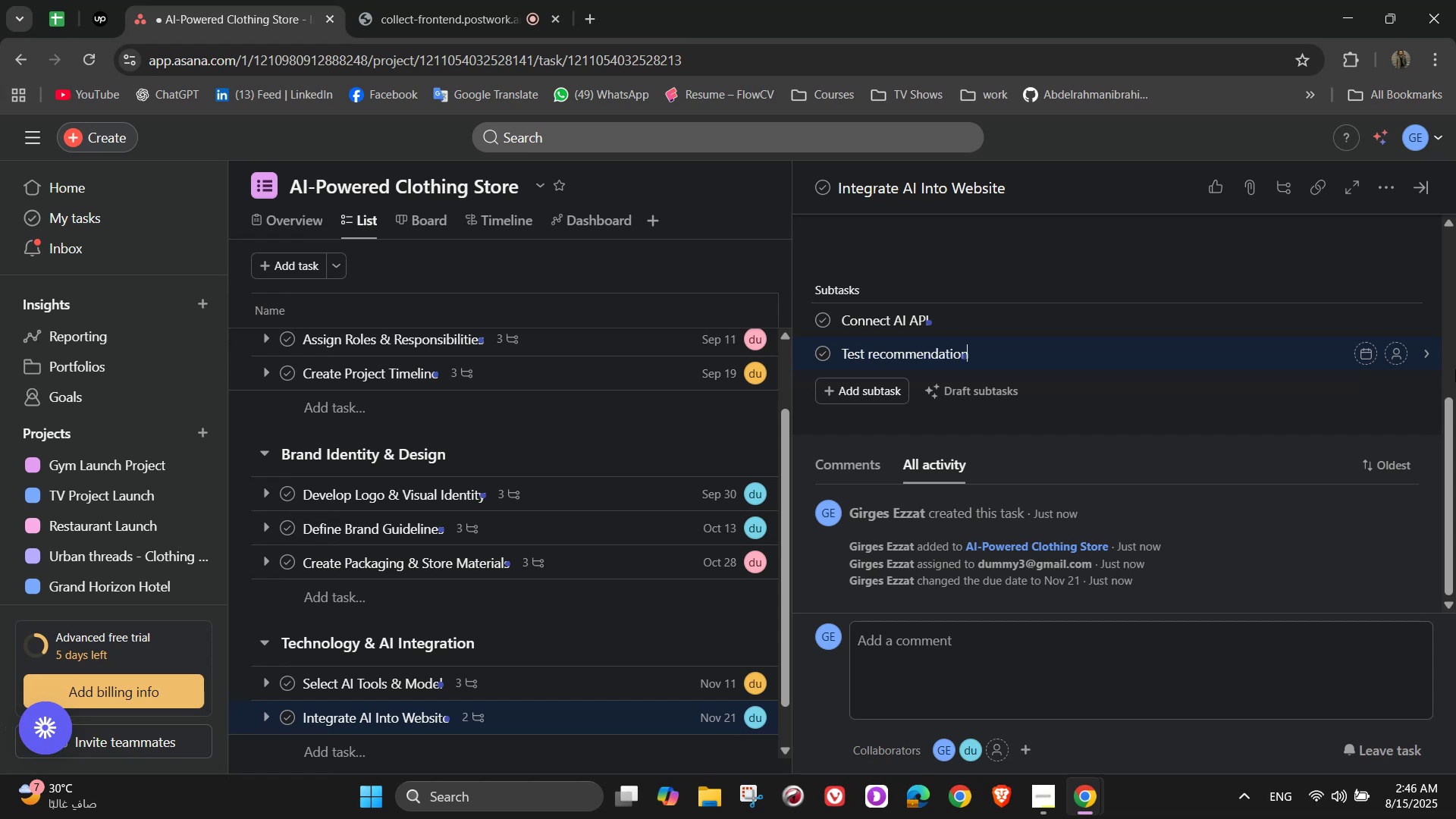 
type( accuracy)
 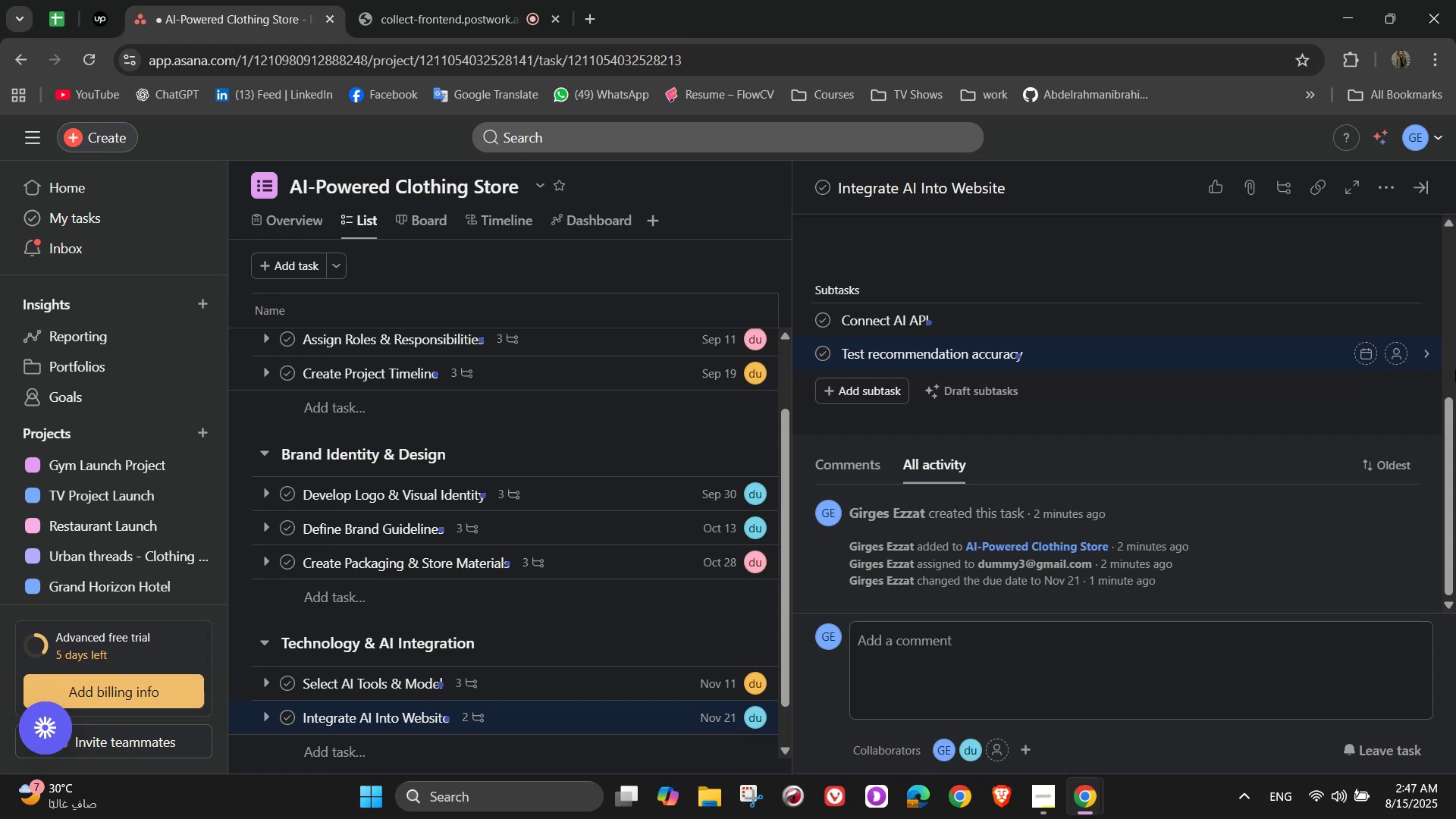 
key(Enter)
 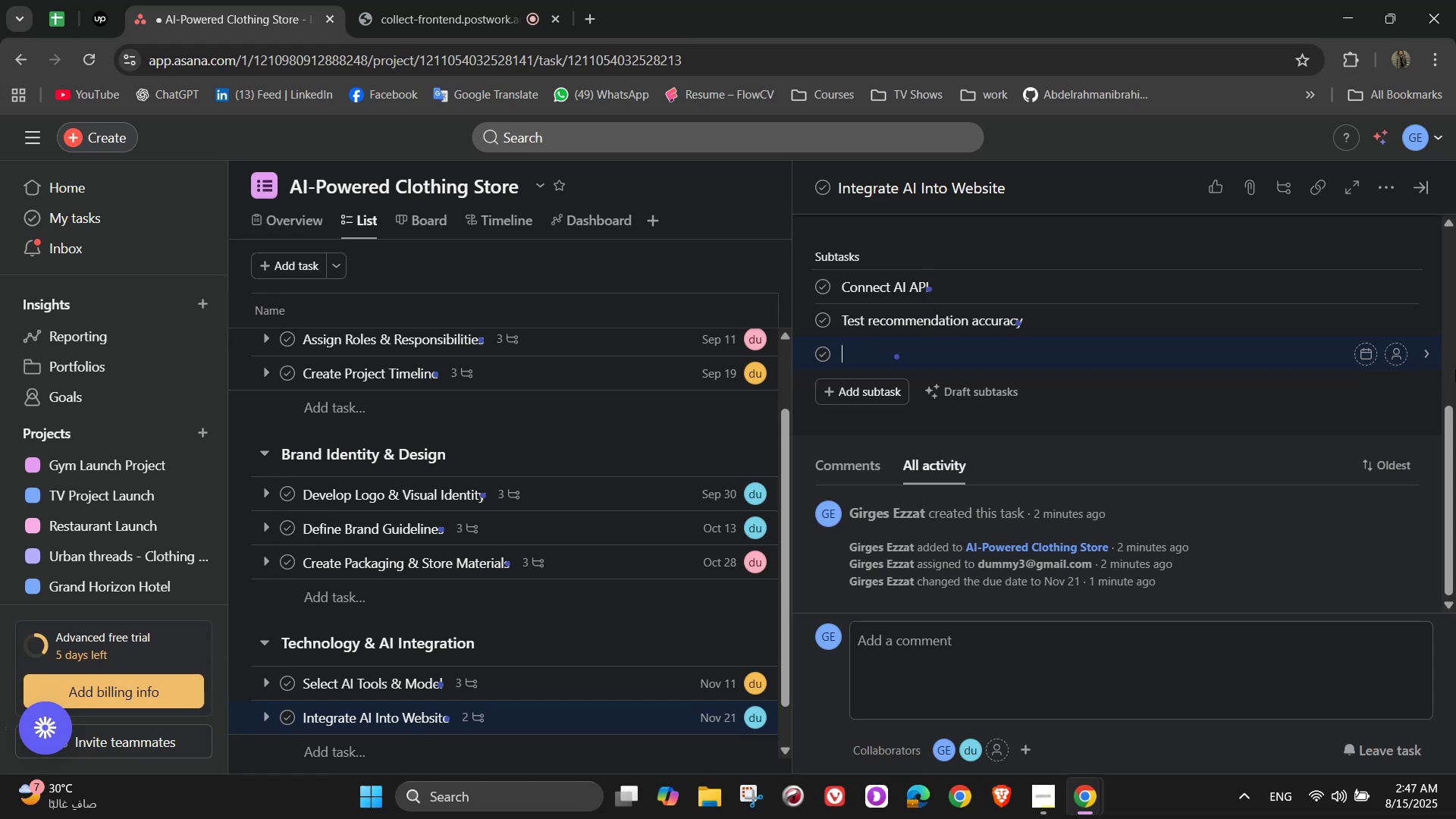 
type(Fix )
 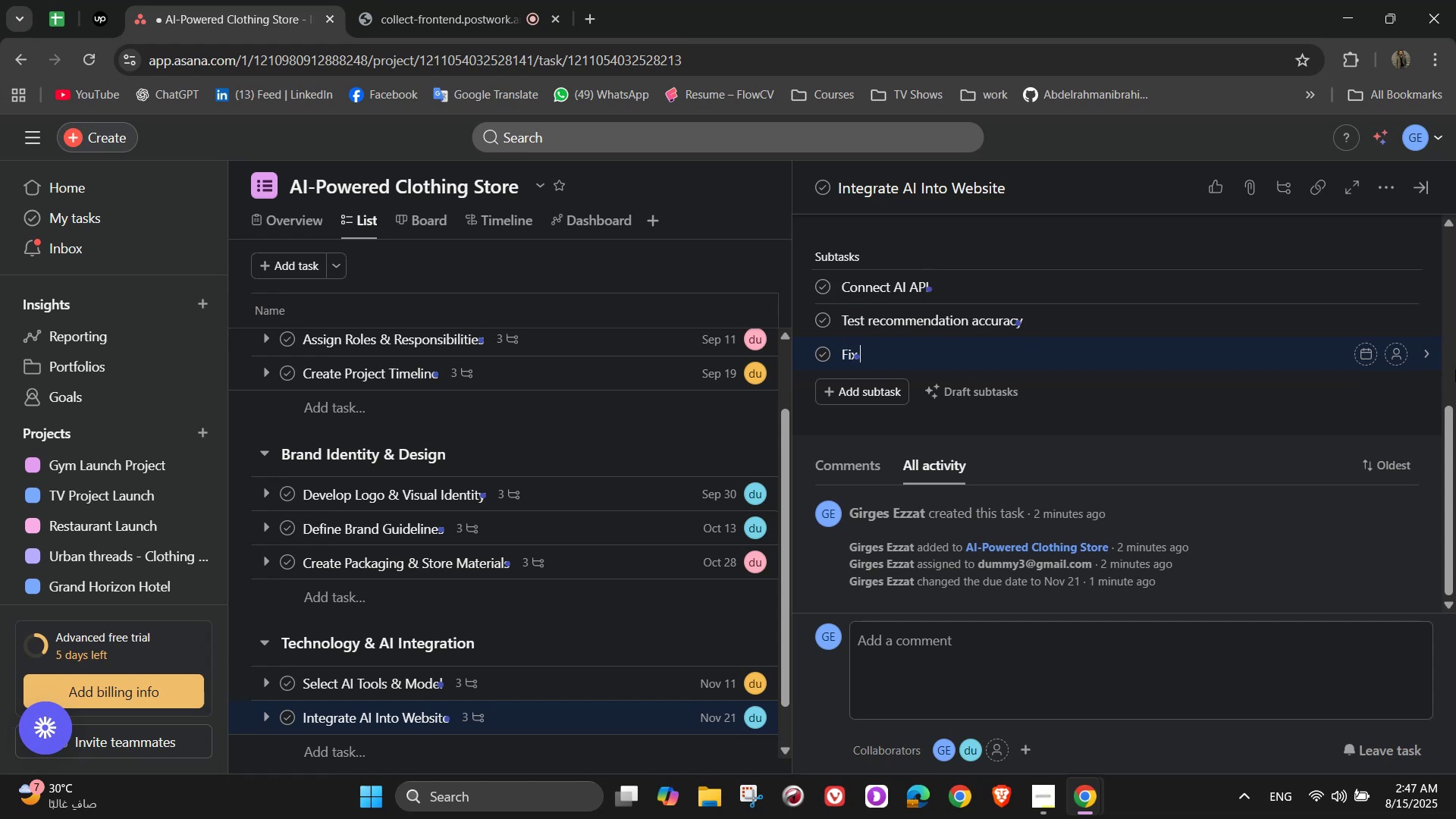 
type( any bugs)
 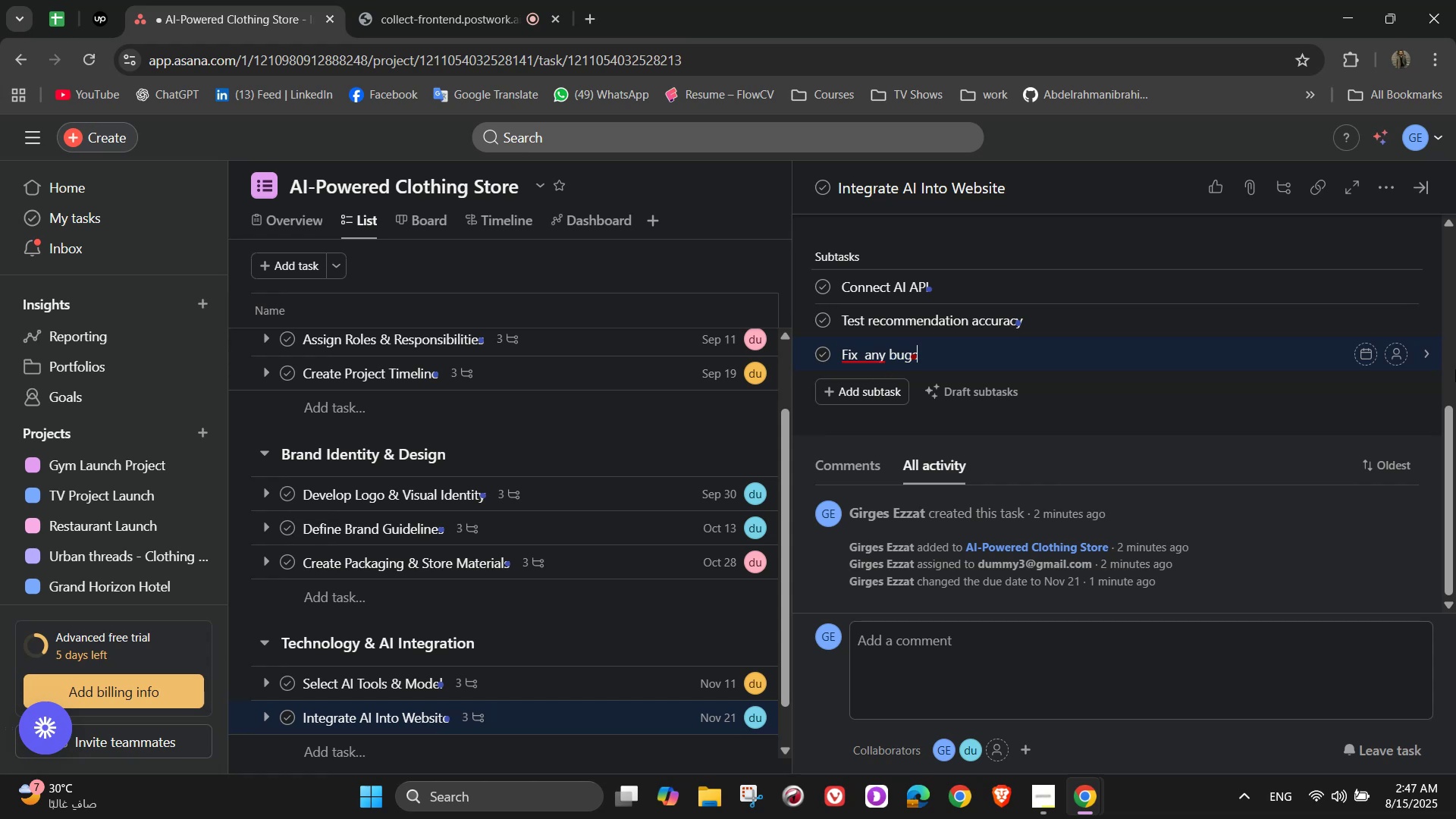 
type( before)
 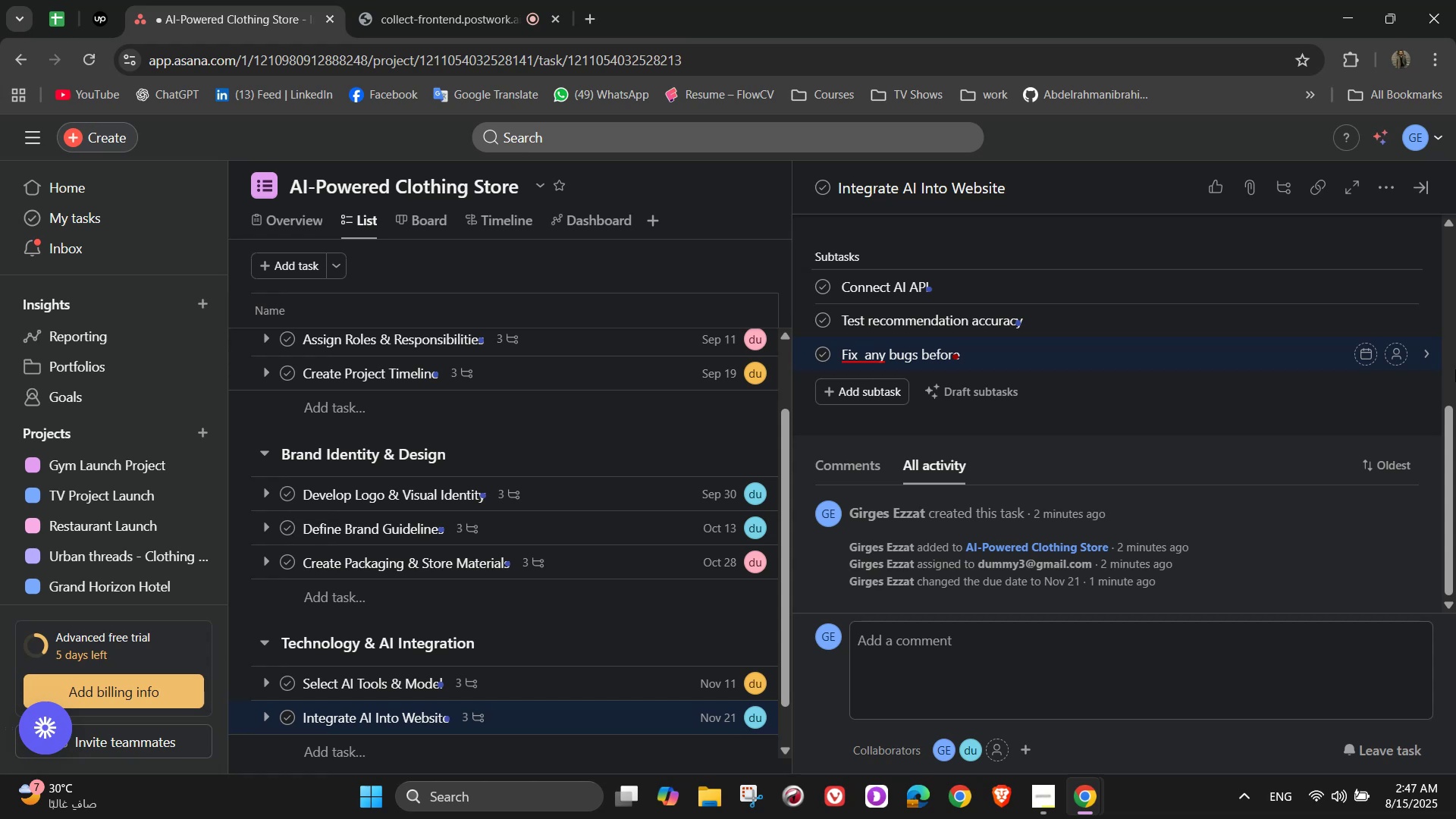 
wait(6.45)
 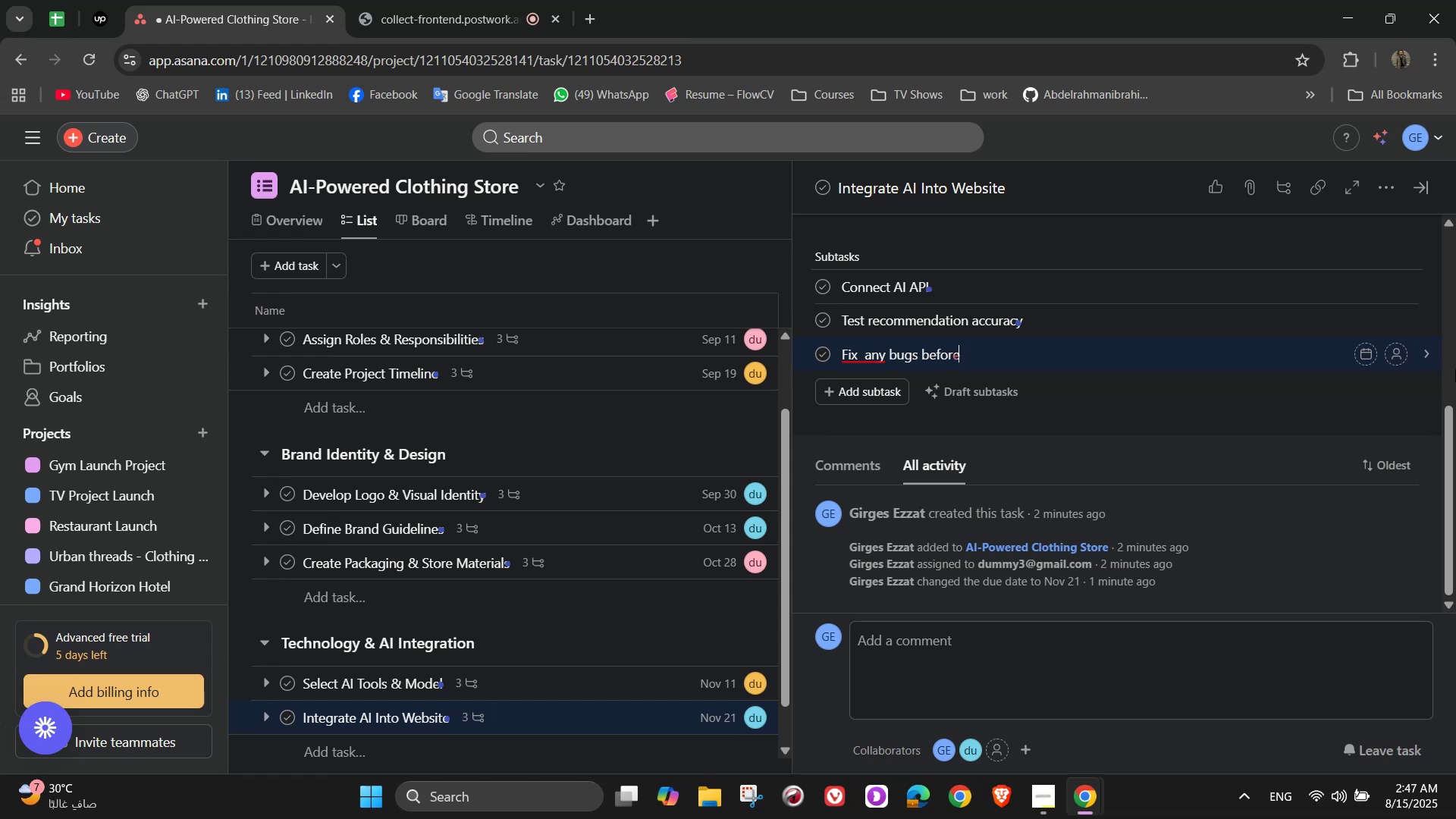 
type( launch)
 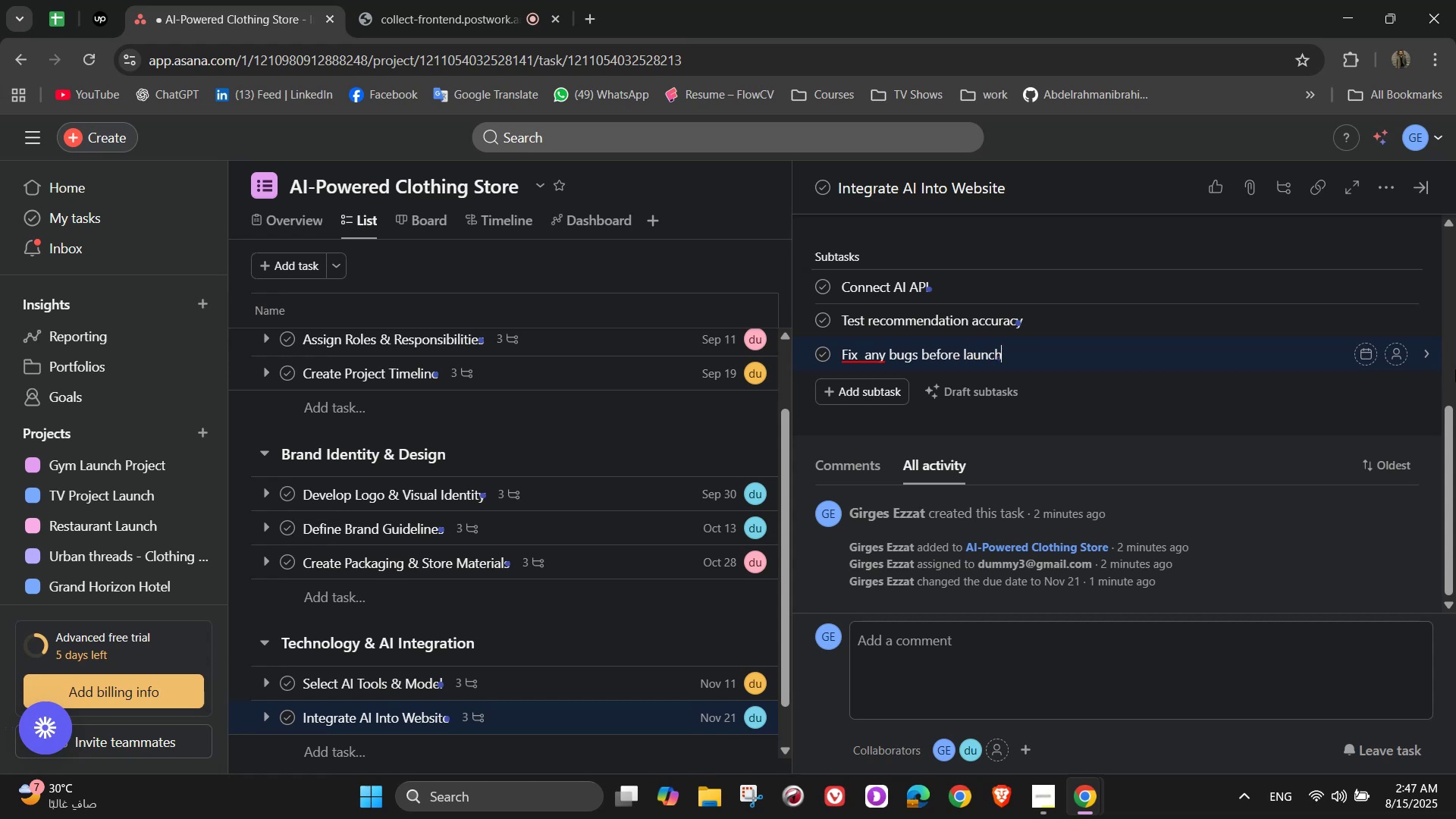 
hold_key(key=ArrowLeft, duration=1.52)
 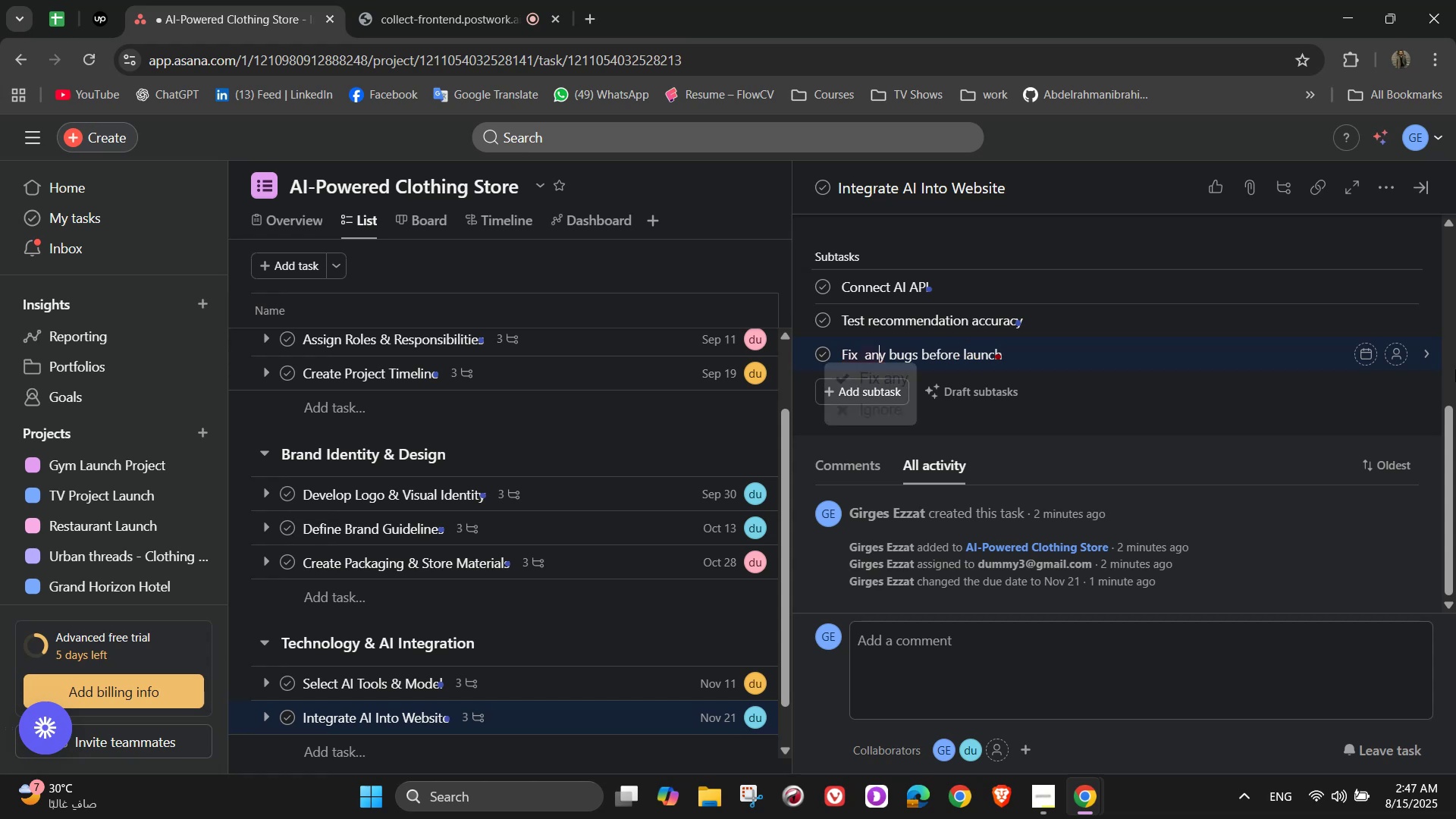 
key(ArrowLeft)
 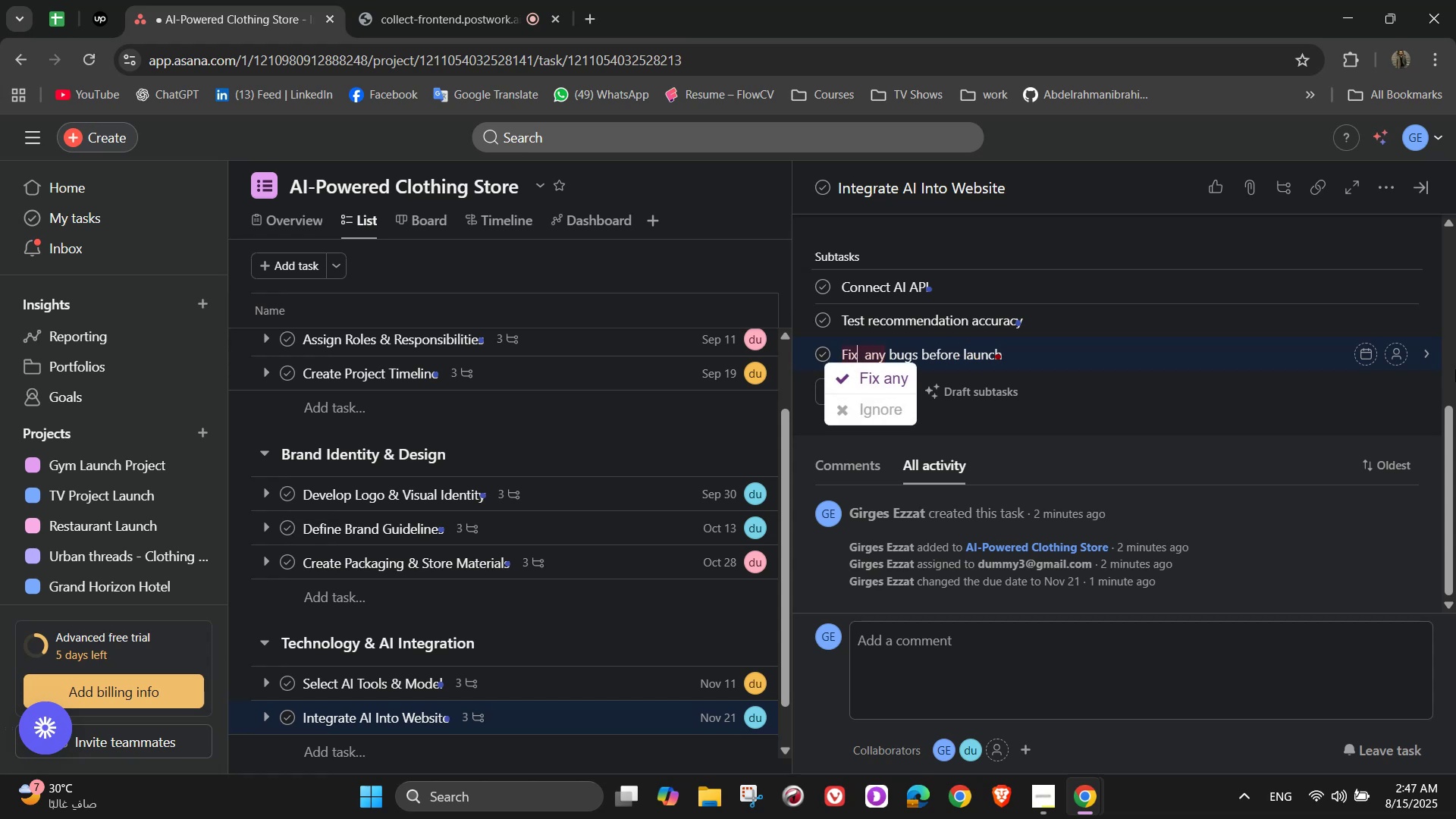 
key(ArrowRight)
 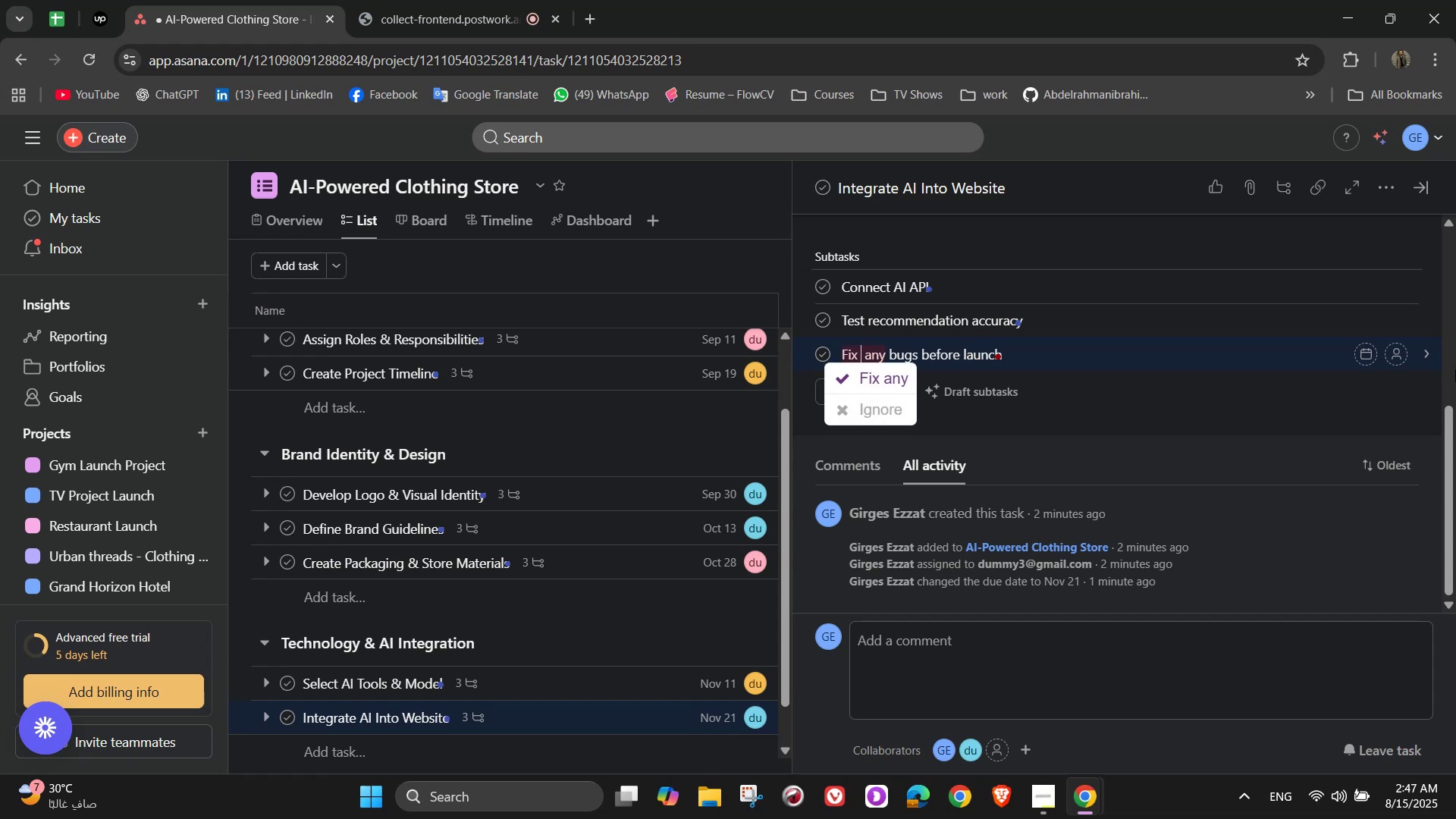 
key(Backspace)
 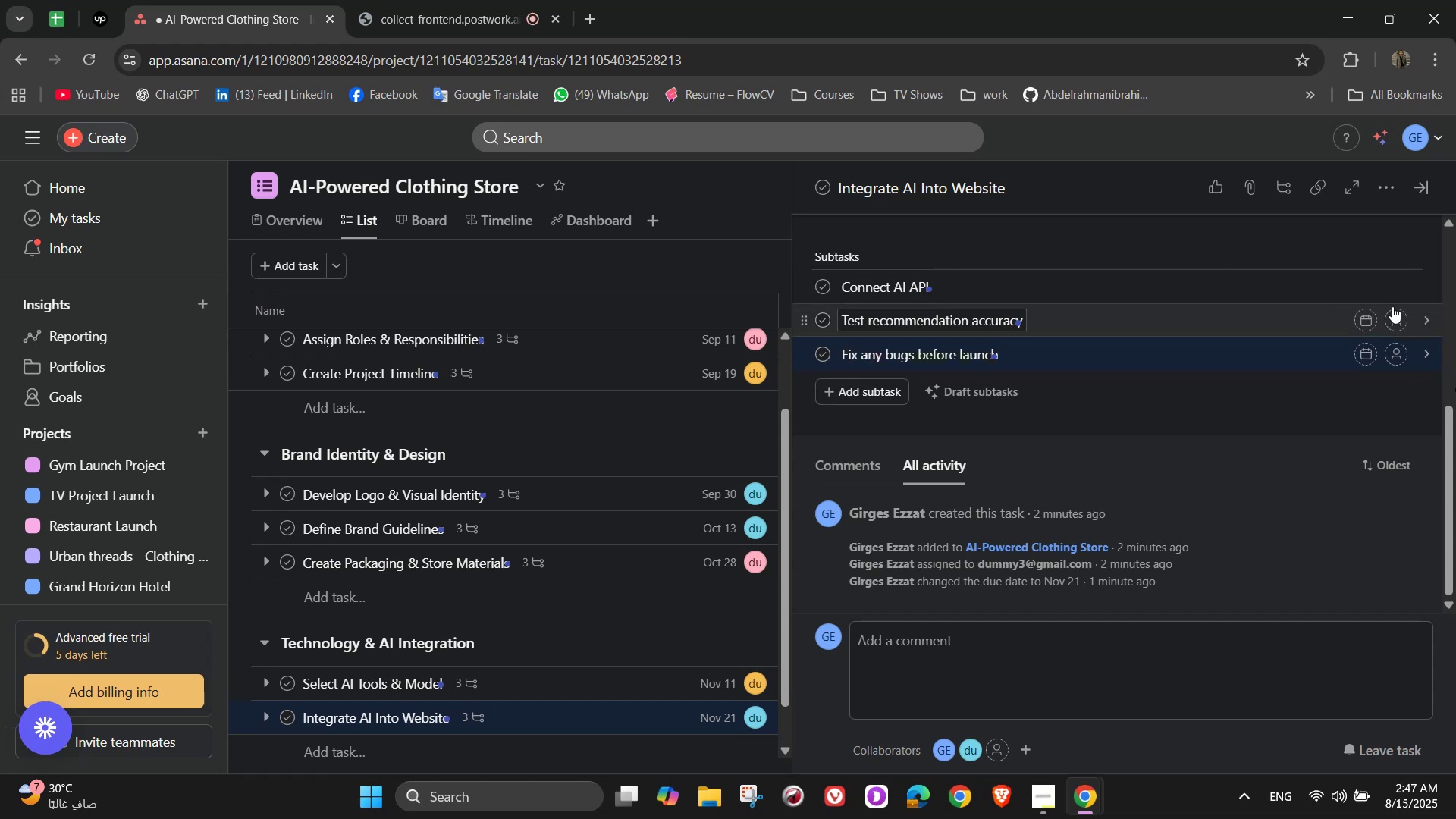 
wait(7.6)
 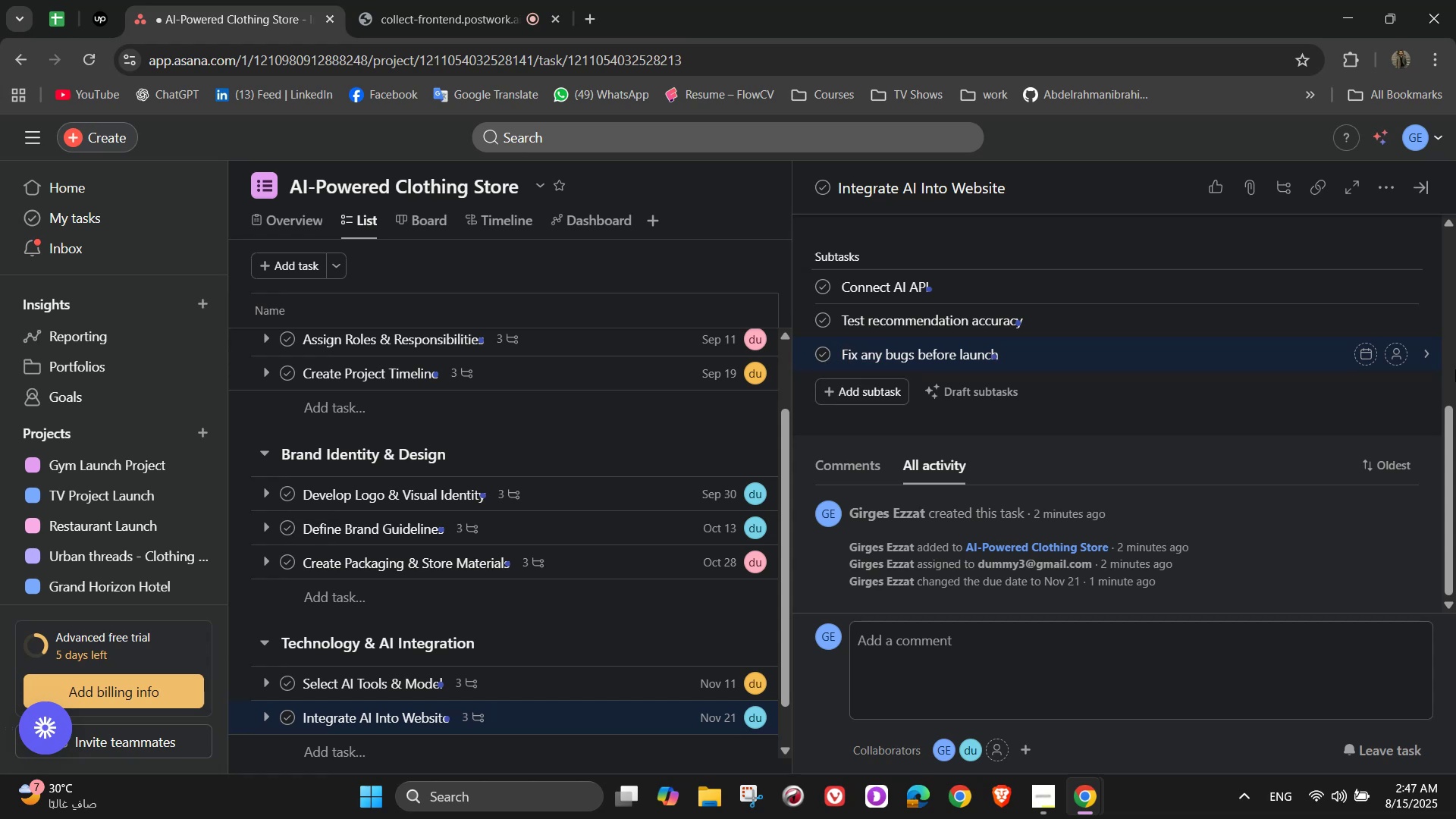 
left_click([1025, 504])
 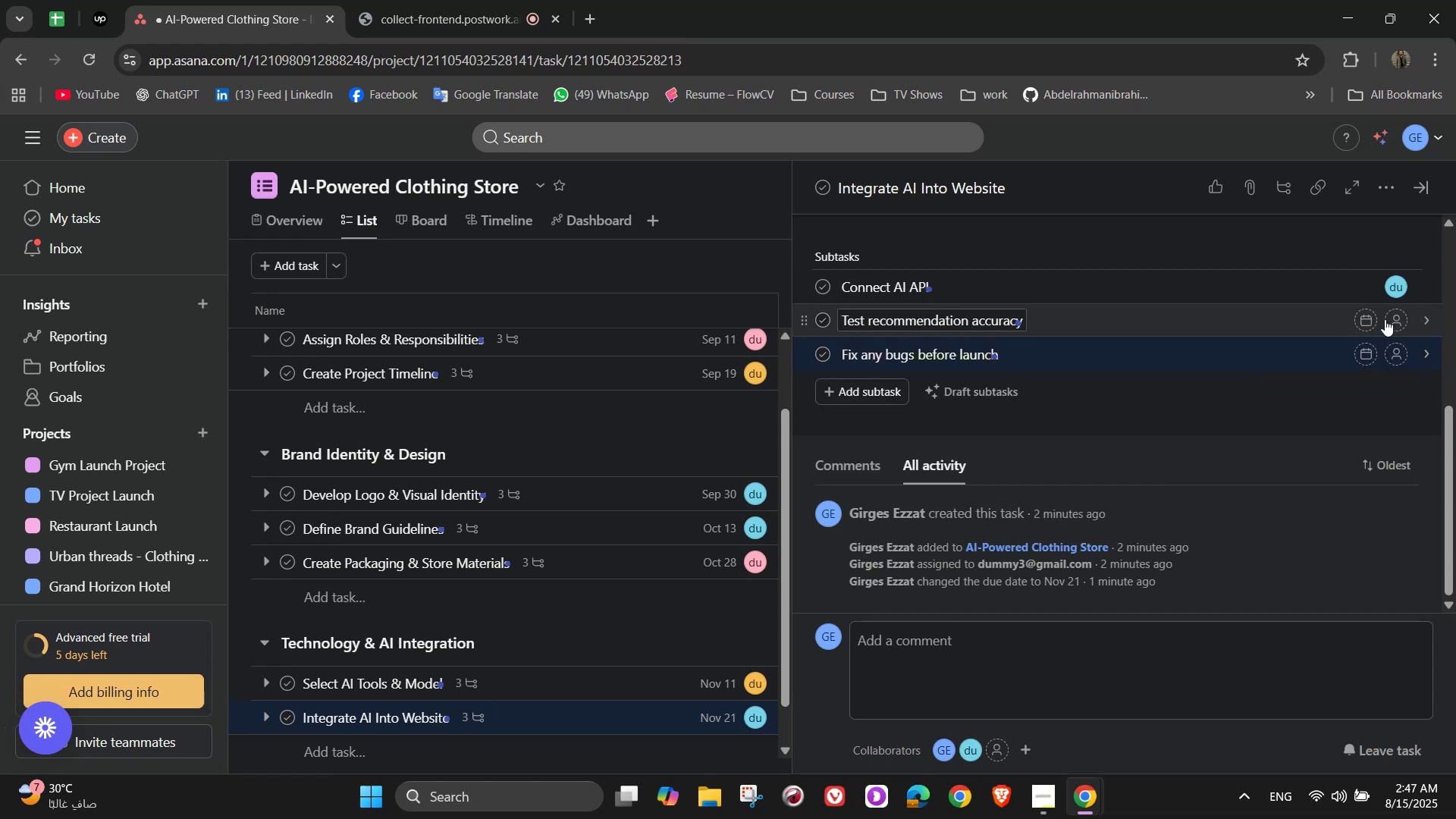 
left_click([1395, 318])
 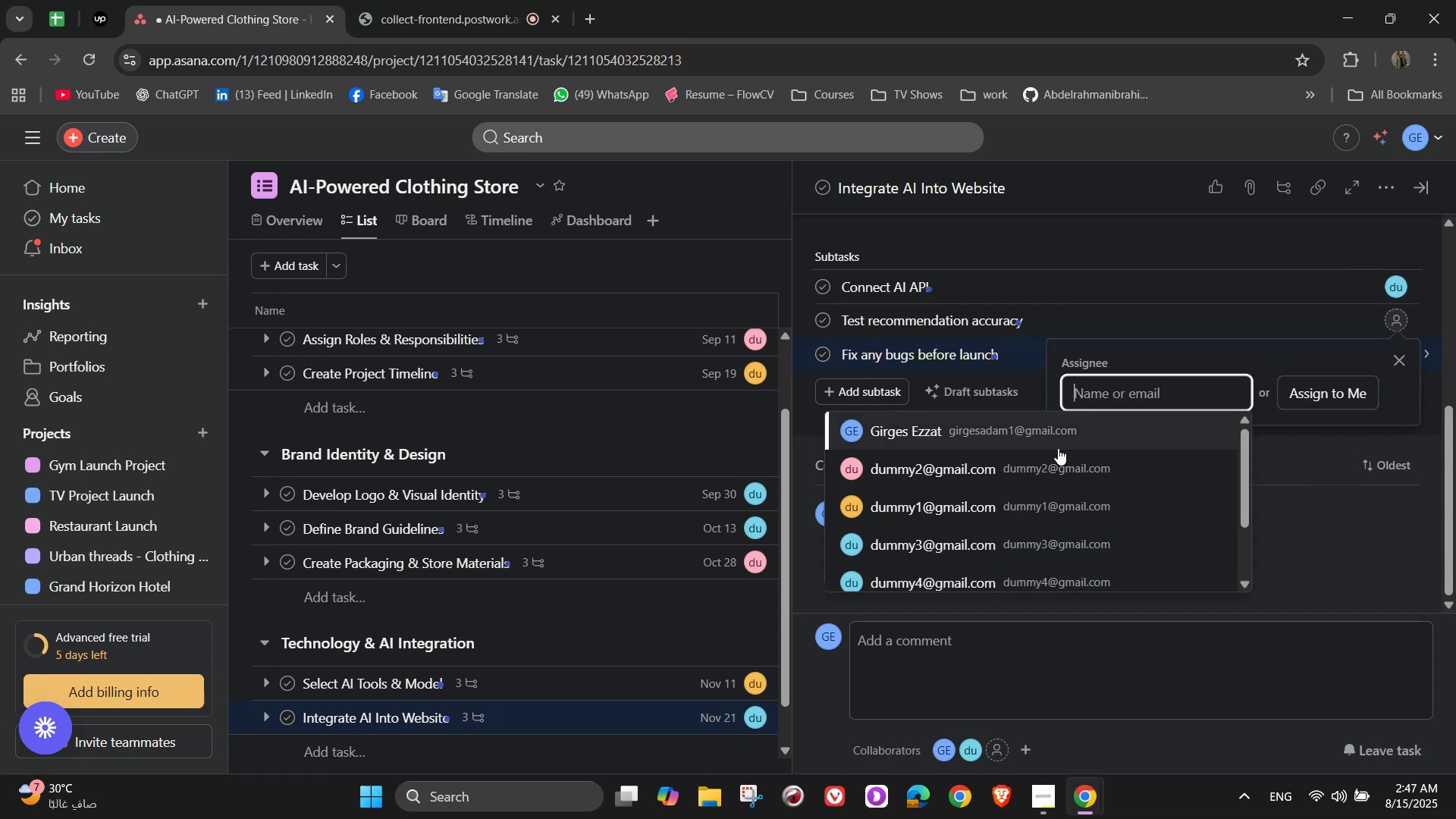 
left_click([1053, 465])
 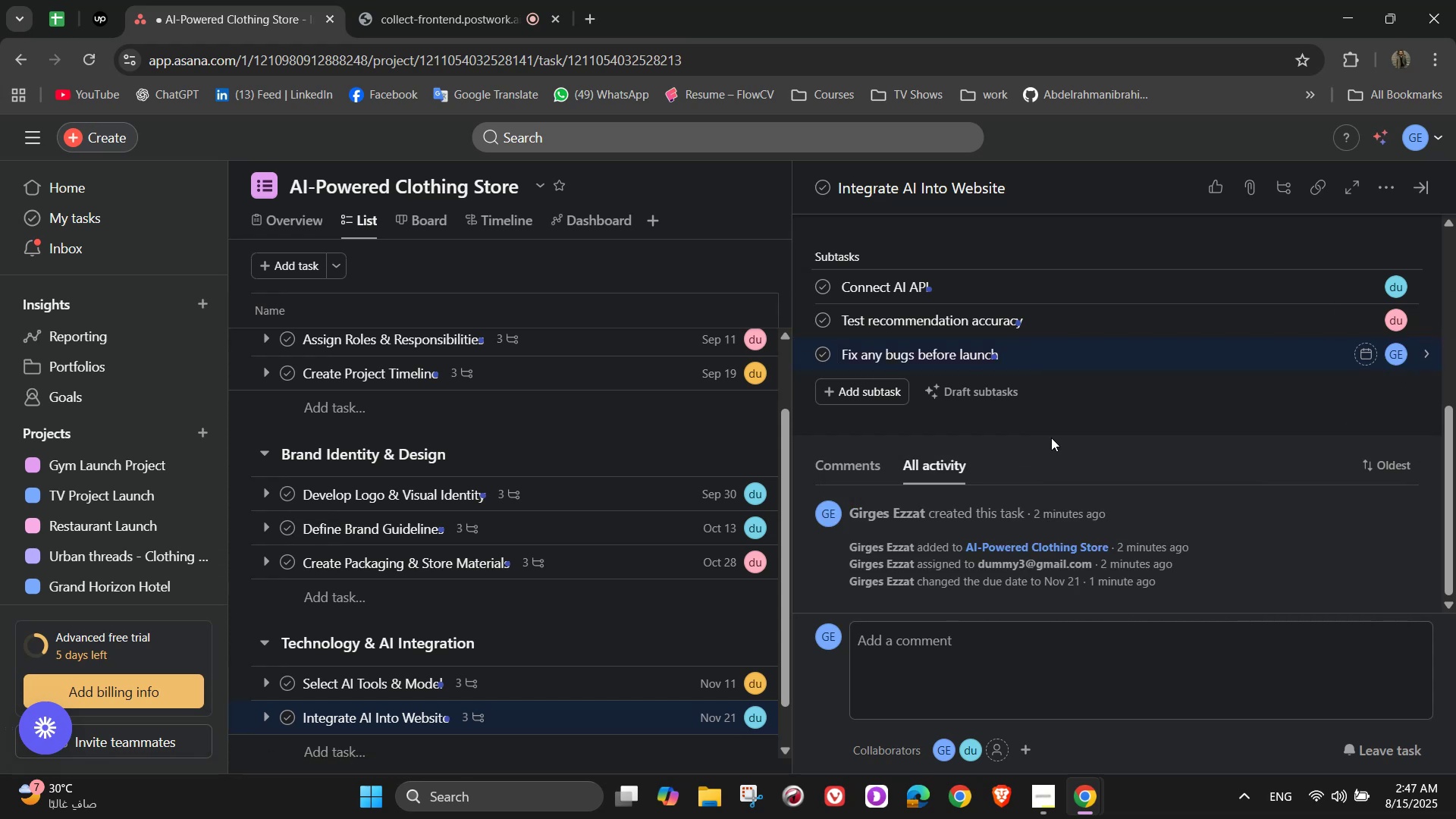 
wait(9.11)
 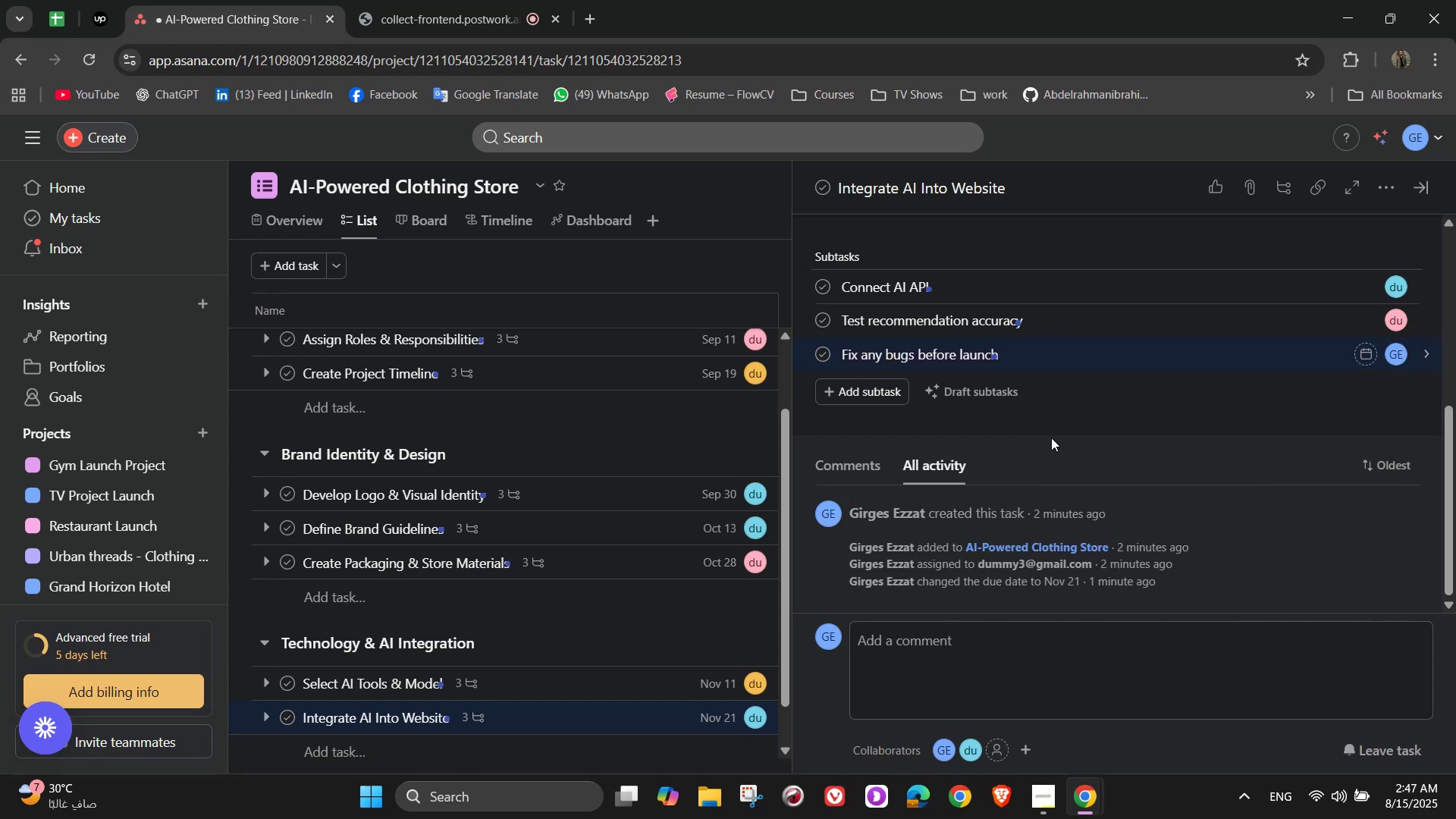 
scroll: coordinate [1078, 311], scroll_direction: up, amount: 6.0
 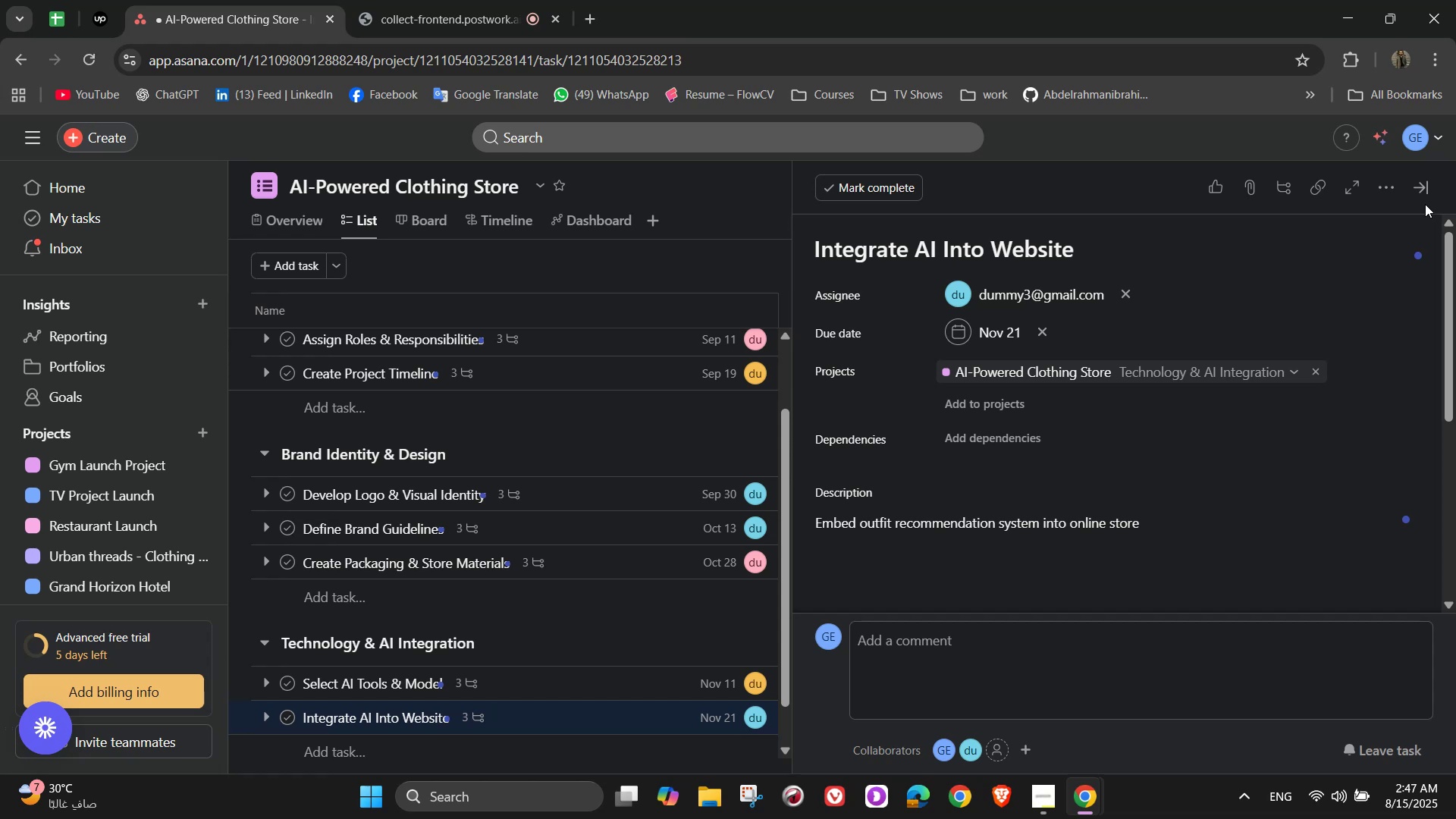 
left_click([1428, 194])
 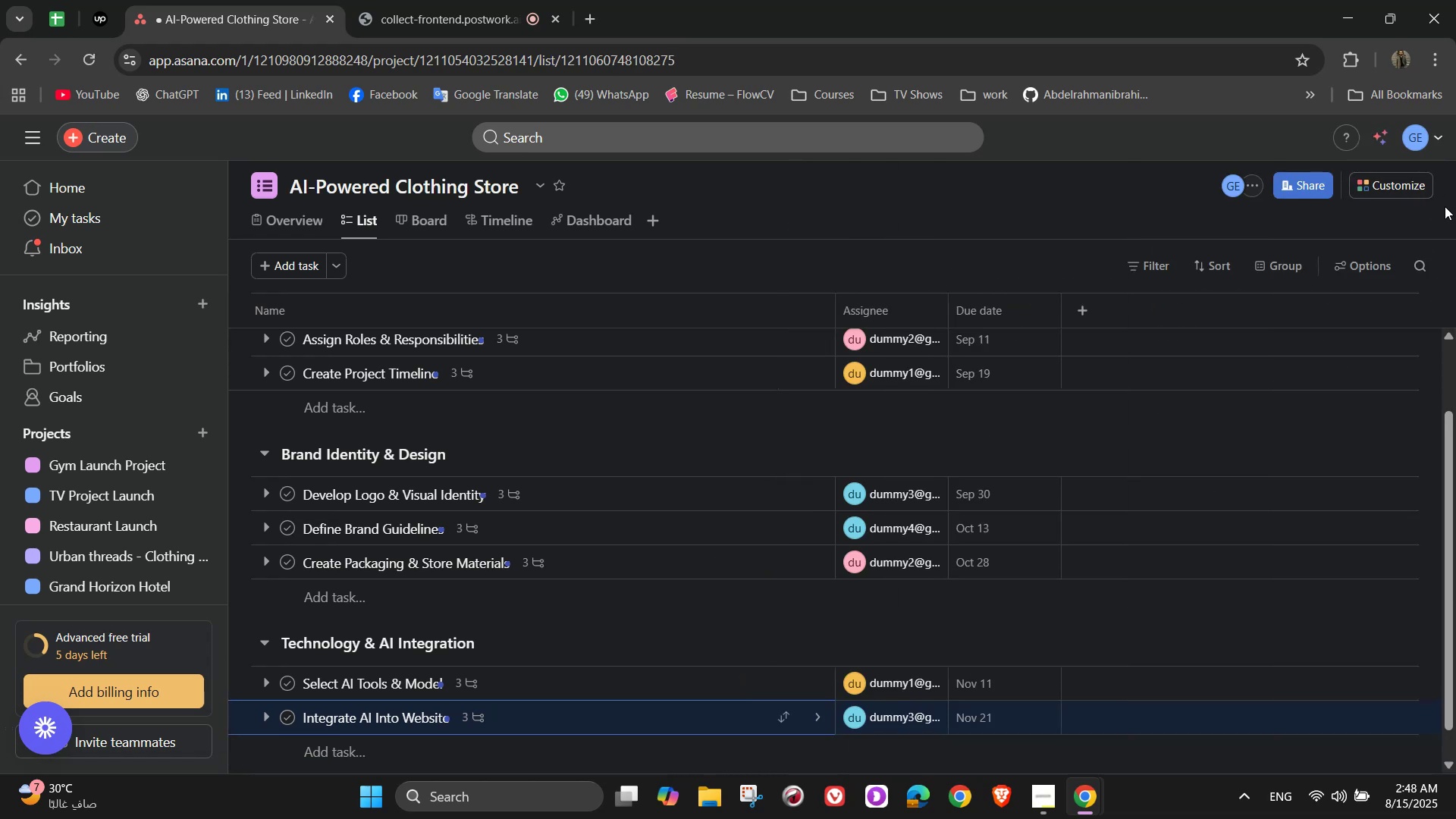 
wait(7.02)
 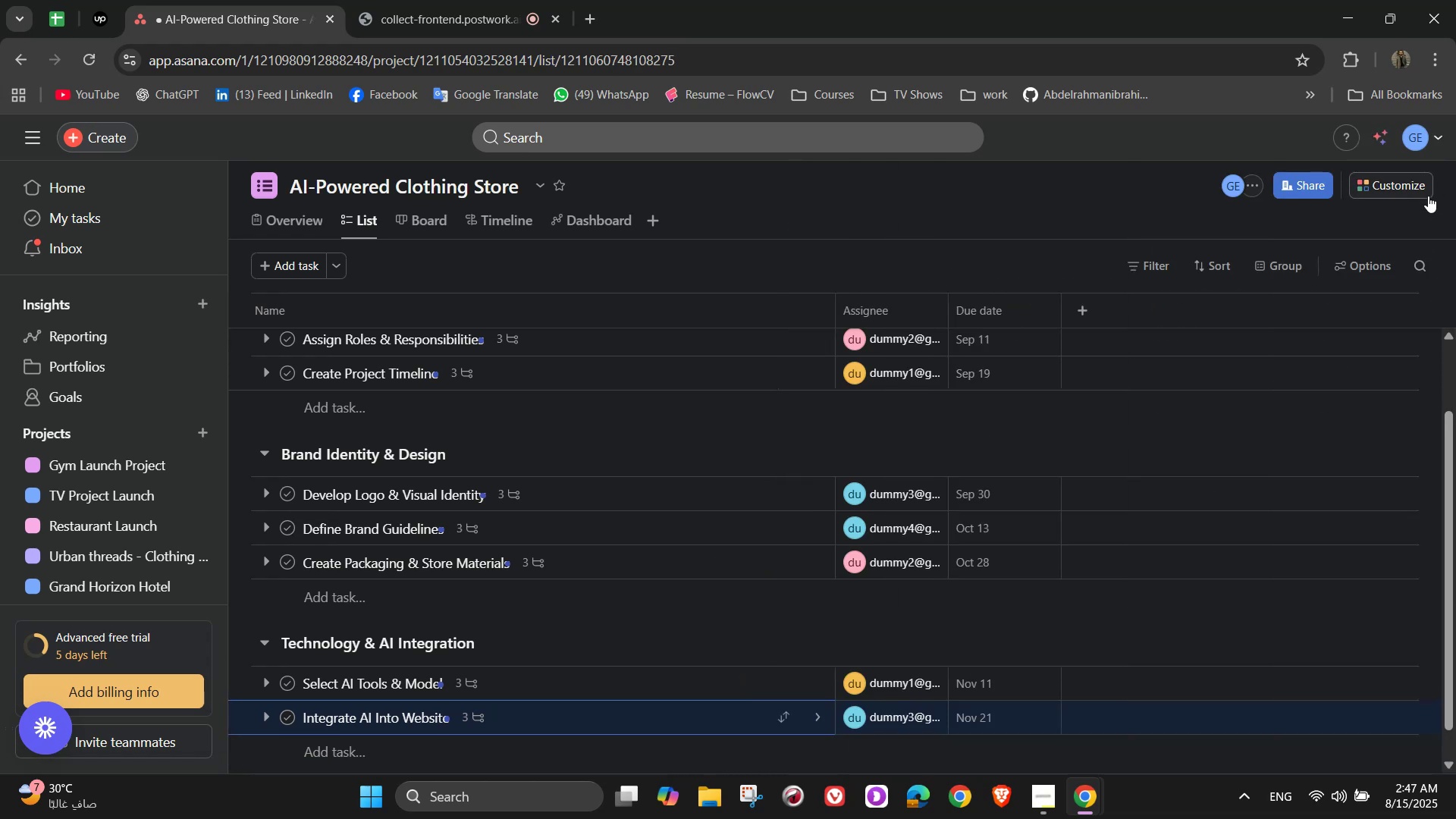 
scroll: coordinate [808, 581], scroll_direction: down, amount: 3.0
 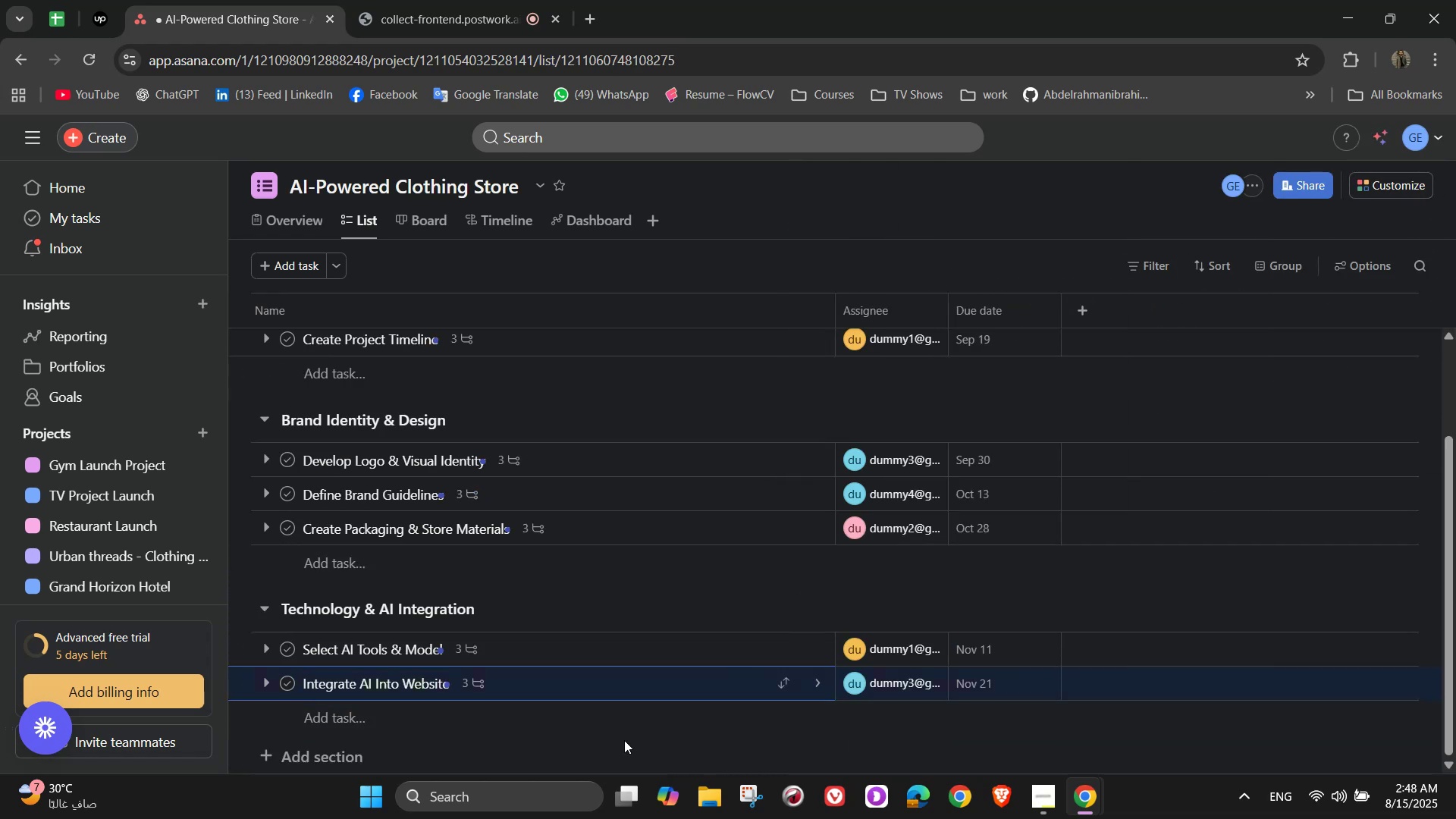 
left_click([561, 726])
 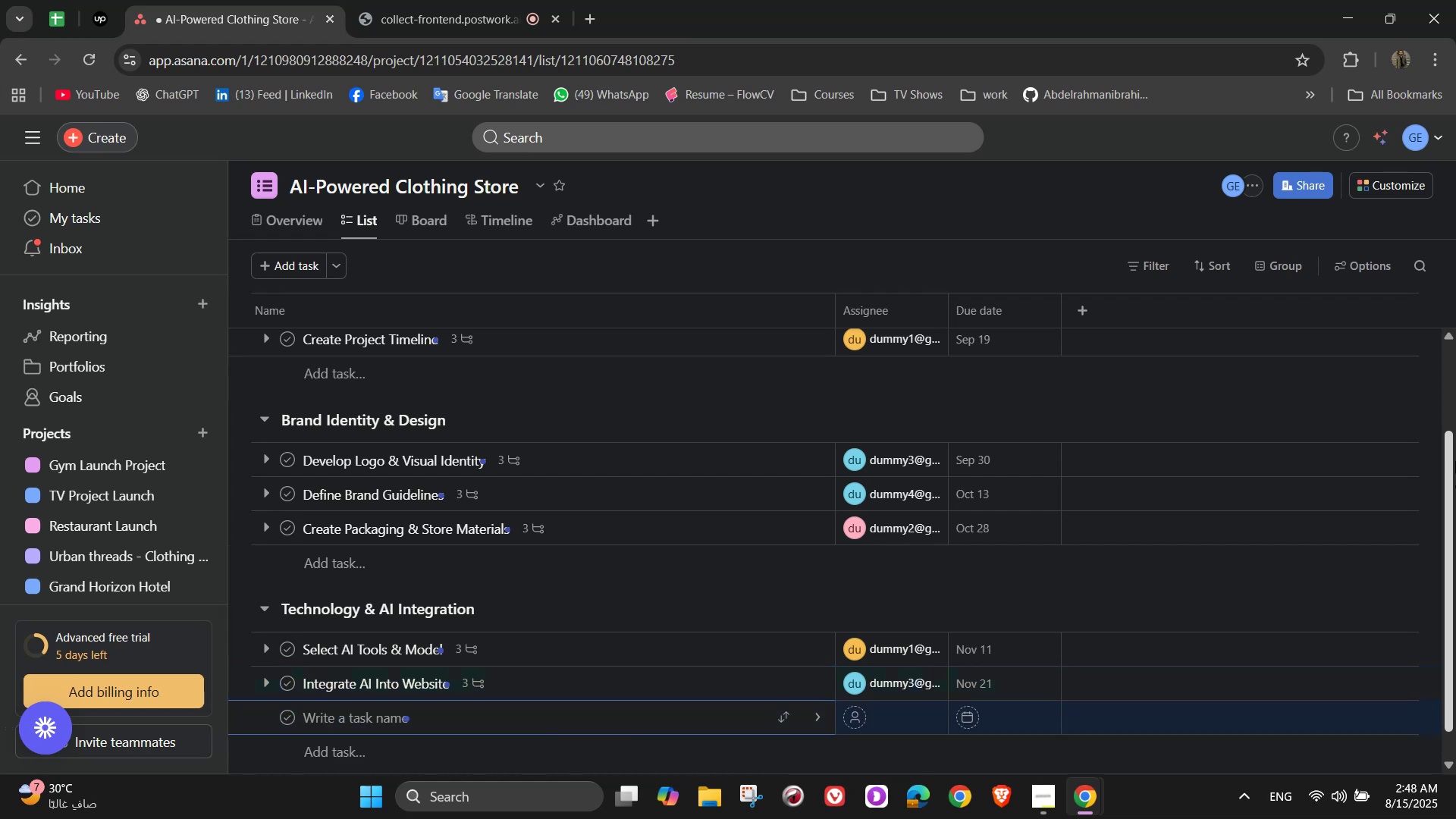 
type(Set Up )
 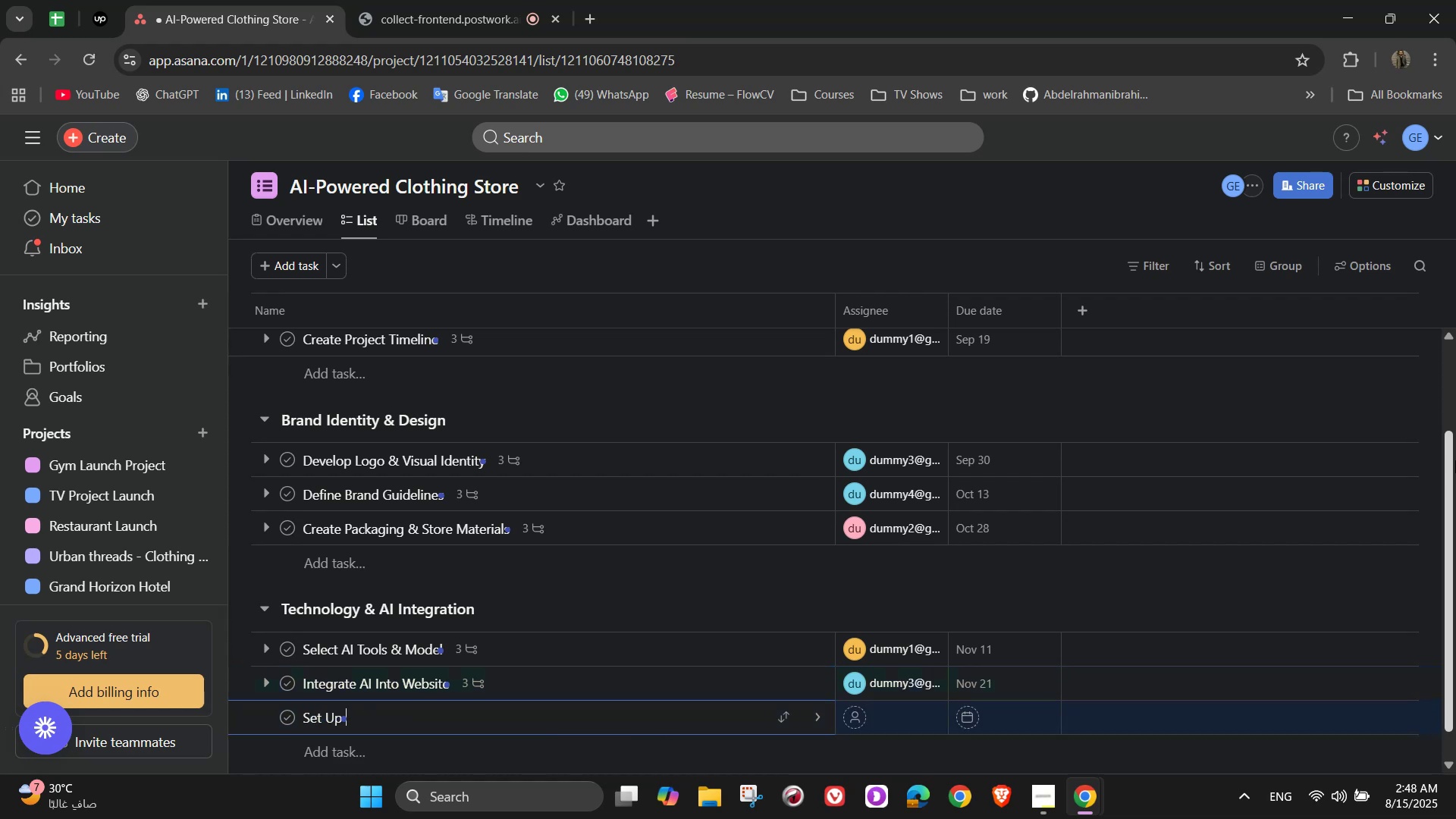 
type(In-Store Kio)
 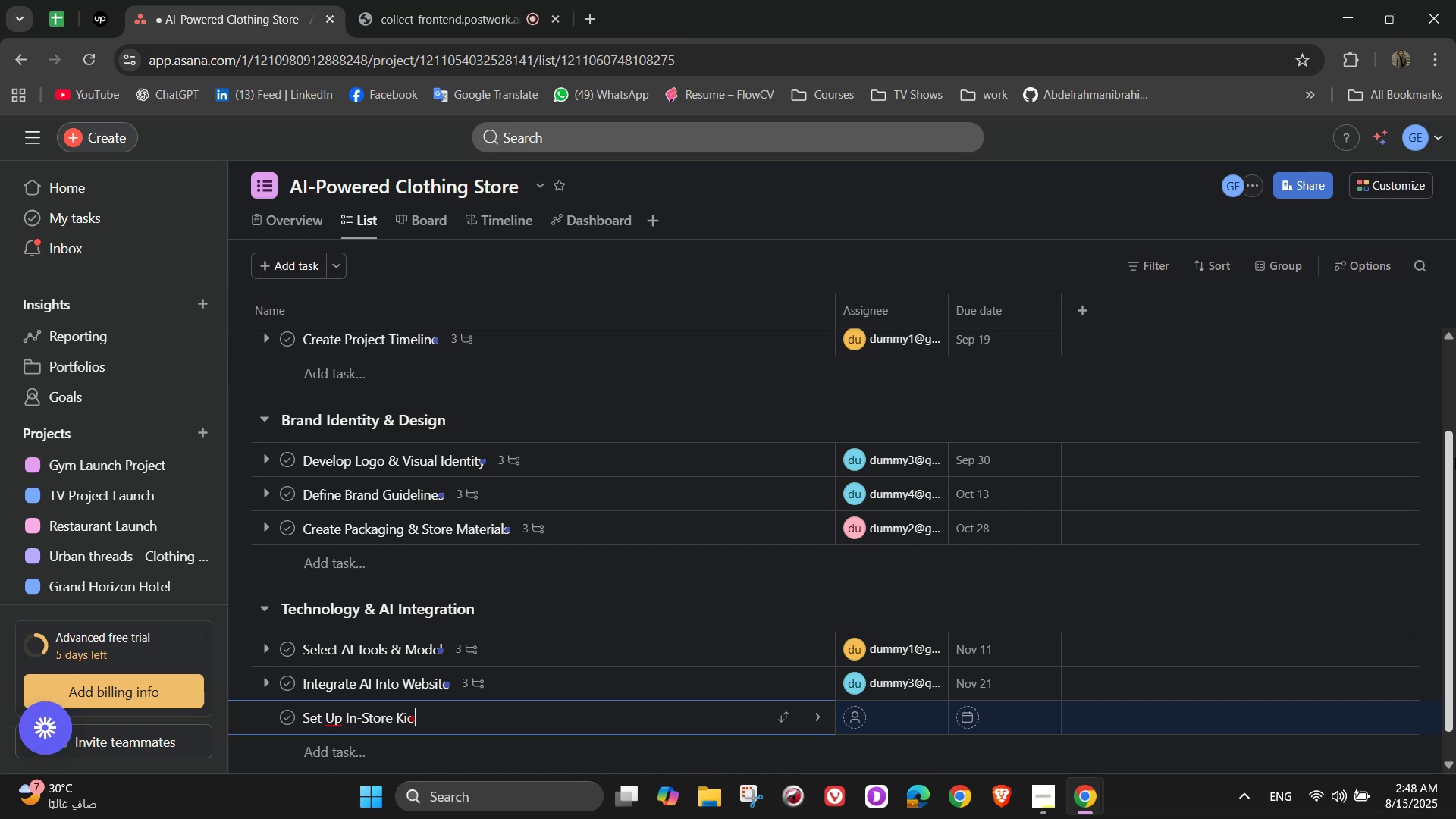 
wait(5.84)
 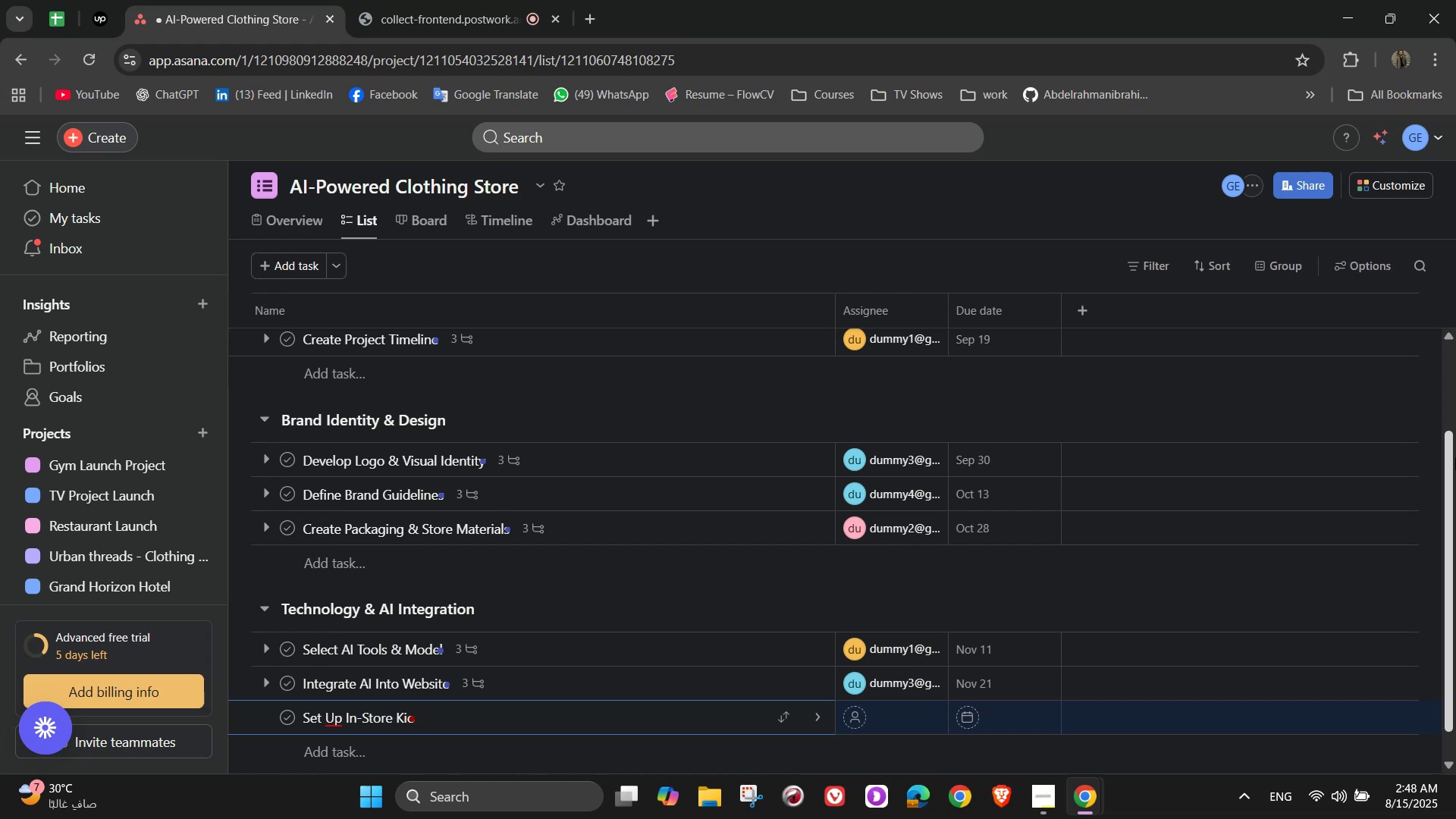 
type(sl)
key(Backspace)
type(ks)
 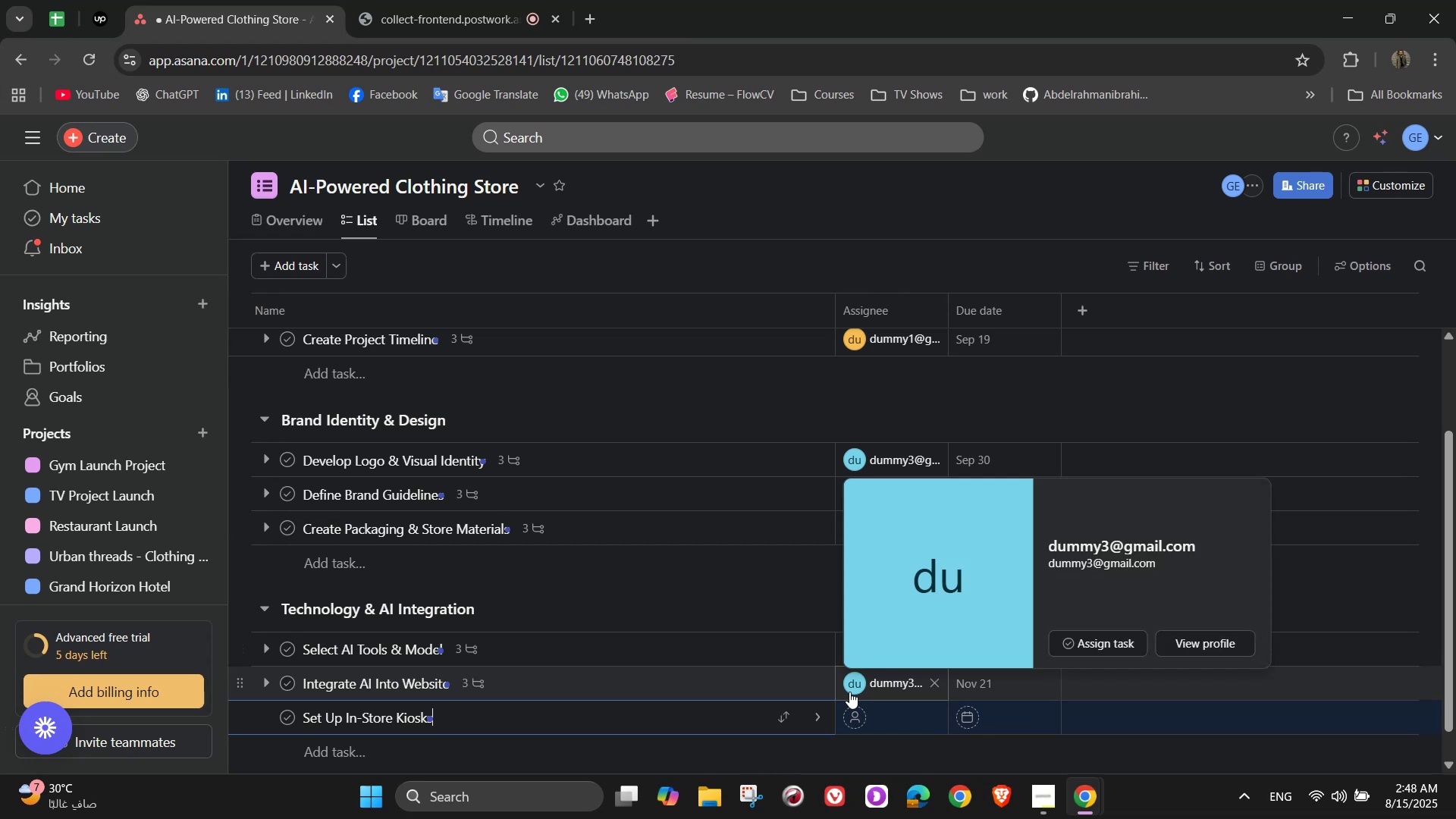 
wait(6.32)
 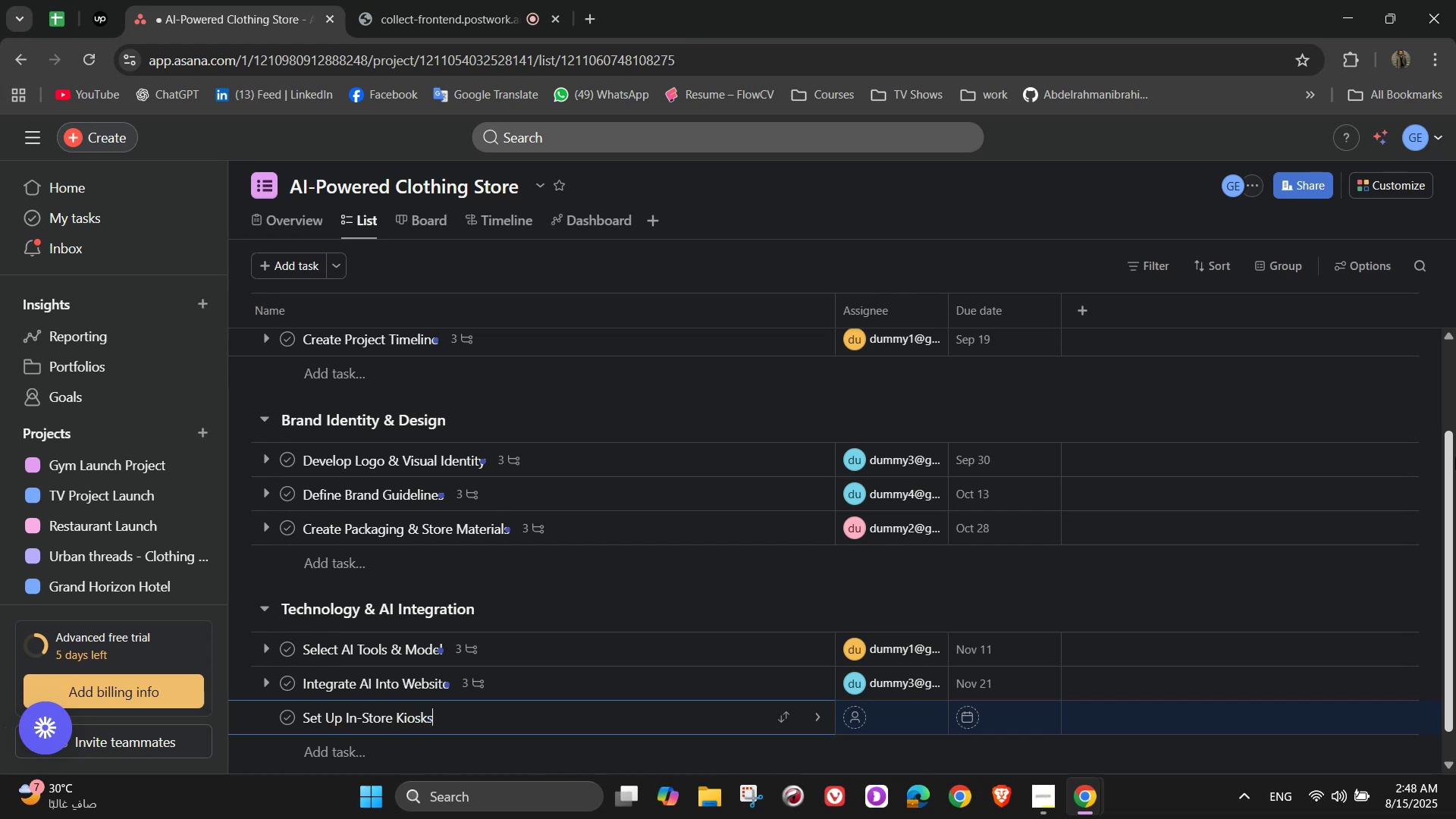 
left_click([824, 723])
 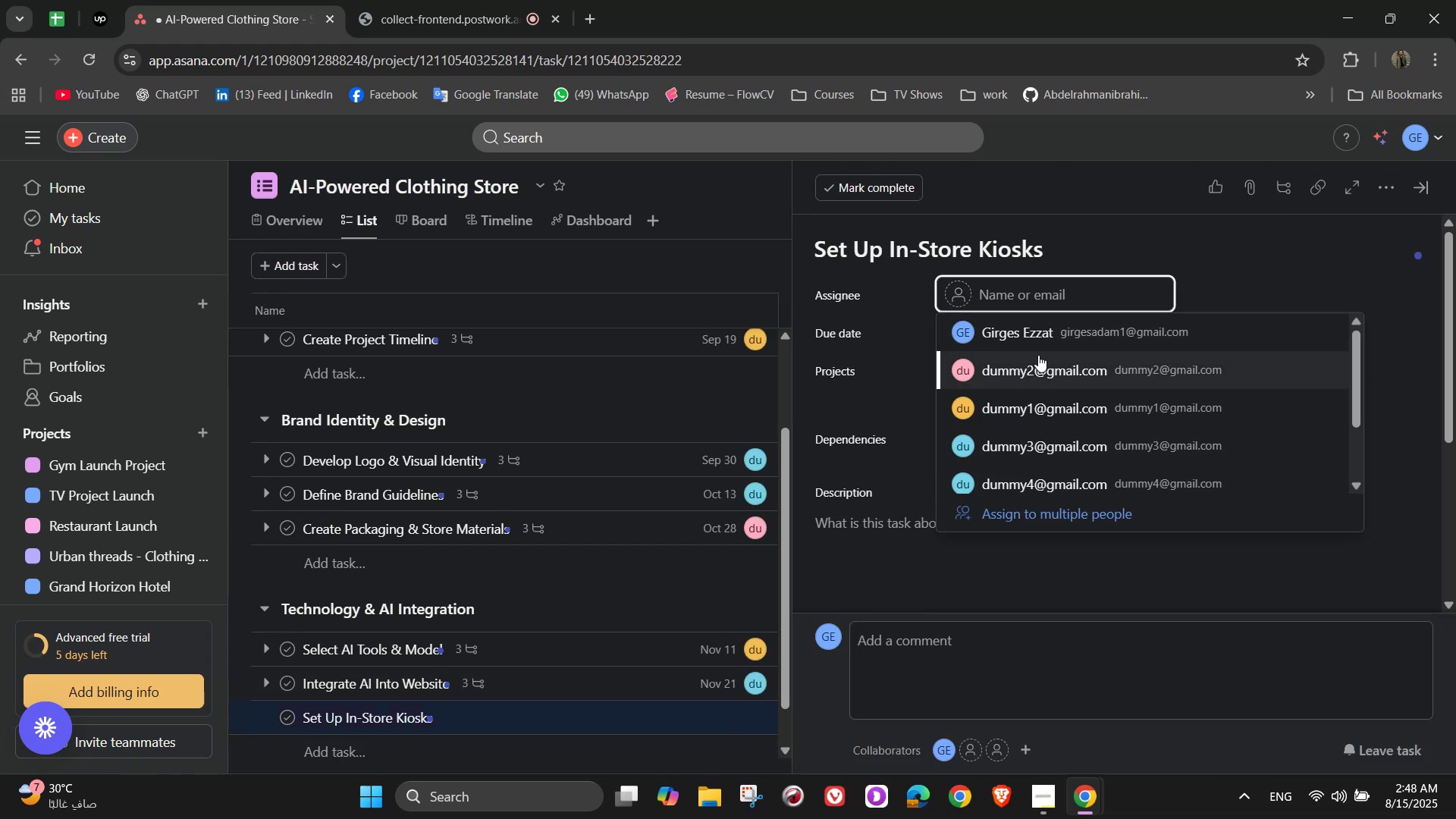 
wait(6.34)
 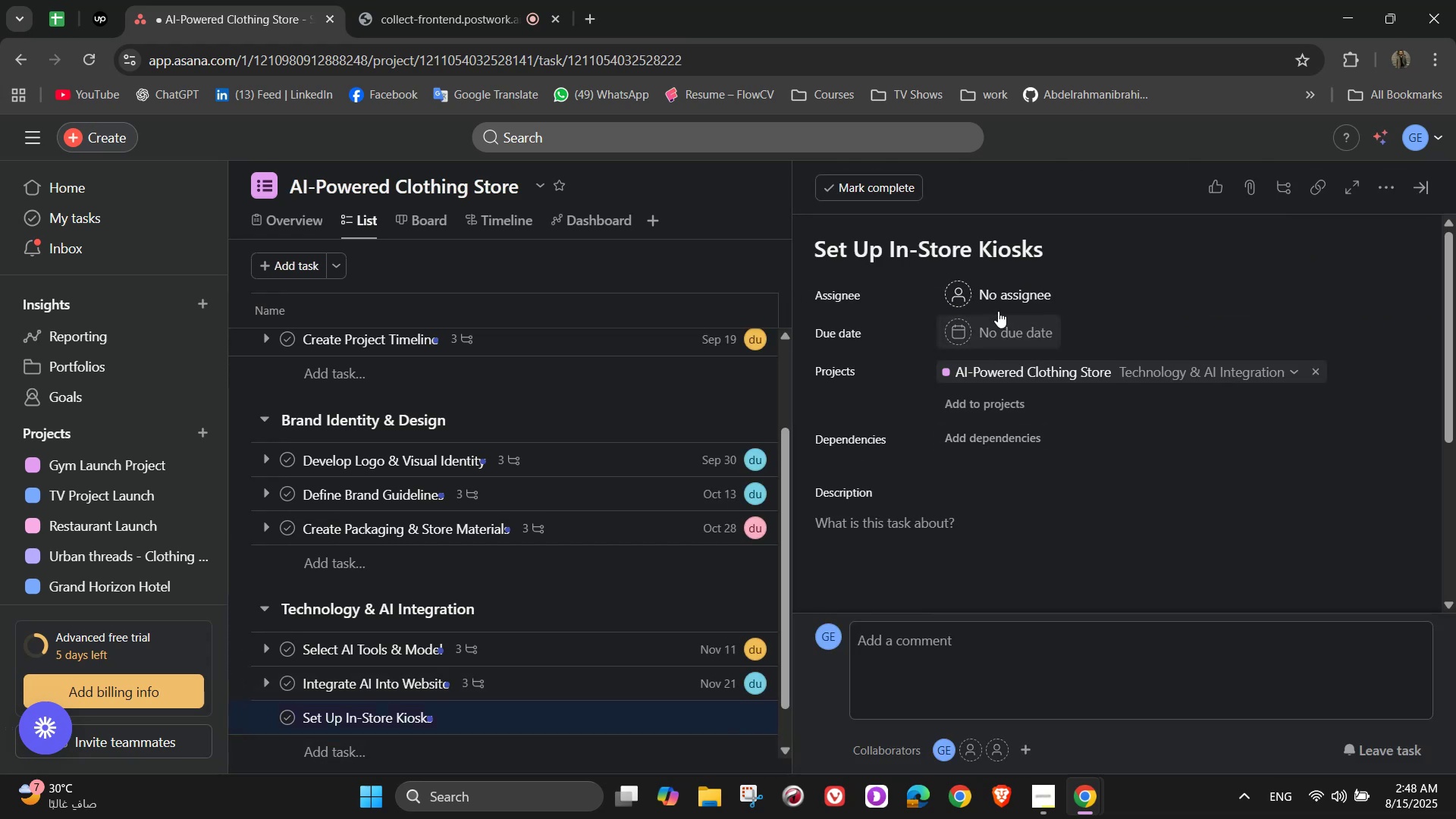 
left_click([1031, 322])
 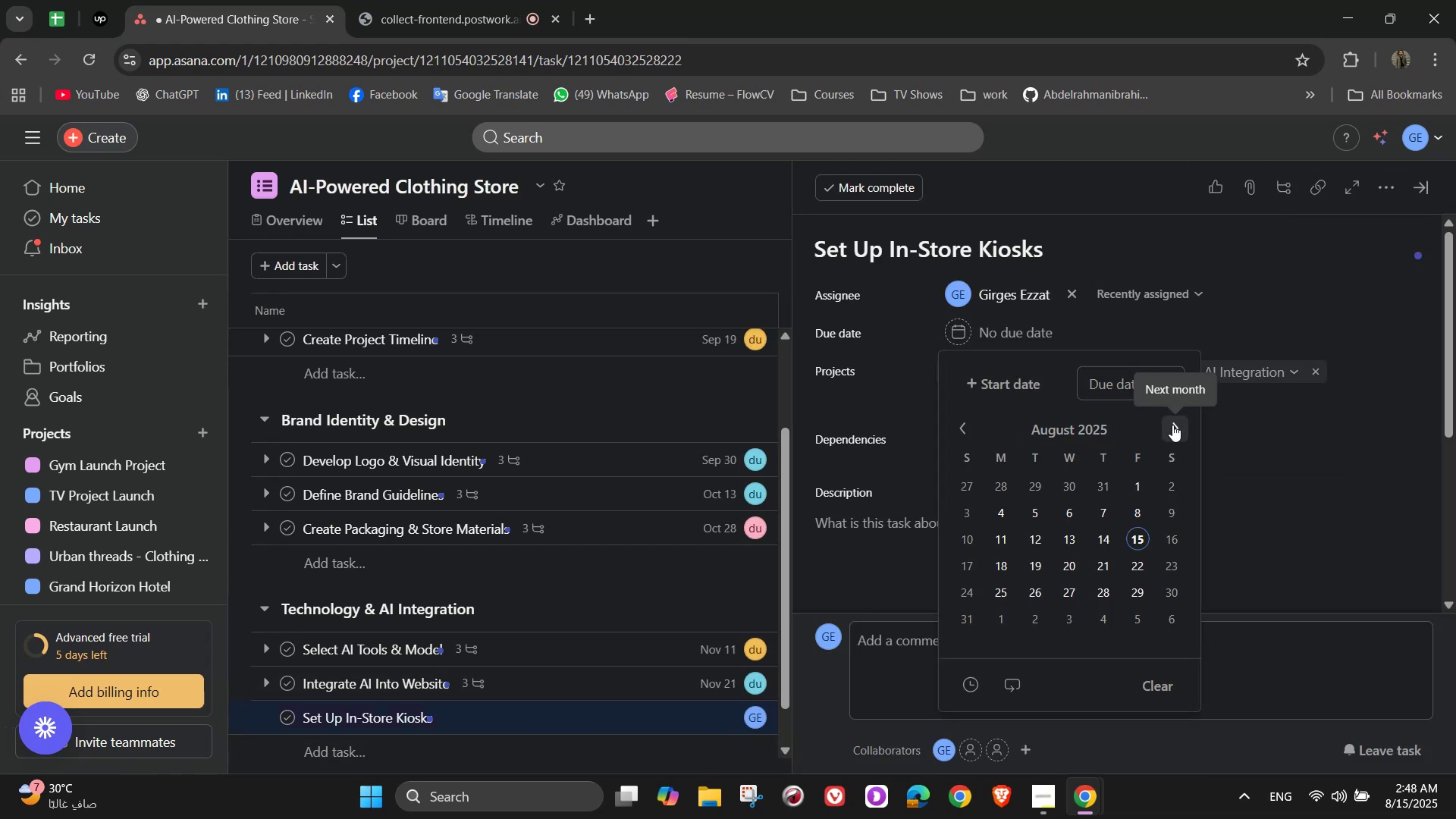 
double_click([1172, 425])
 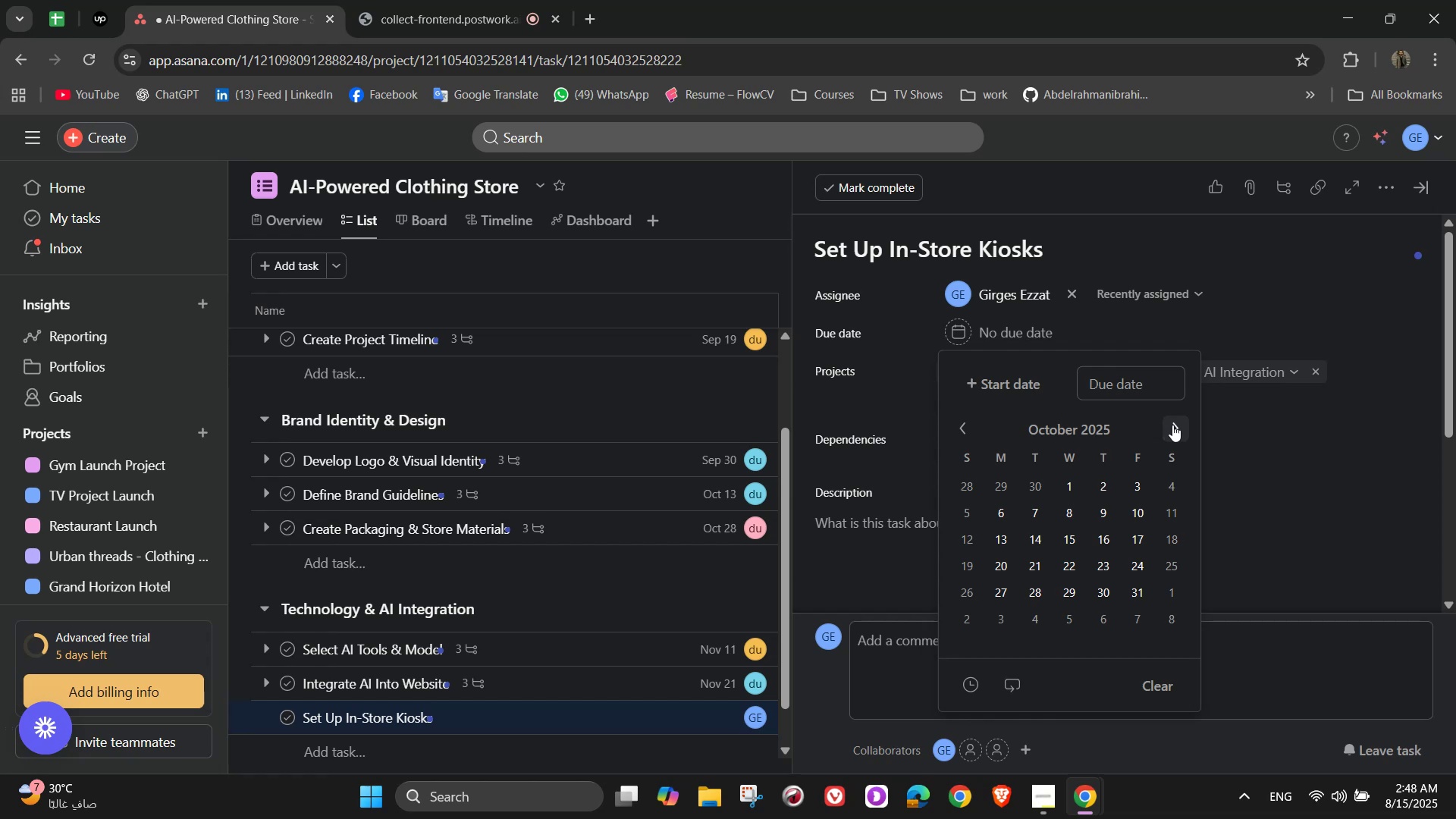 
left_click([1172, 425])
 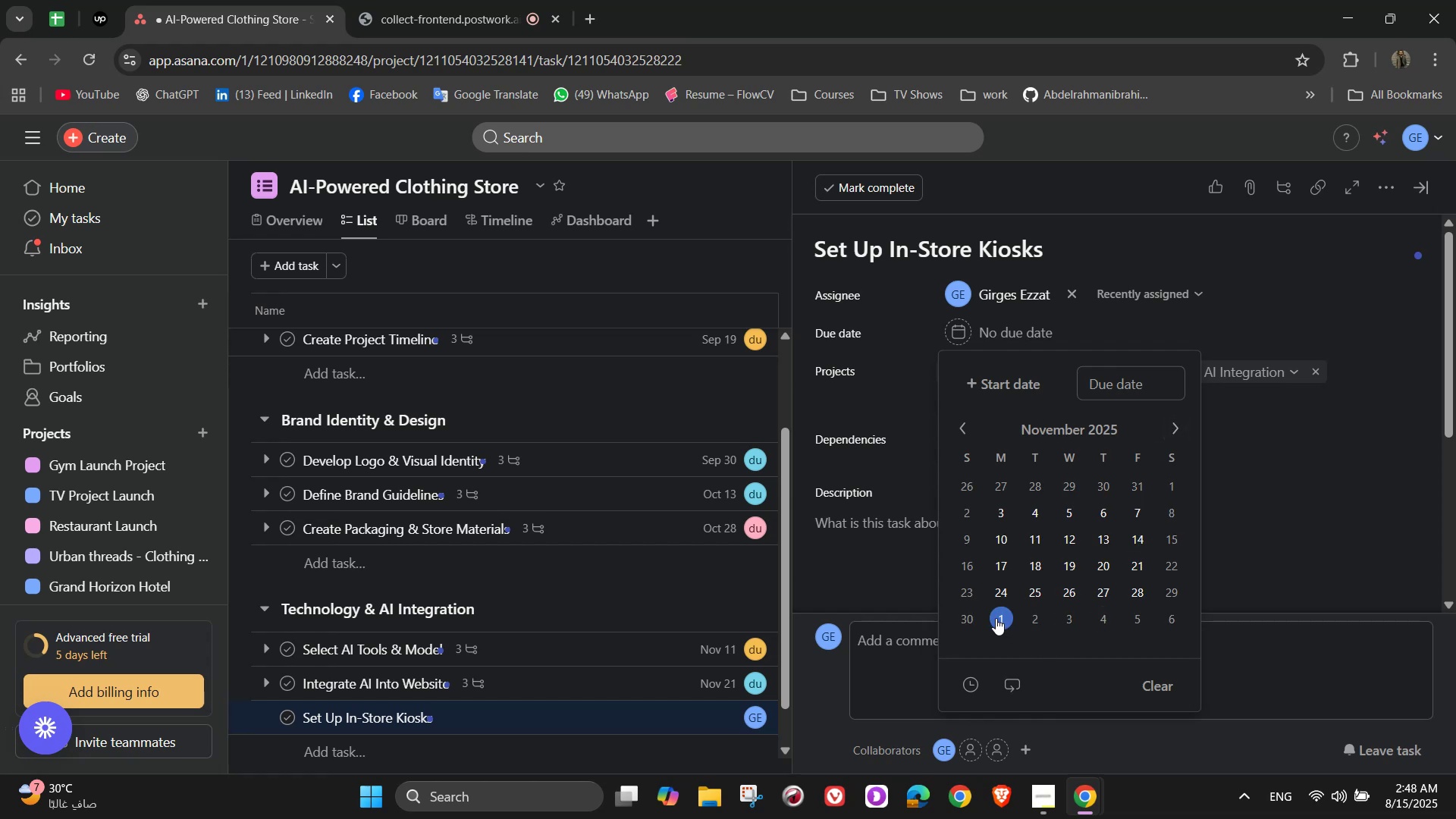 
left_click([971, 617])
 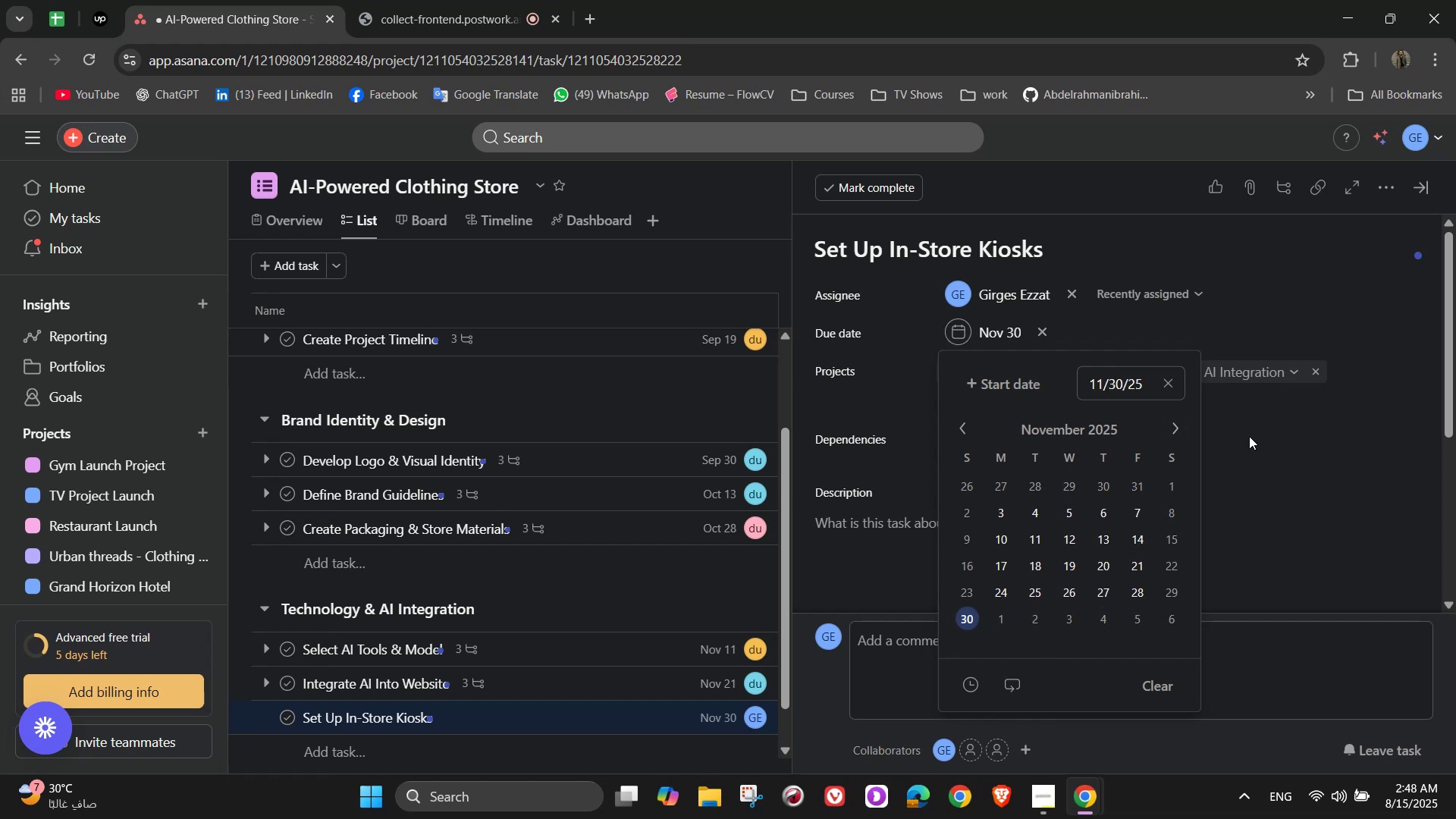 
left_click([1268, 434])
 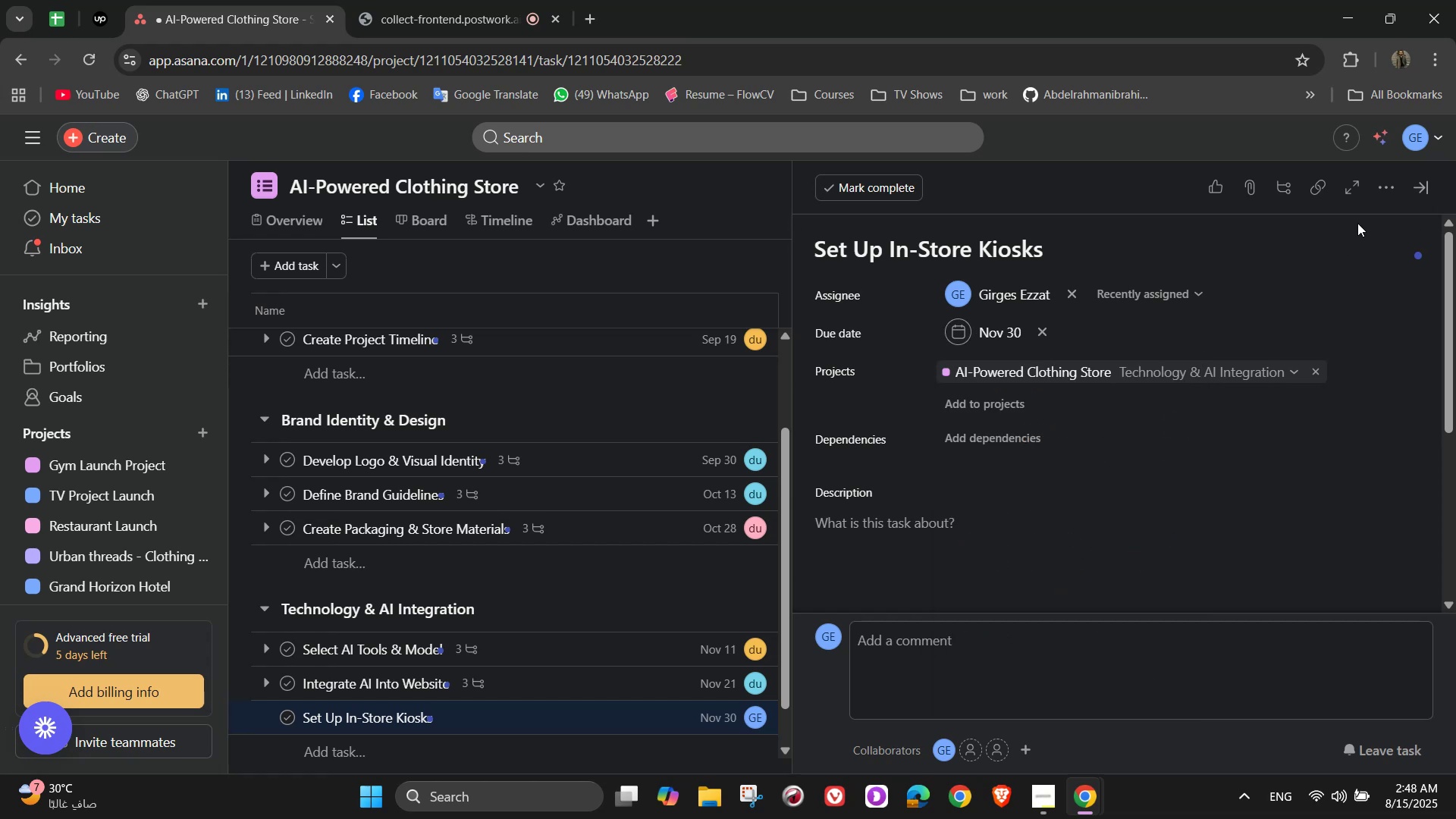 
scroll: coordinate [1208, 408], scroll_direction: down, amount: 1.0
 